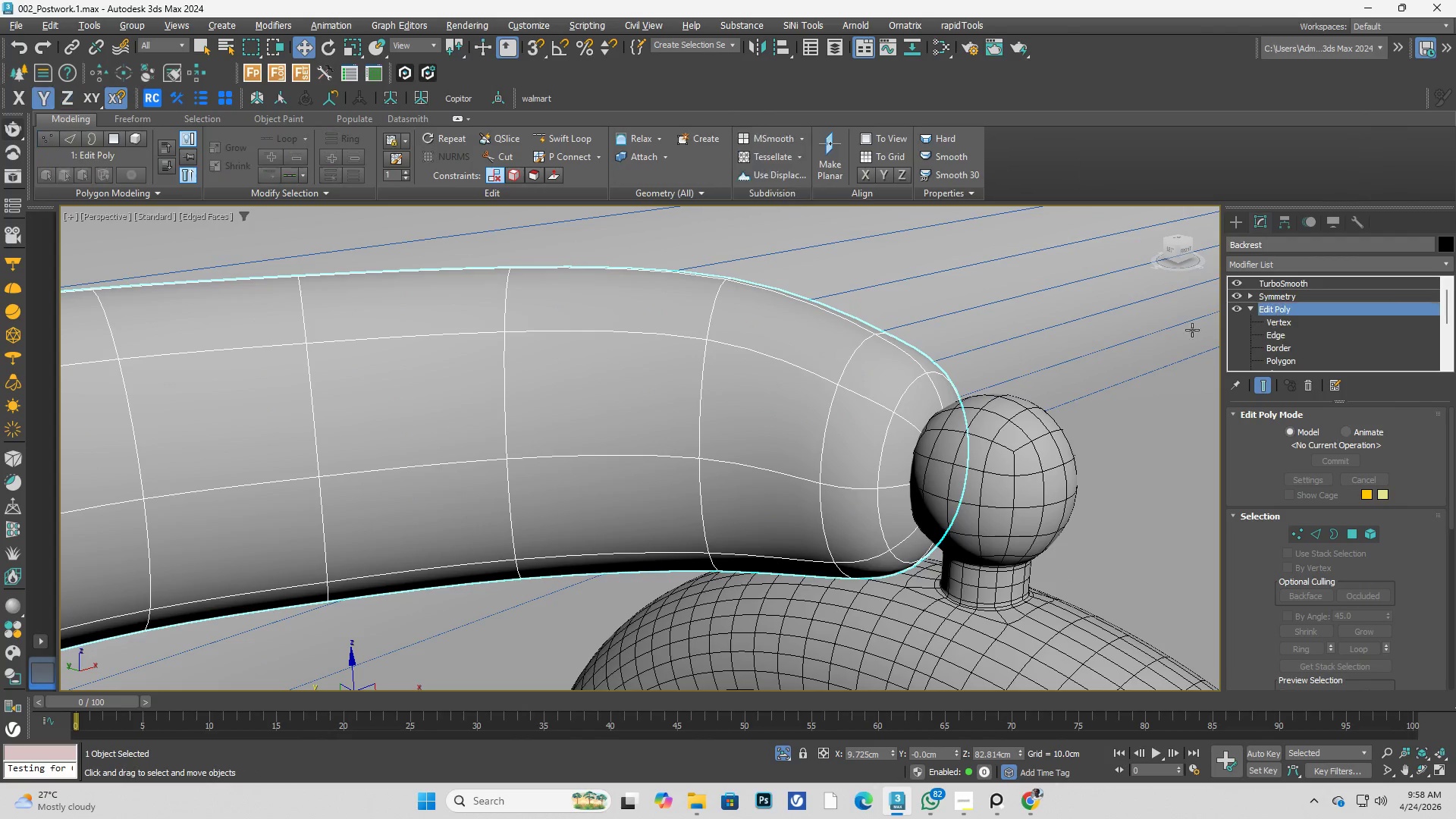 
key(Control+ControlLeft)
 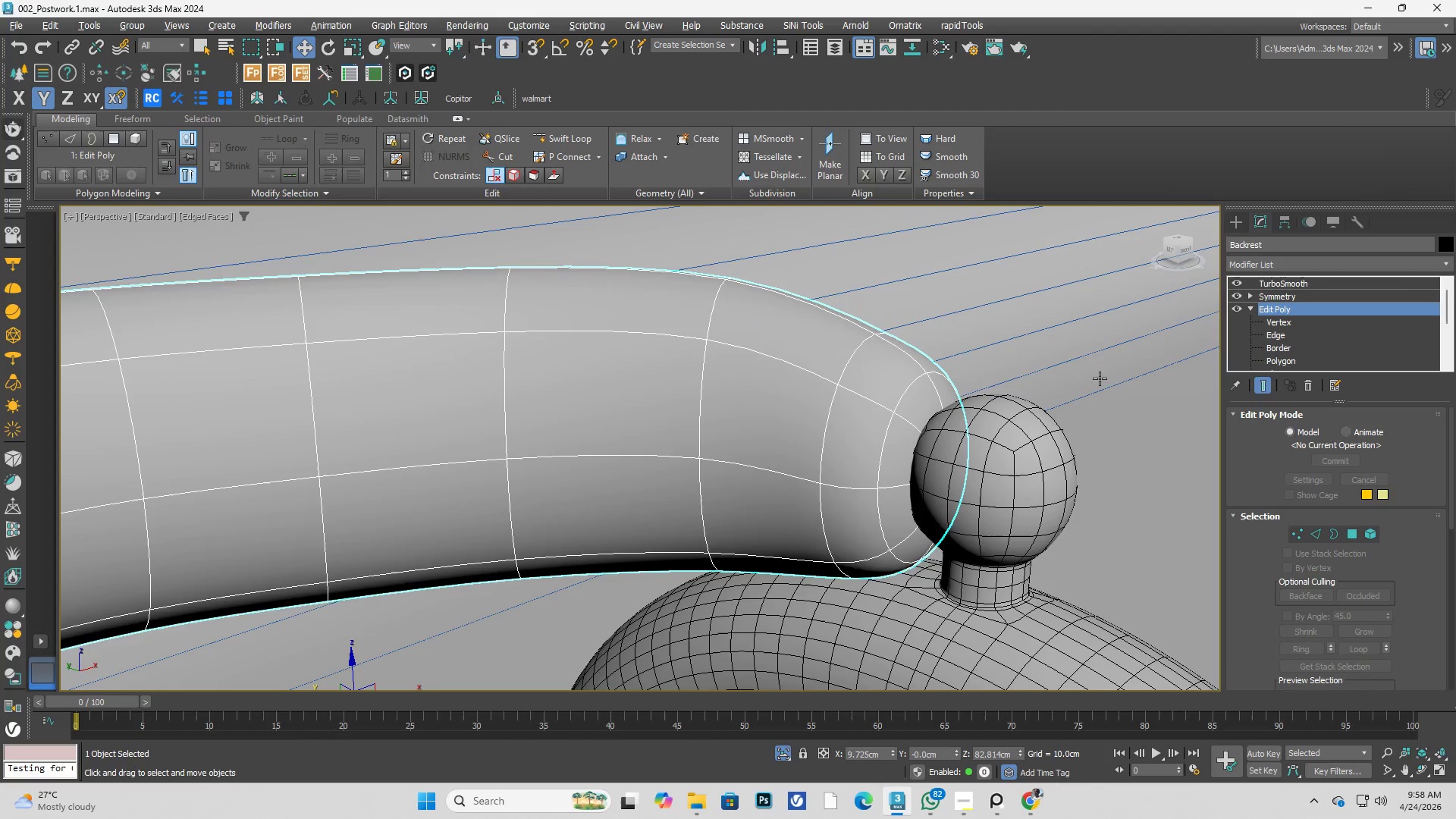 
key(Control+Space)
 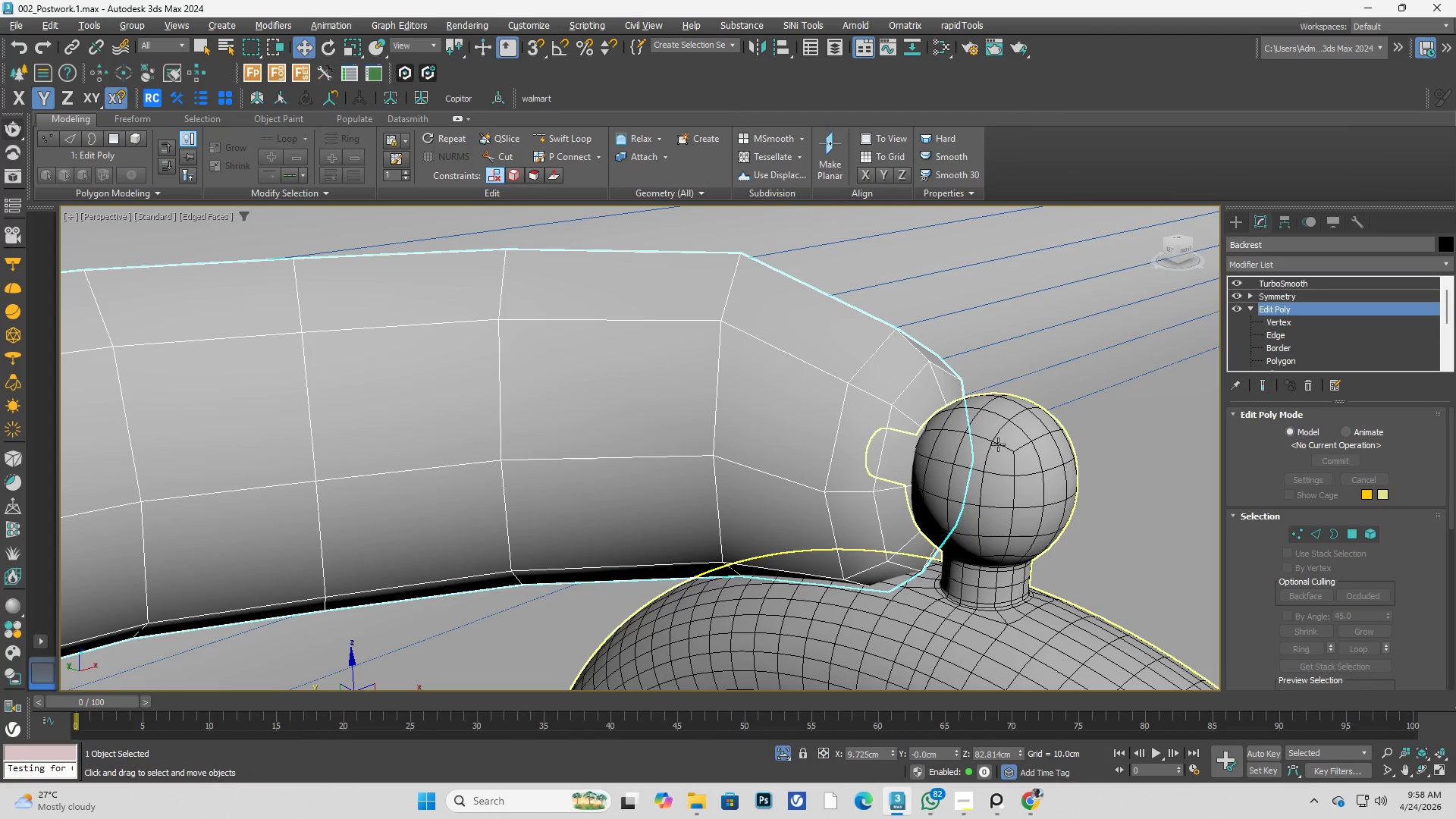 
key(Alt+AltLeft)
 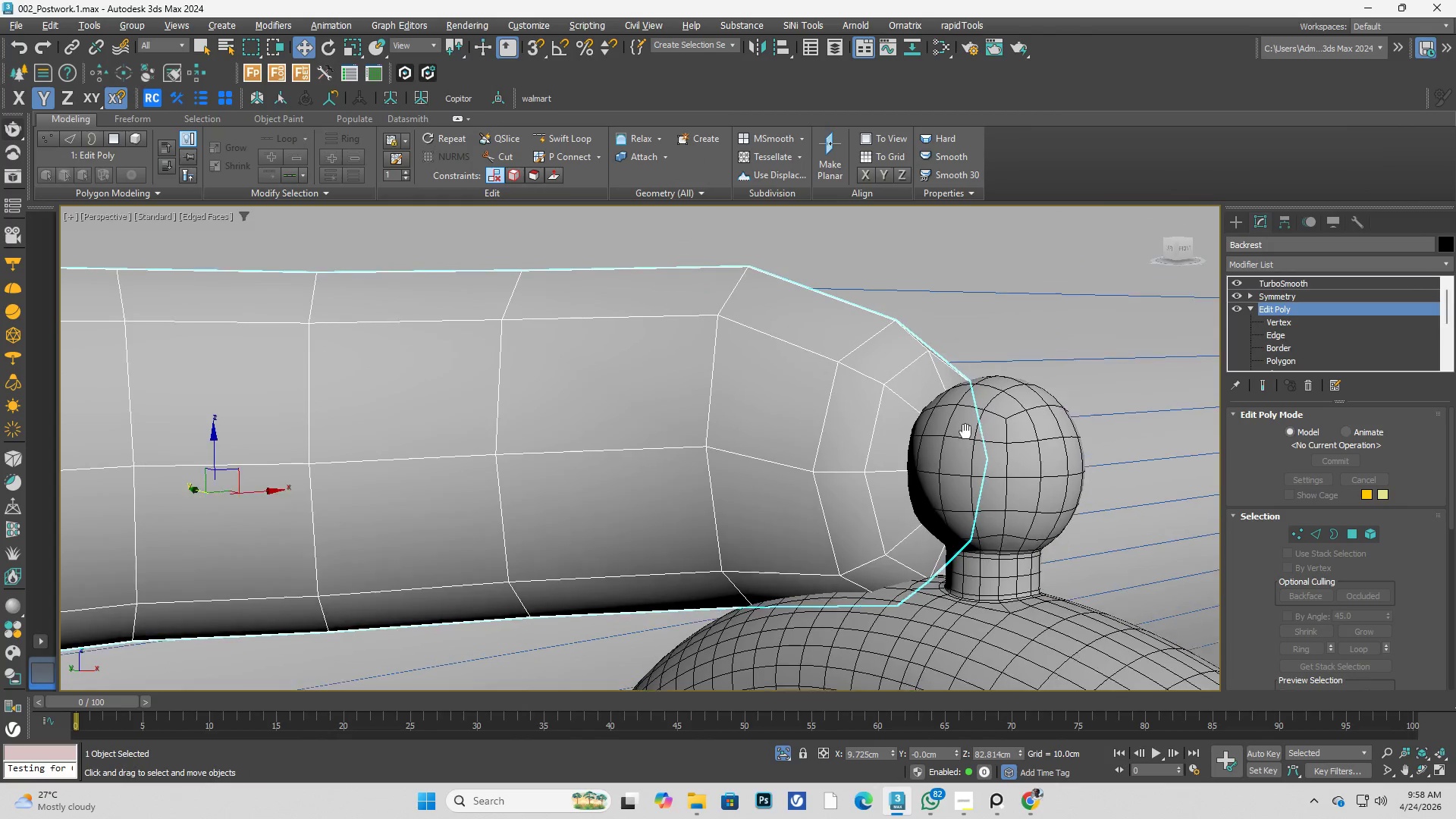 
key(1)
 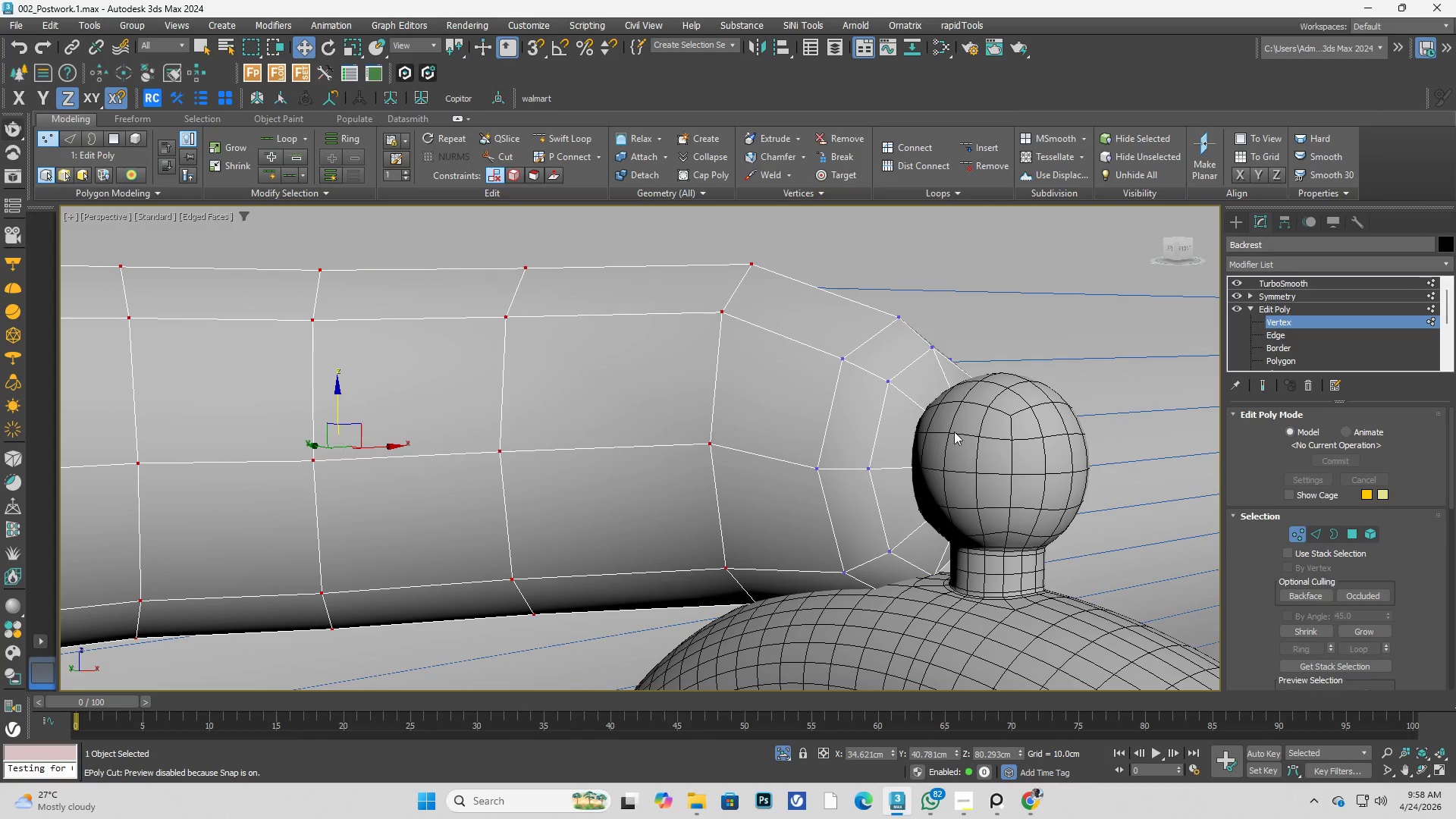 
hold_key(key=AltLeft, duration=0.44)
 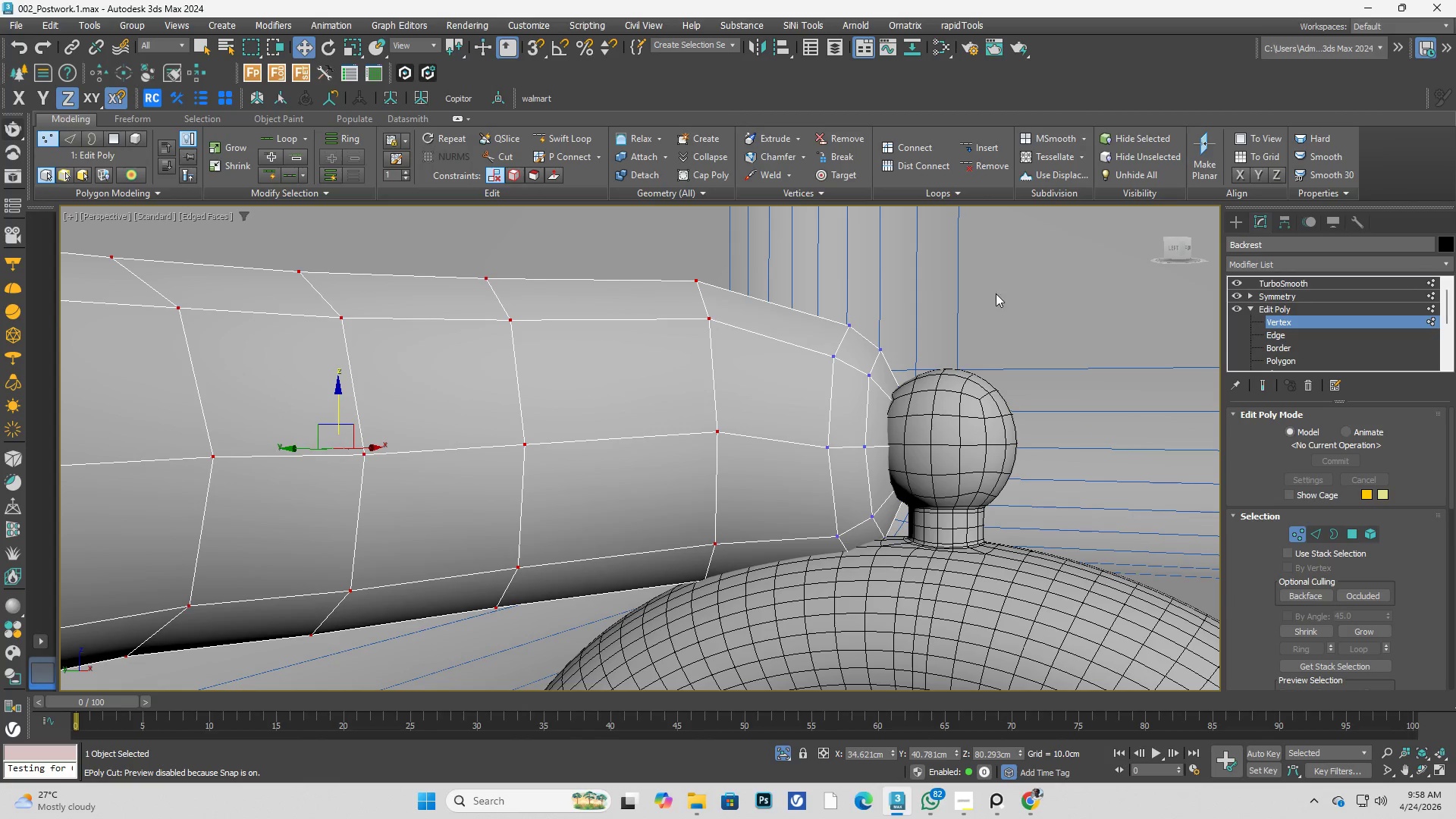 
left_click_drag(start_coordinate=[996, 292], to_coordinate=[802, 480])
 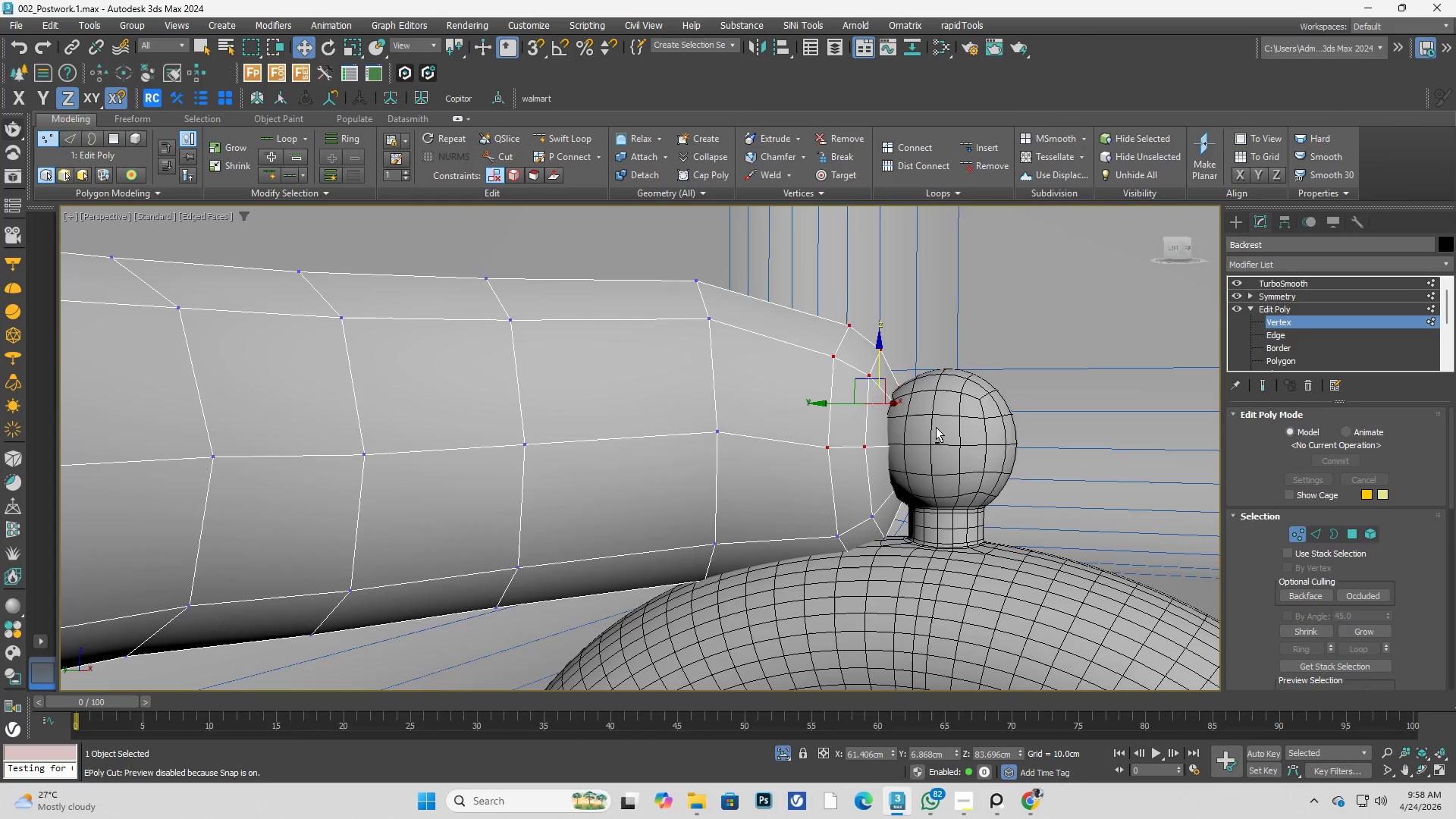 
hold_key(key=AltLeft, duration=1.11)
 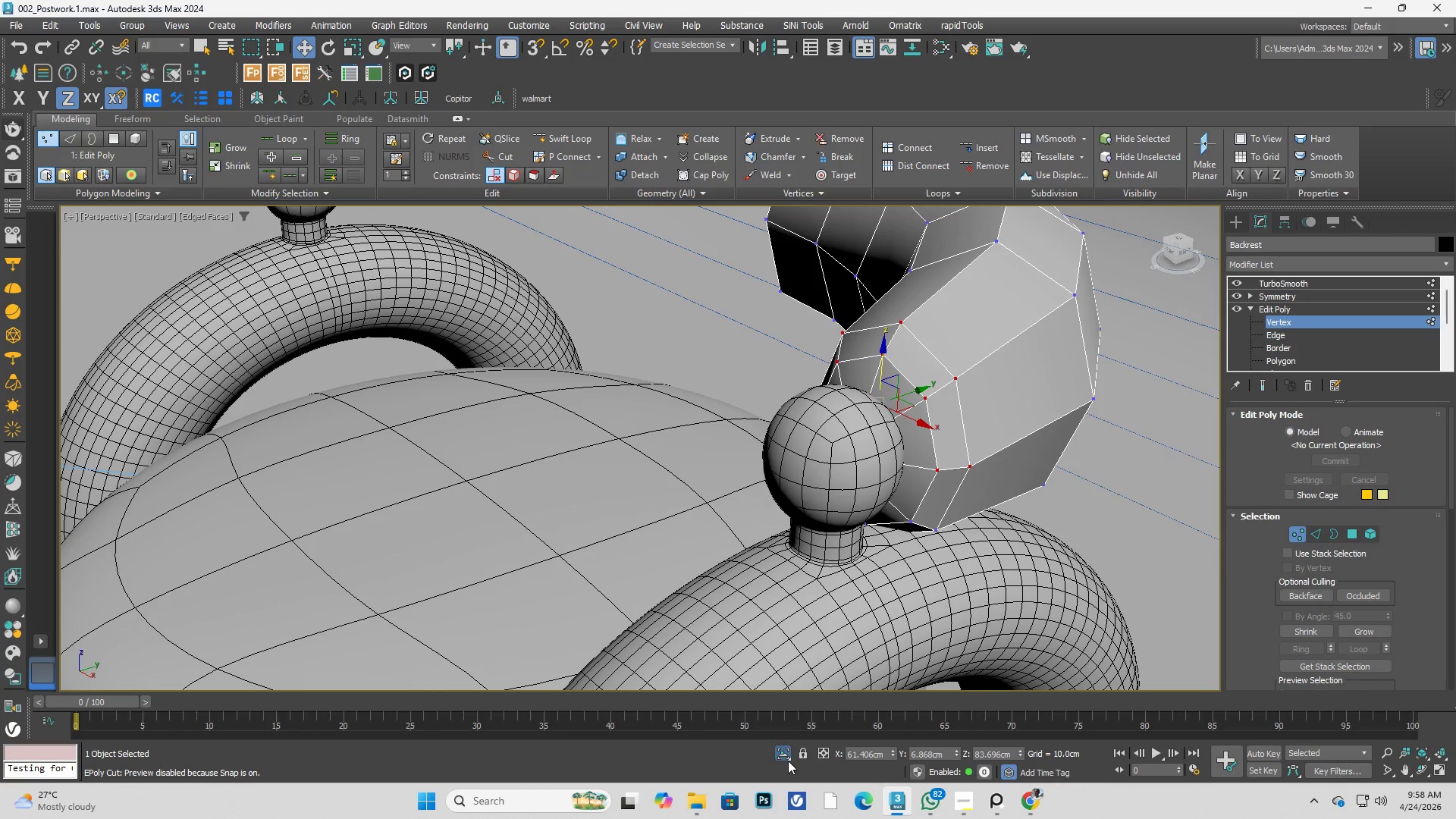 
left_click([778, 757])
 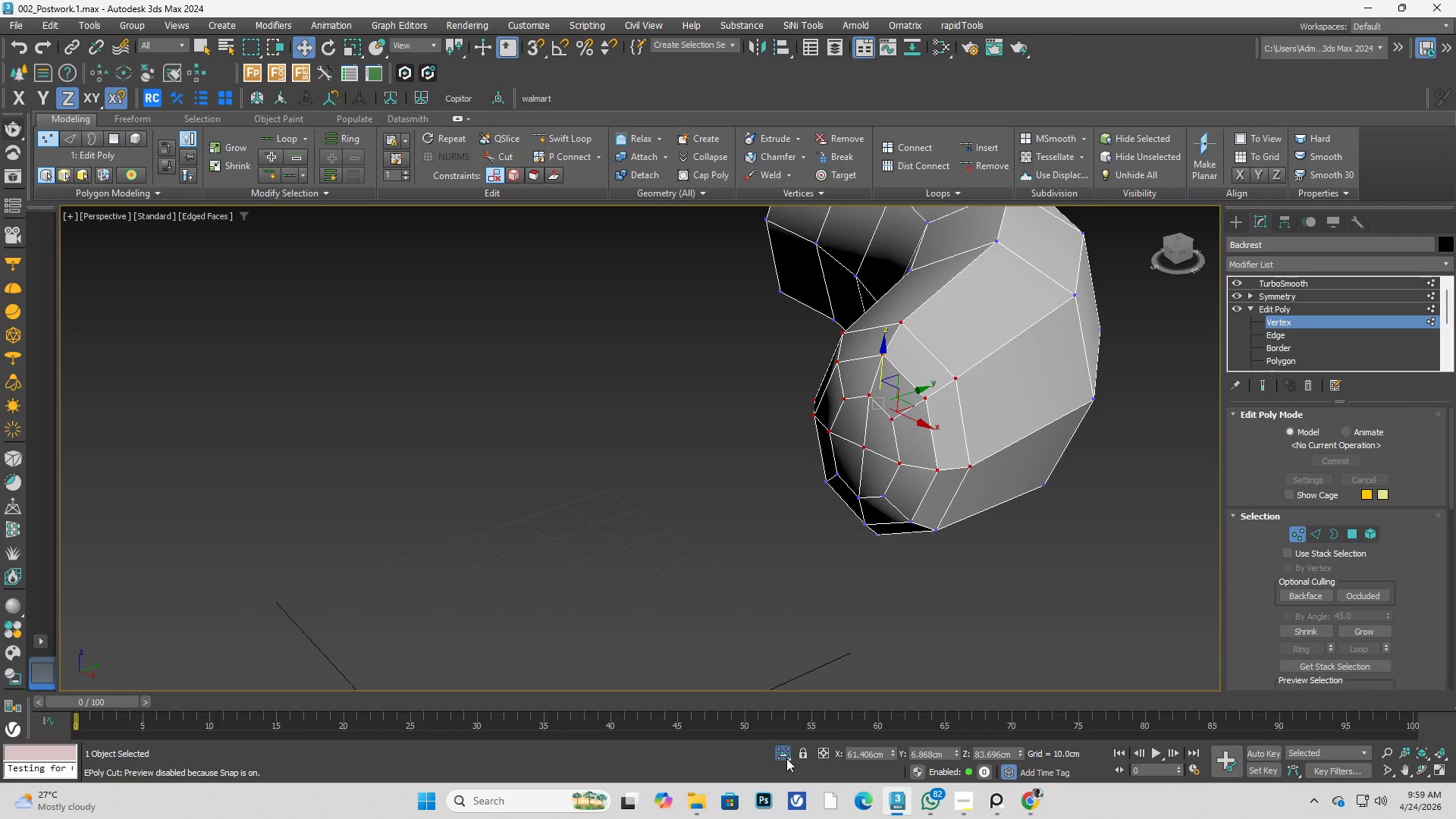 
left_click([783, 755])
 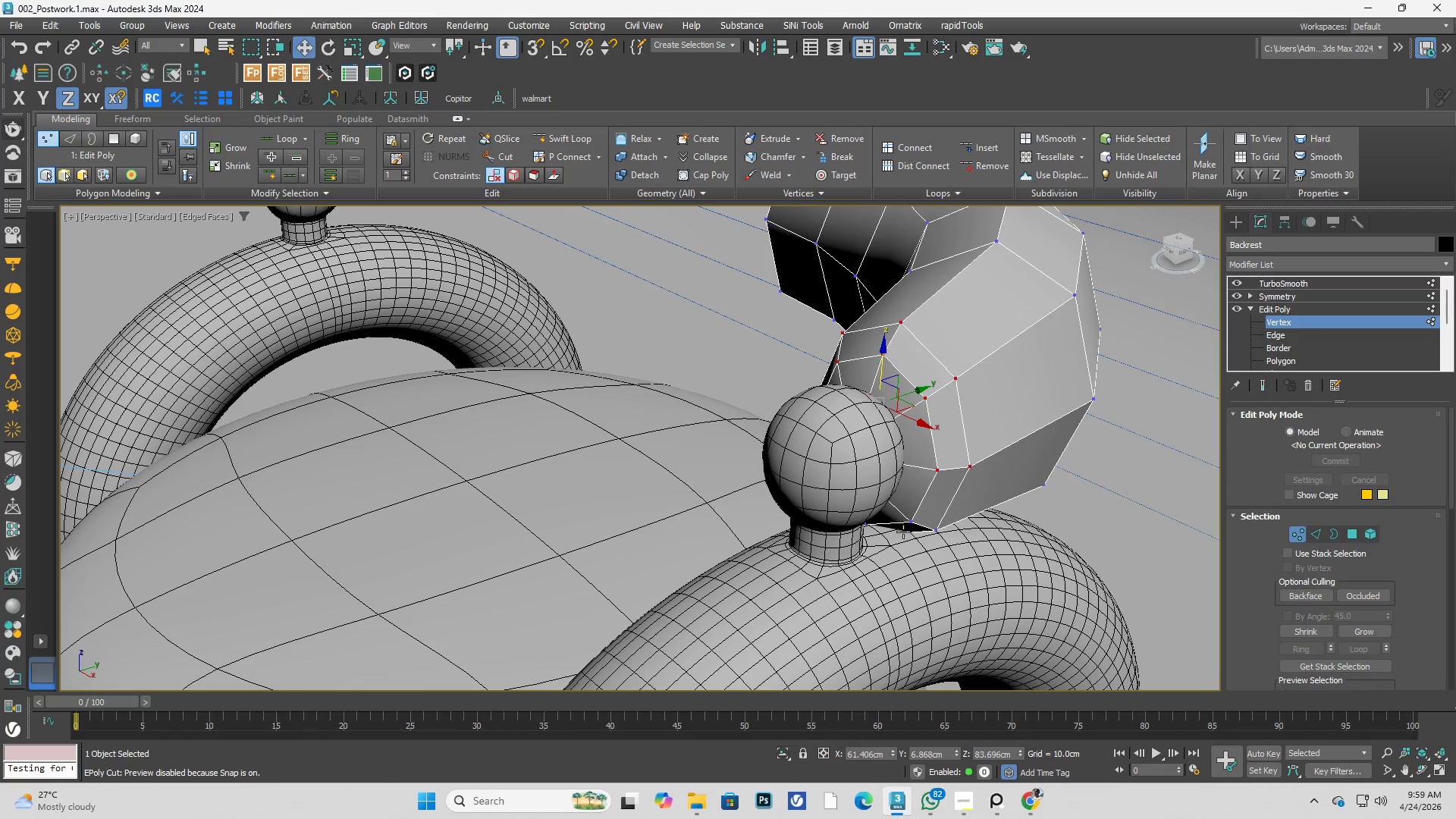 
hold_key(key=AltLeft, duration=0.38)
 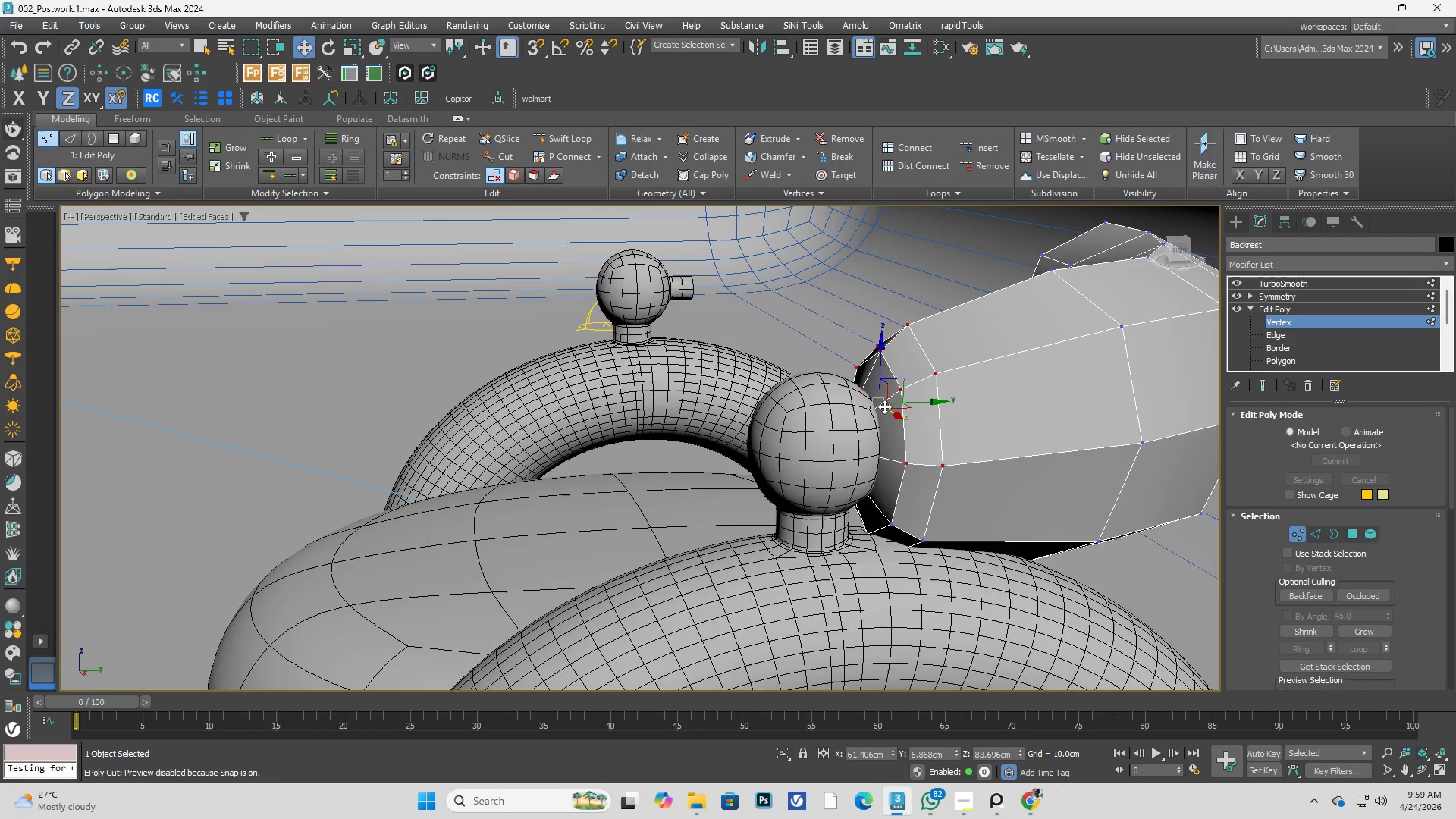 
scroll: coordinate [884, 406], scroll_direction: up, amount: 1.0
 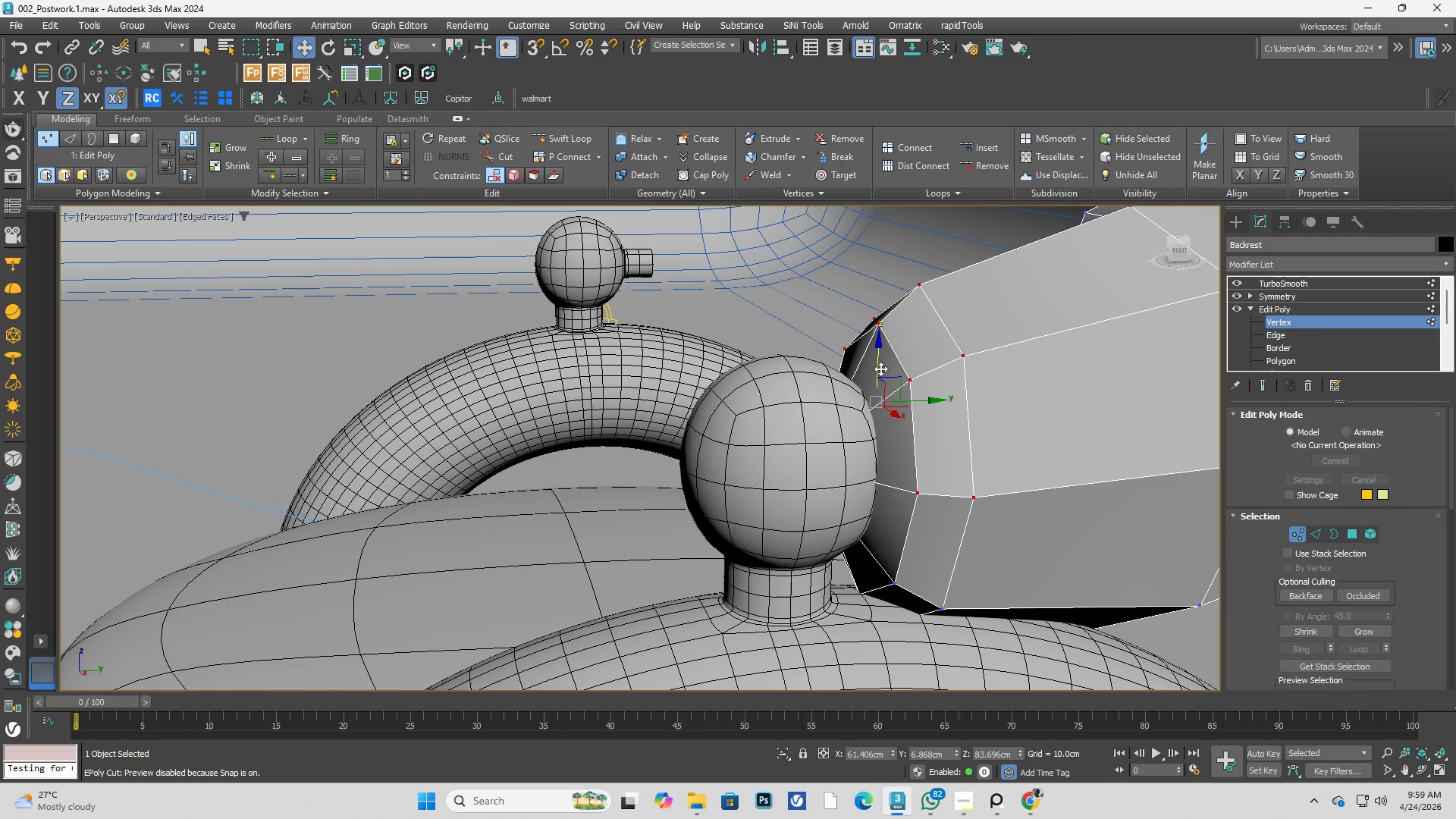 
left_click_drag(start_coordinate=[880, 369], to_coordinate=[880, 344])
 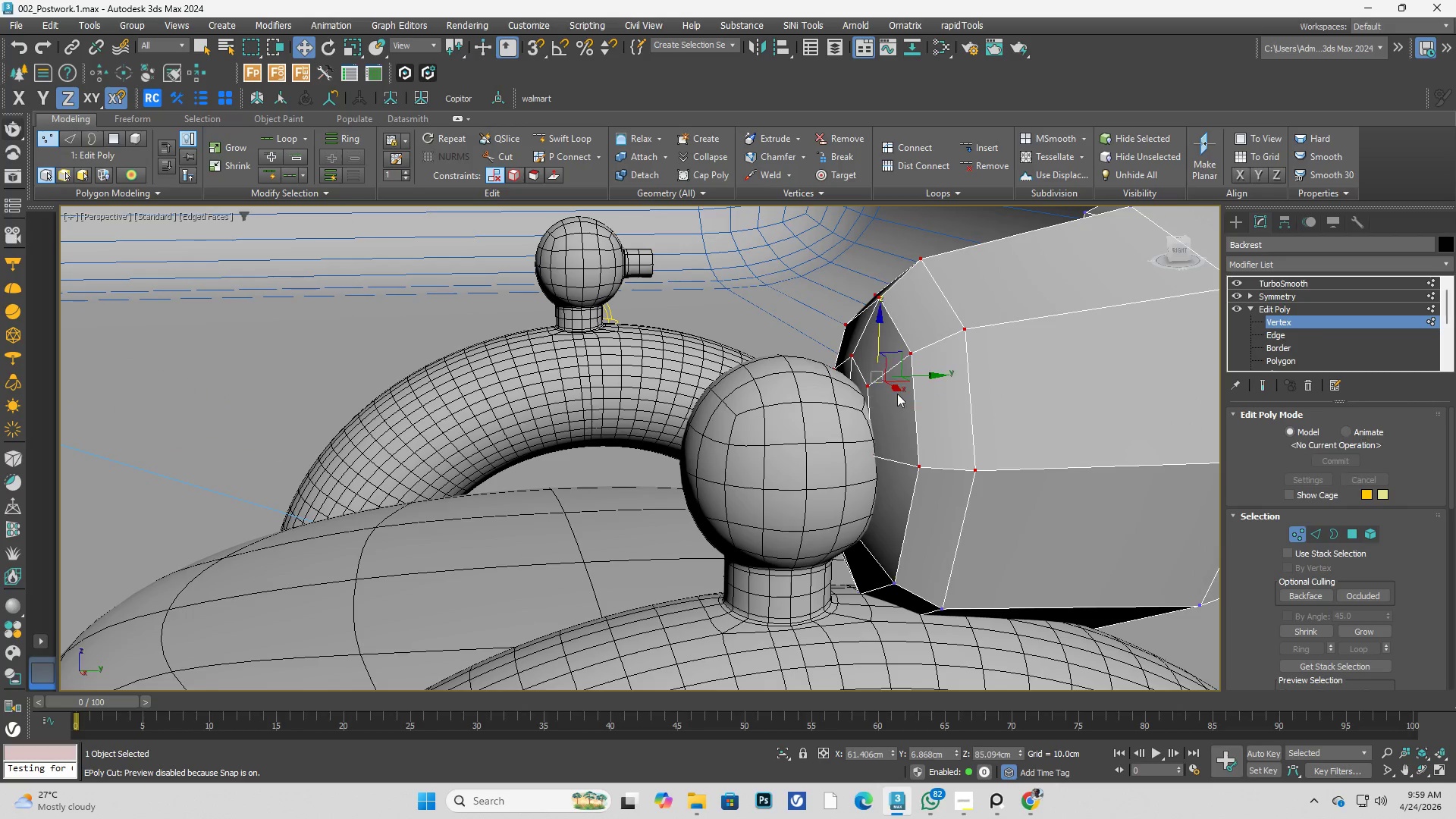 
hold_key(key=AltLeft, duration=2.92)
 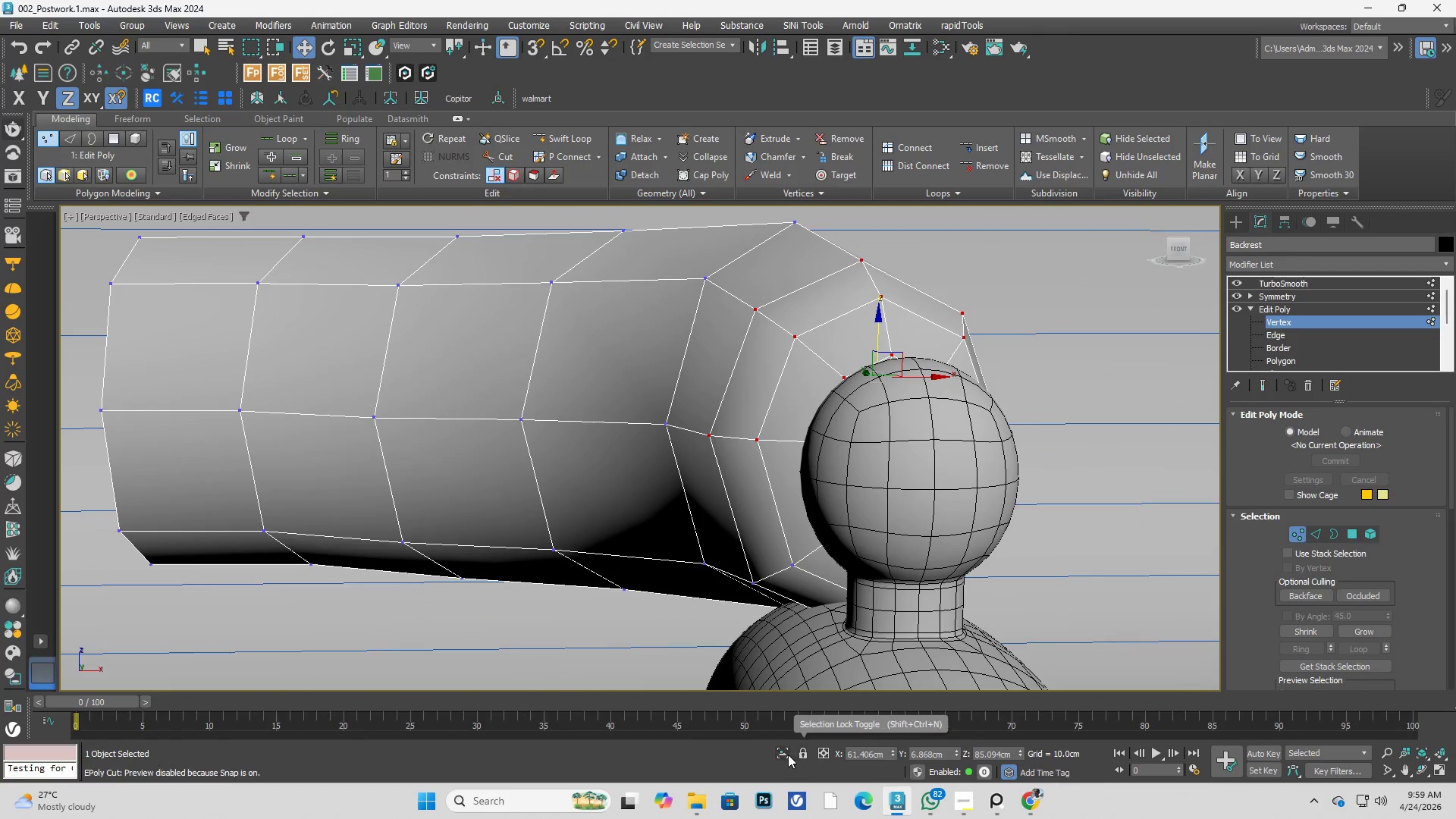 
left_click([782, 755])
 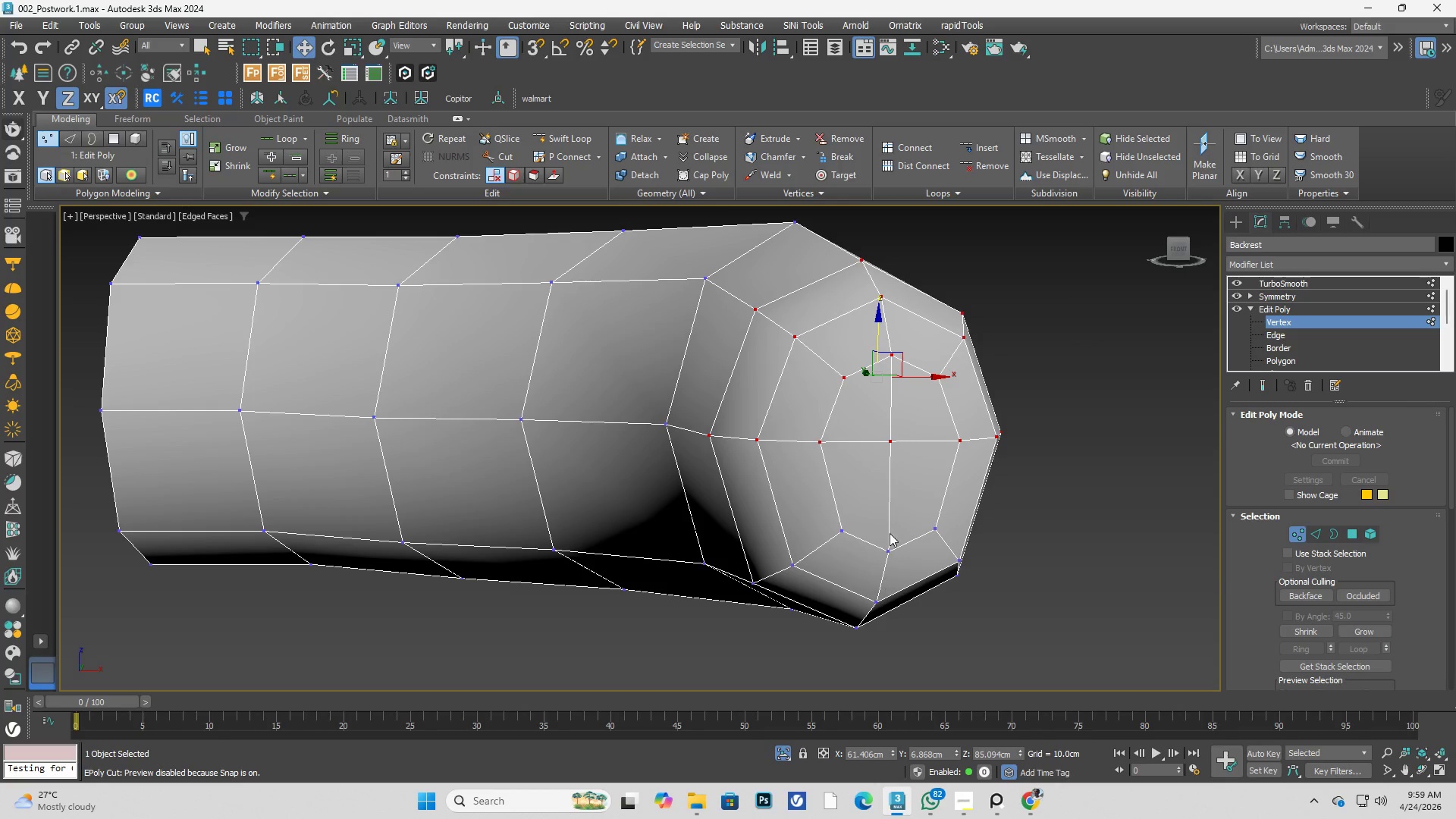 
hold_key(key=AltLeft, duration=0.55)
 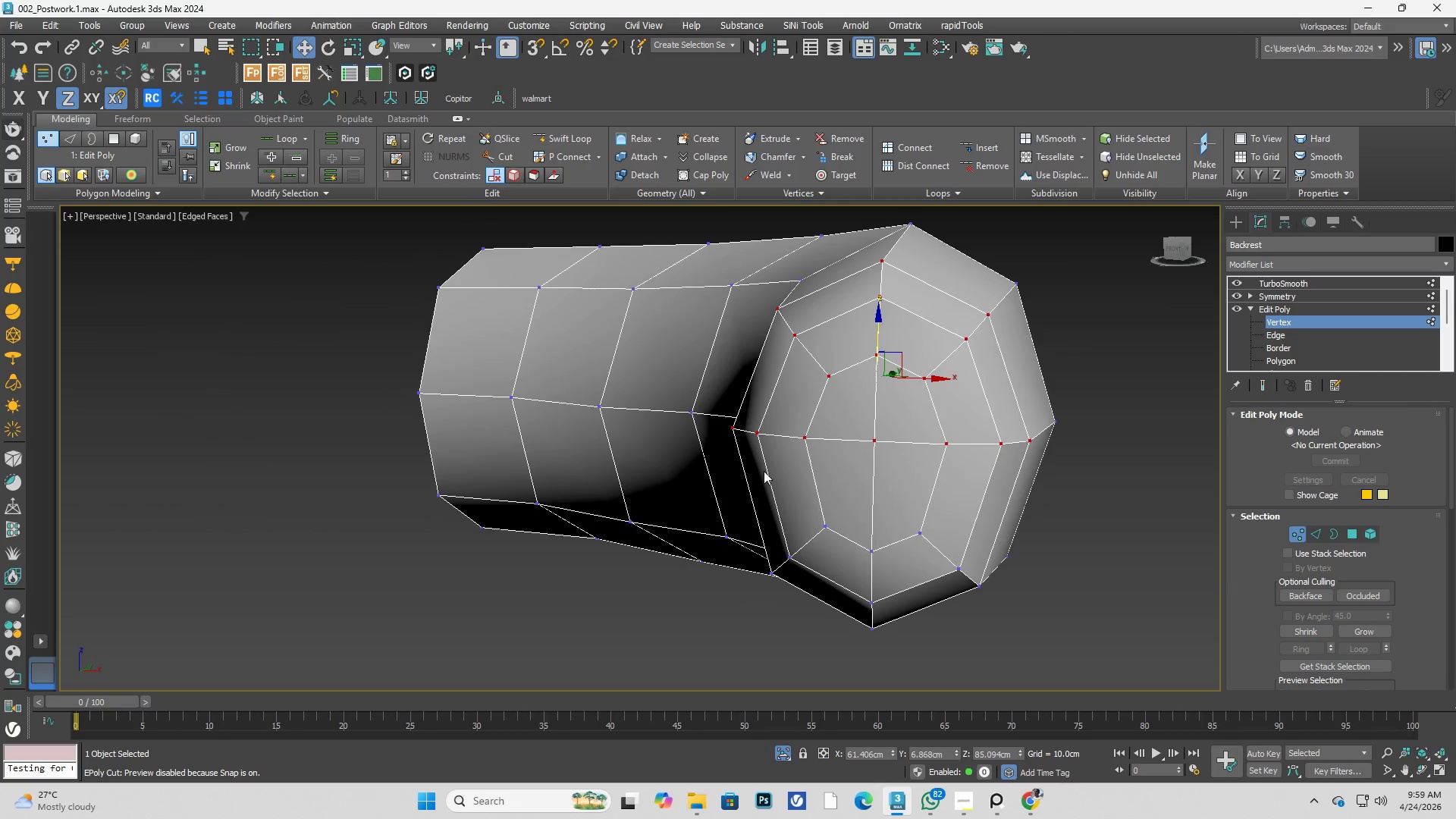 
hold_key(key=AltLeft, duration=0.66)
left_click_drag(start_coordinate=[673, 492], to_coordinate=[1138, 416])
 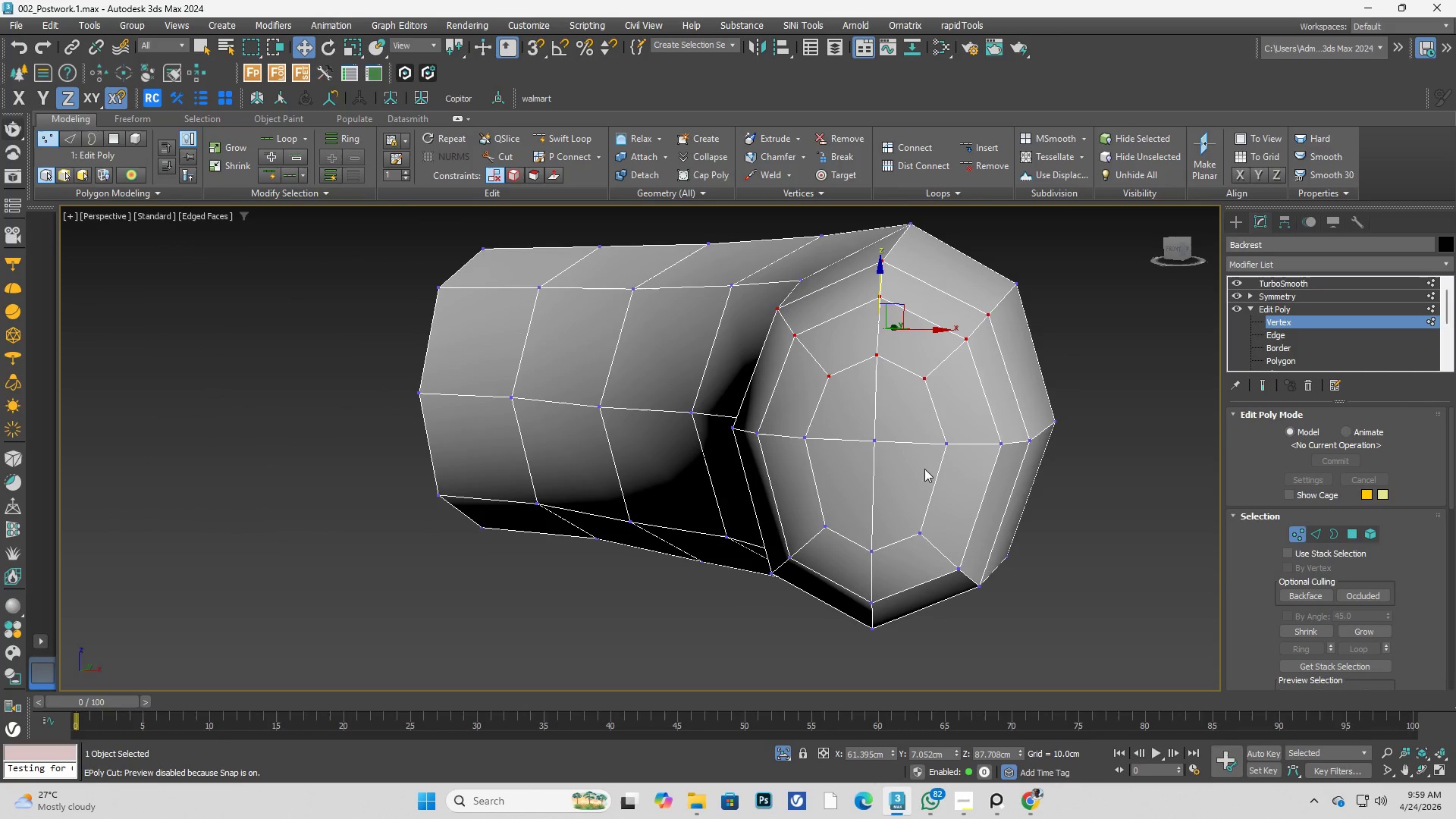 
hold_key(key=AltLeft, duration=0.45)
 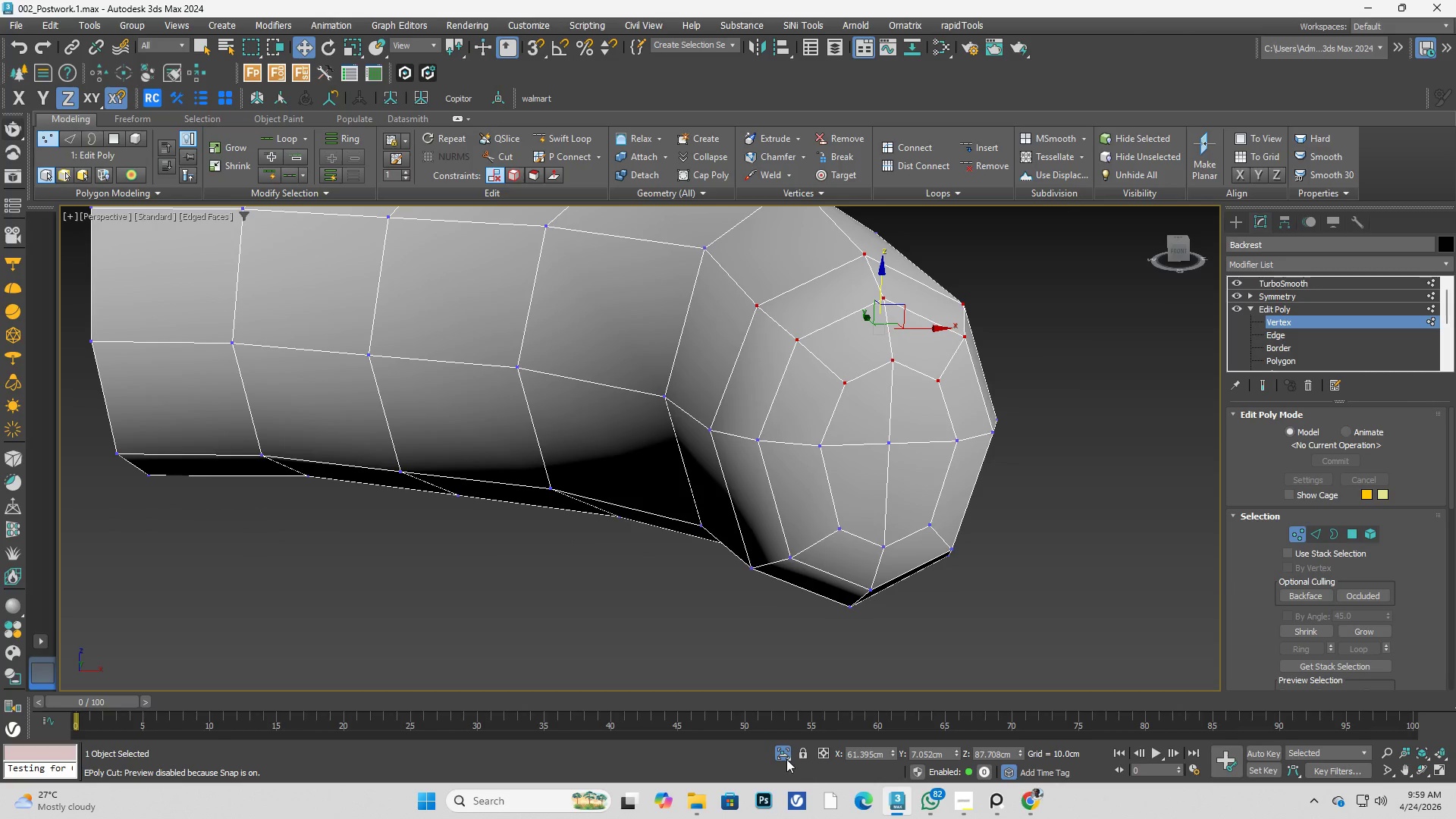 
left_click([780, 755])
 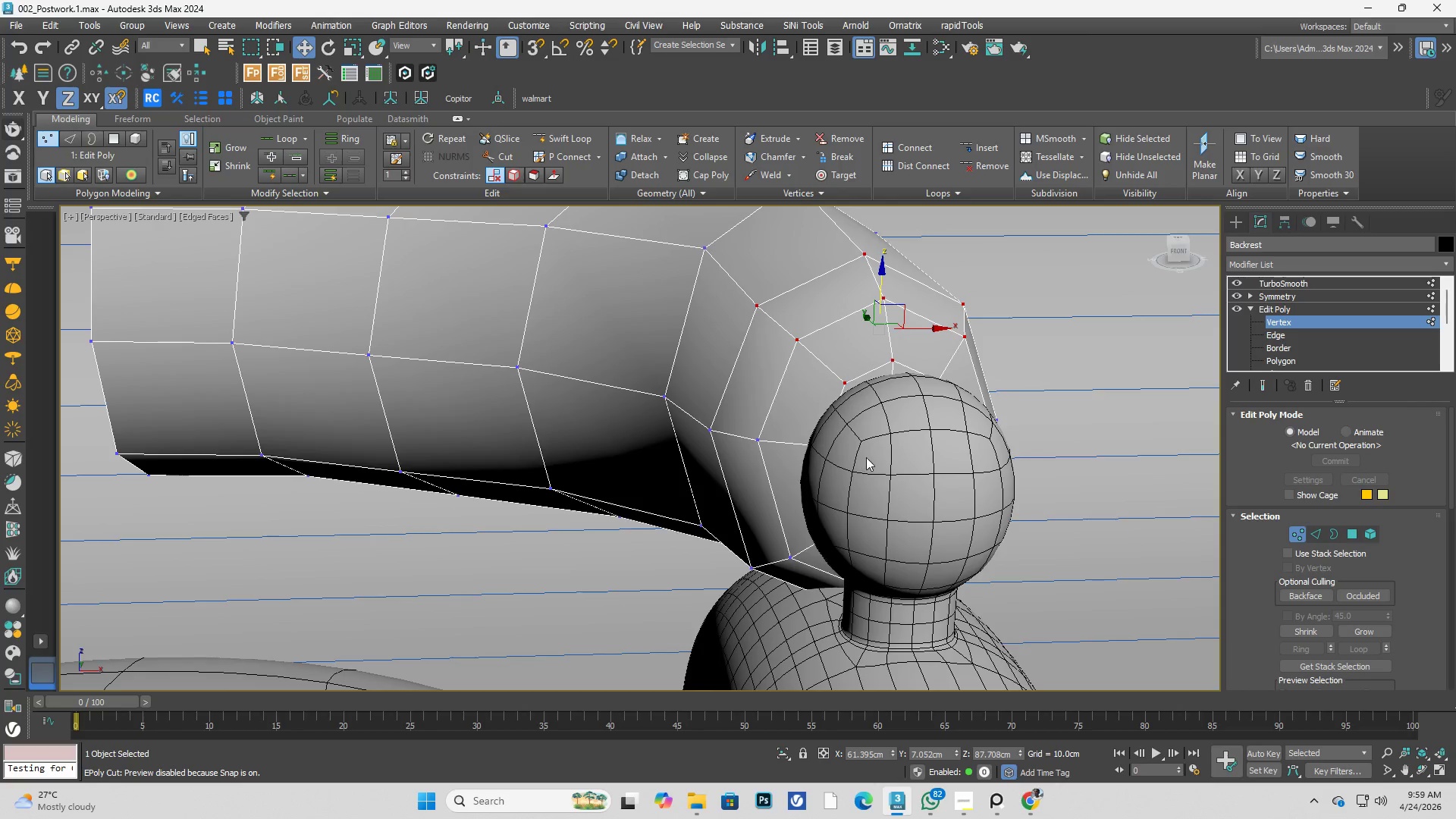 
key(Alt+AltLeft)
 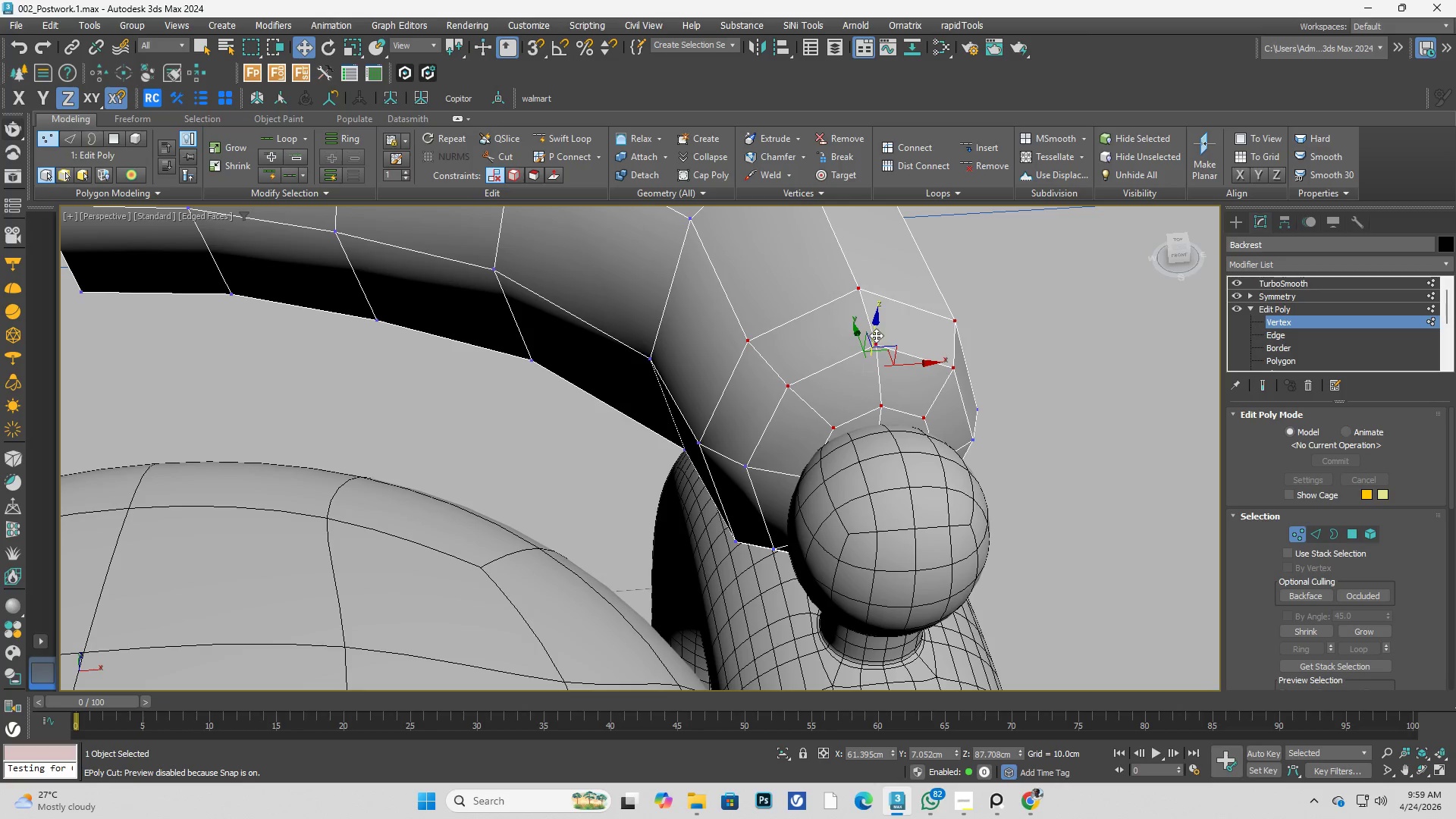 
left_click_drag(start_coordinate=[875, 333], to_coordinate=[875, 329])
 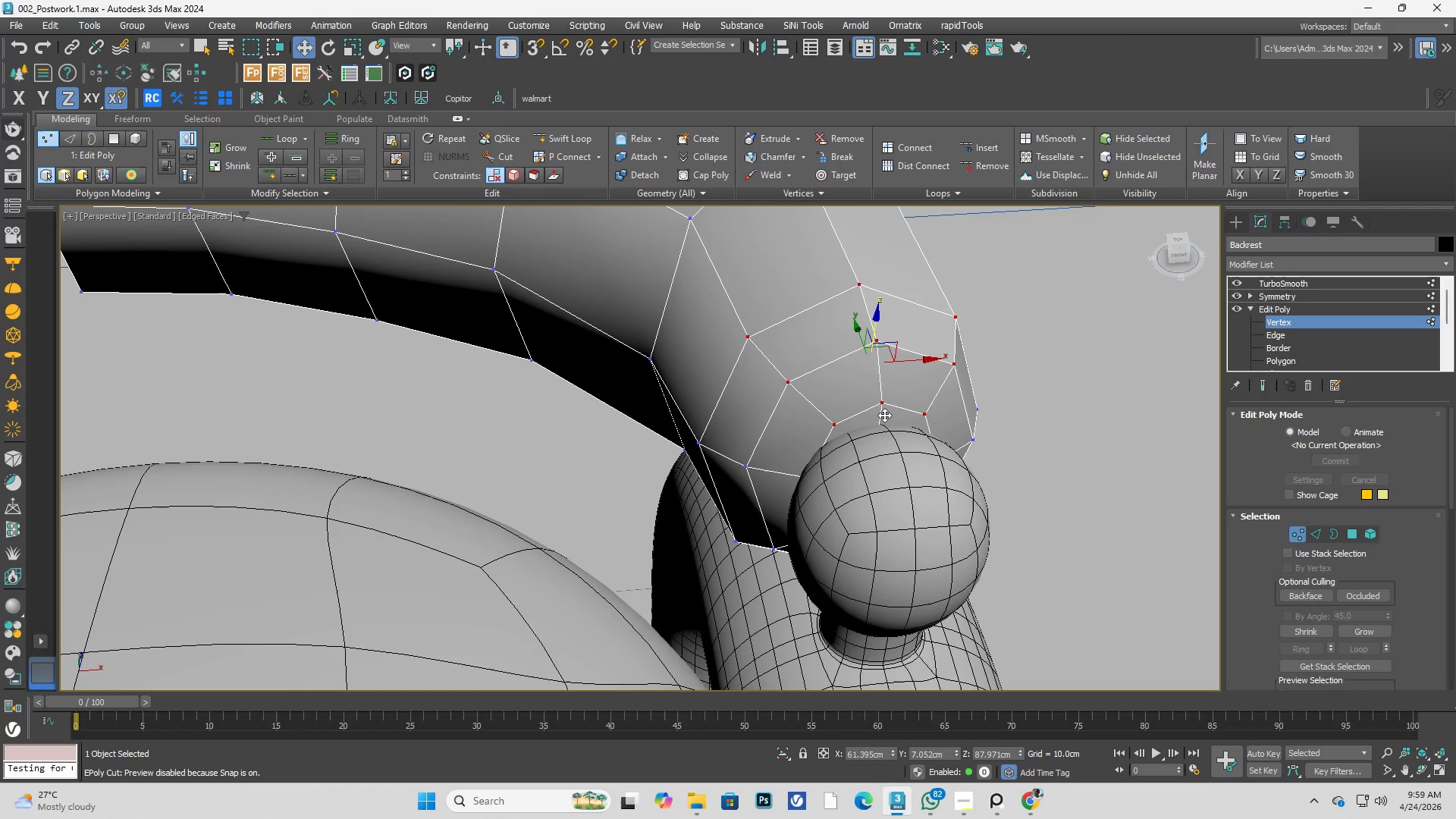 
hold_key(key=AltLeft, duration=1.08)
 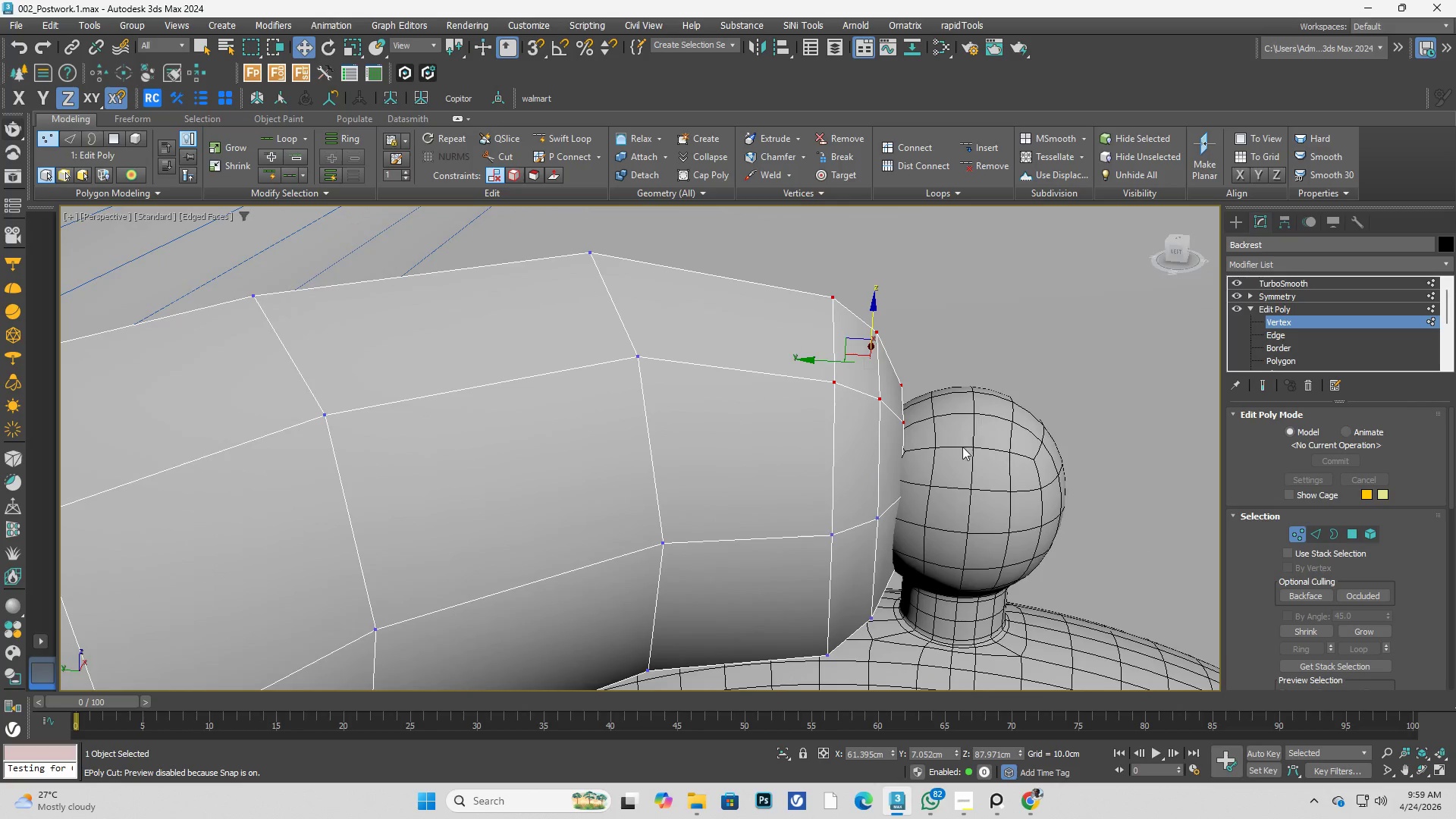 
hold_key(key=AltLeft, duration=0.42)
 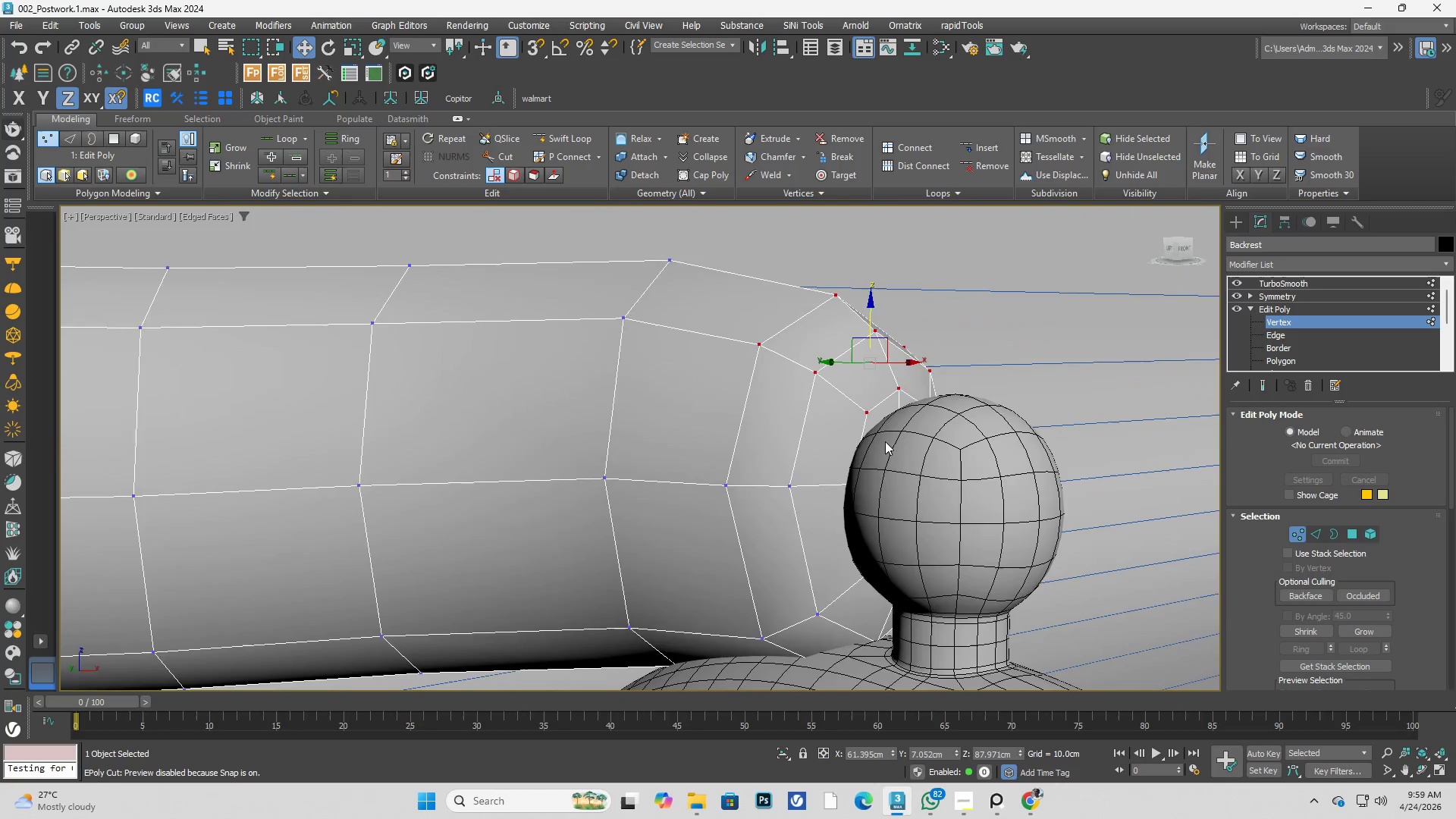 
hold_key(key=AltLeft, duration=1.58)
 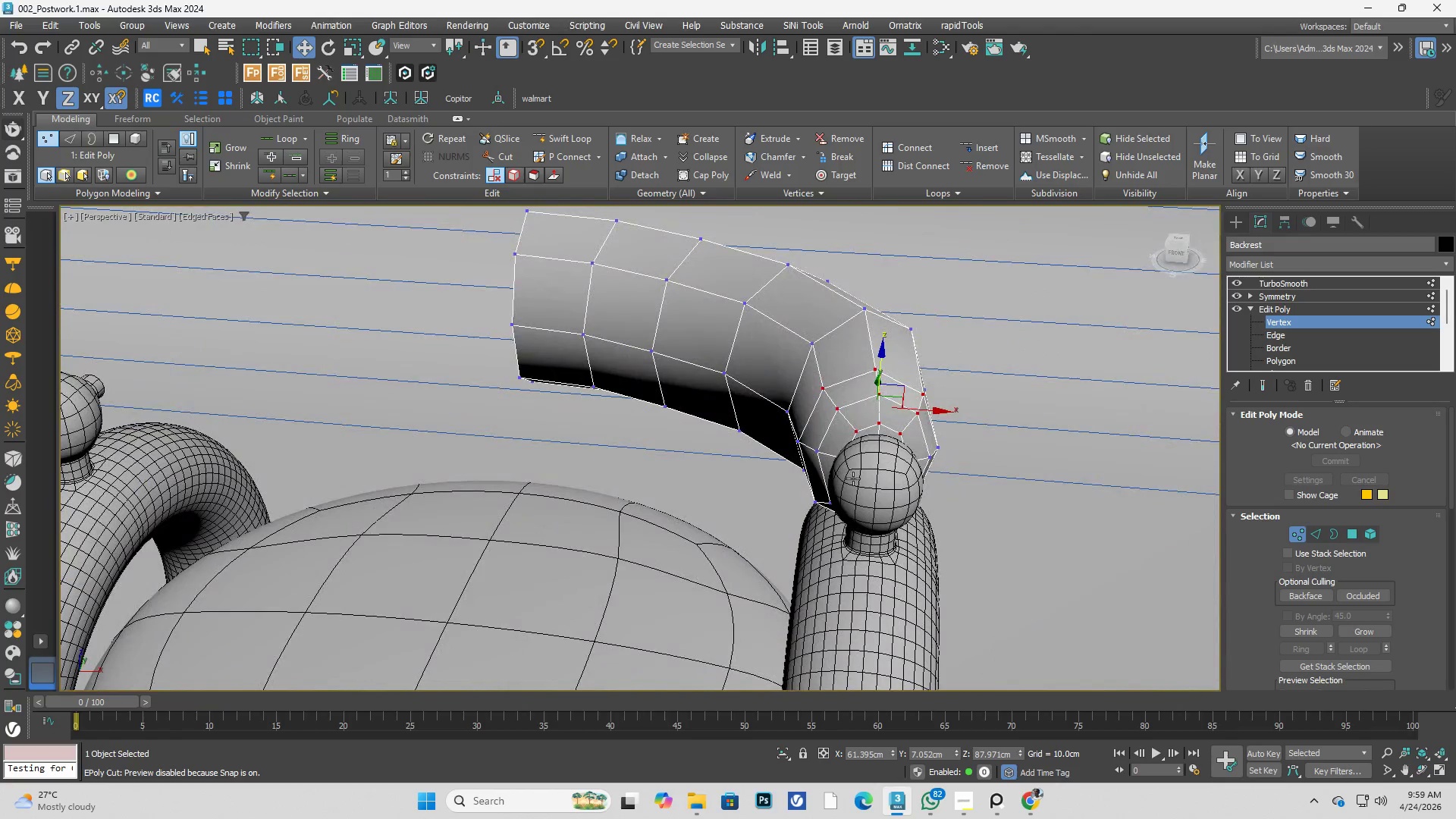 
scroll: coordinate [885, 444], scroll_direction: down, amount: 2.0
 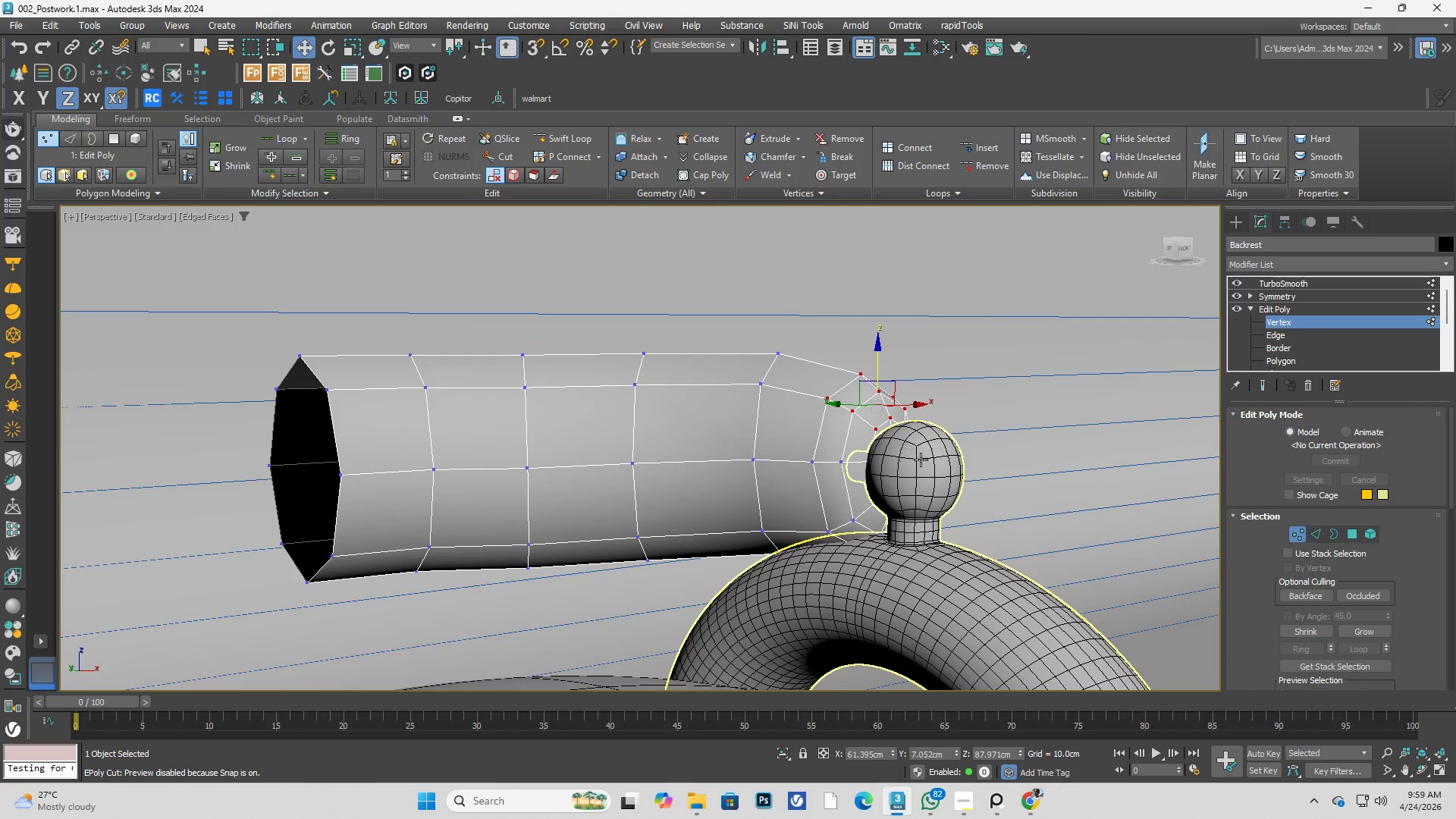 
hold_key(key=AltLeft, duration=1.44)
 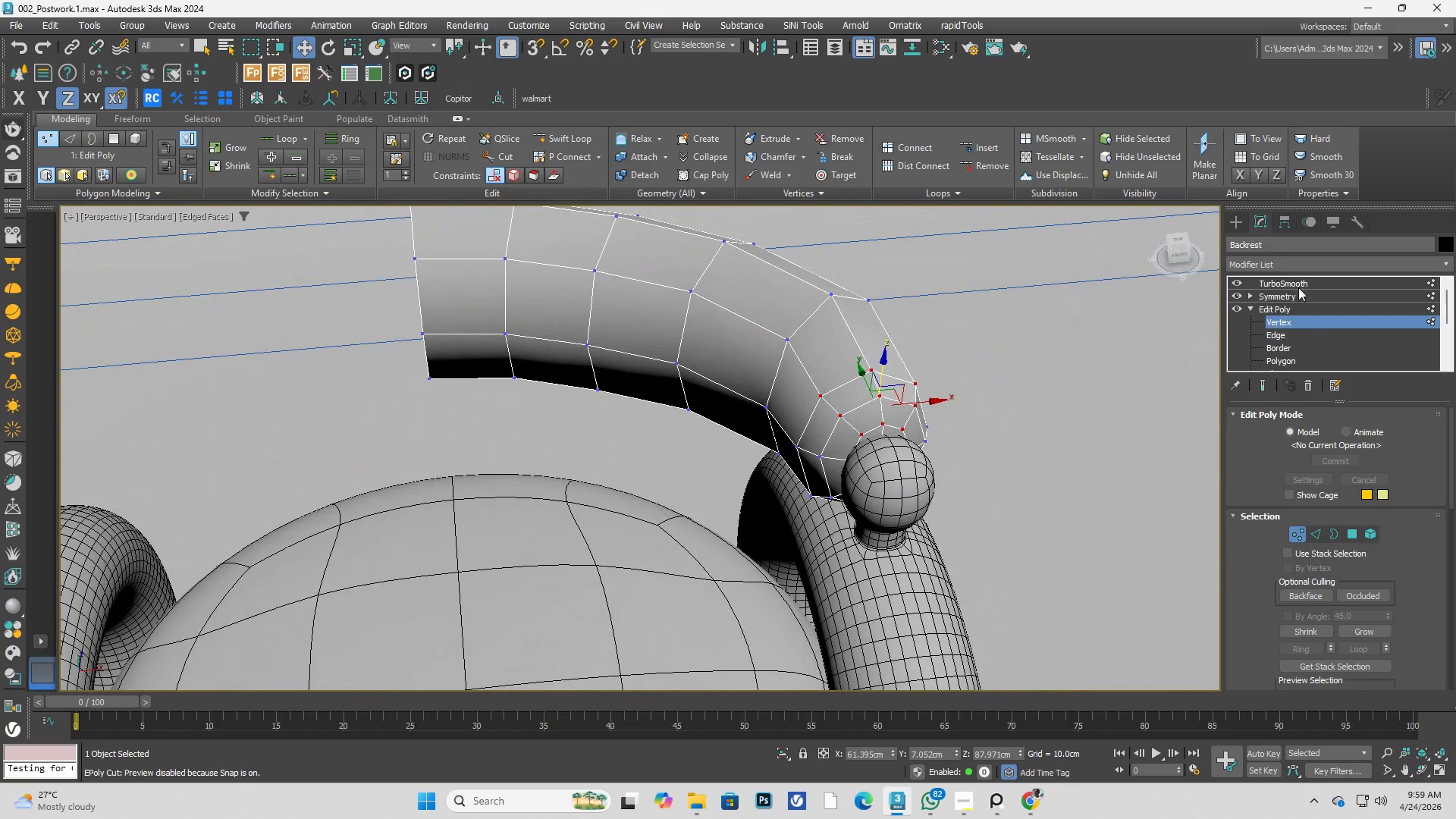 
left_click([1298, 284])
 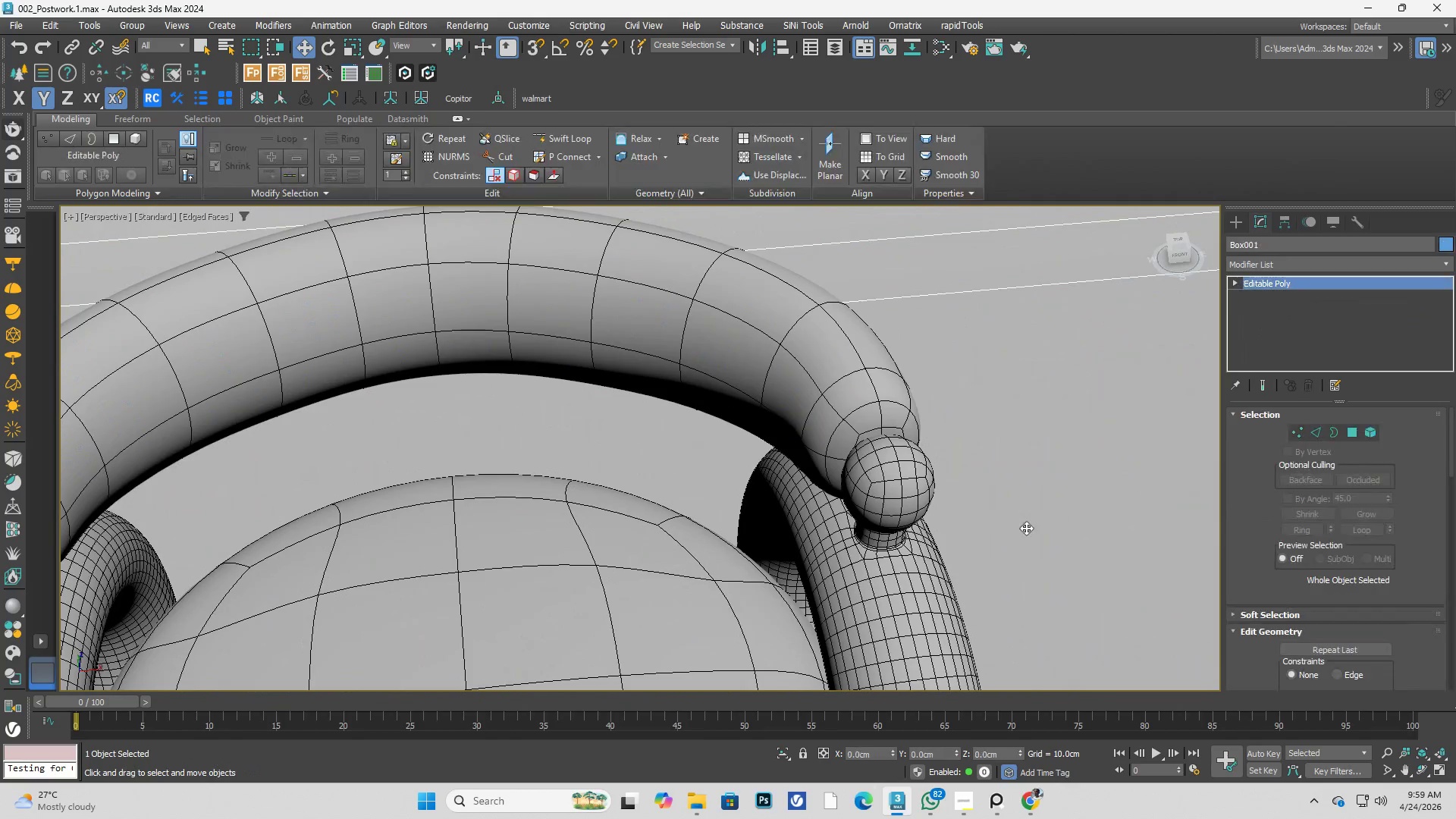 
scroll: coordinate [855, 428], scroll_direction: down, amount: 3.0
 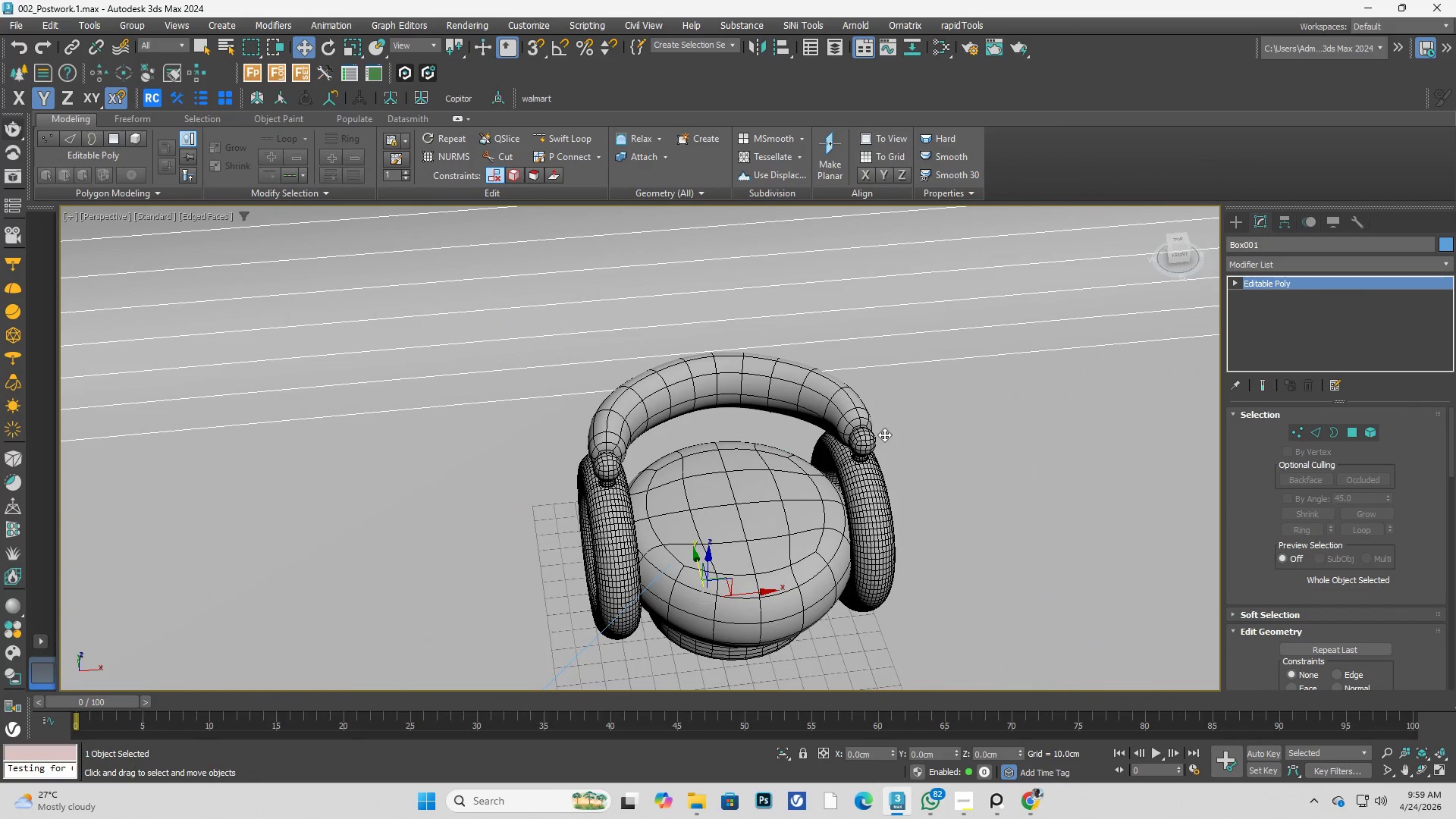 
key(Alt+AltLeft)
 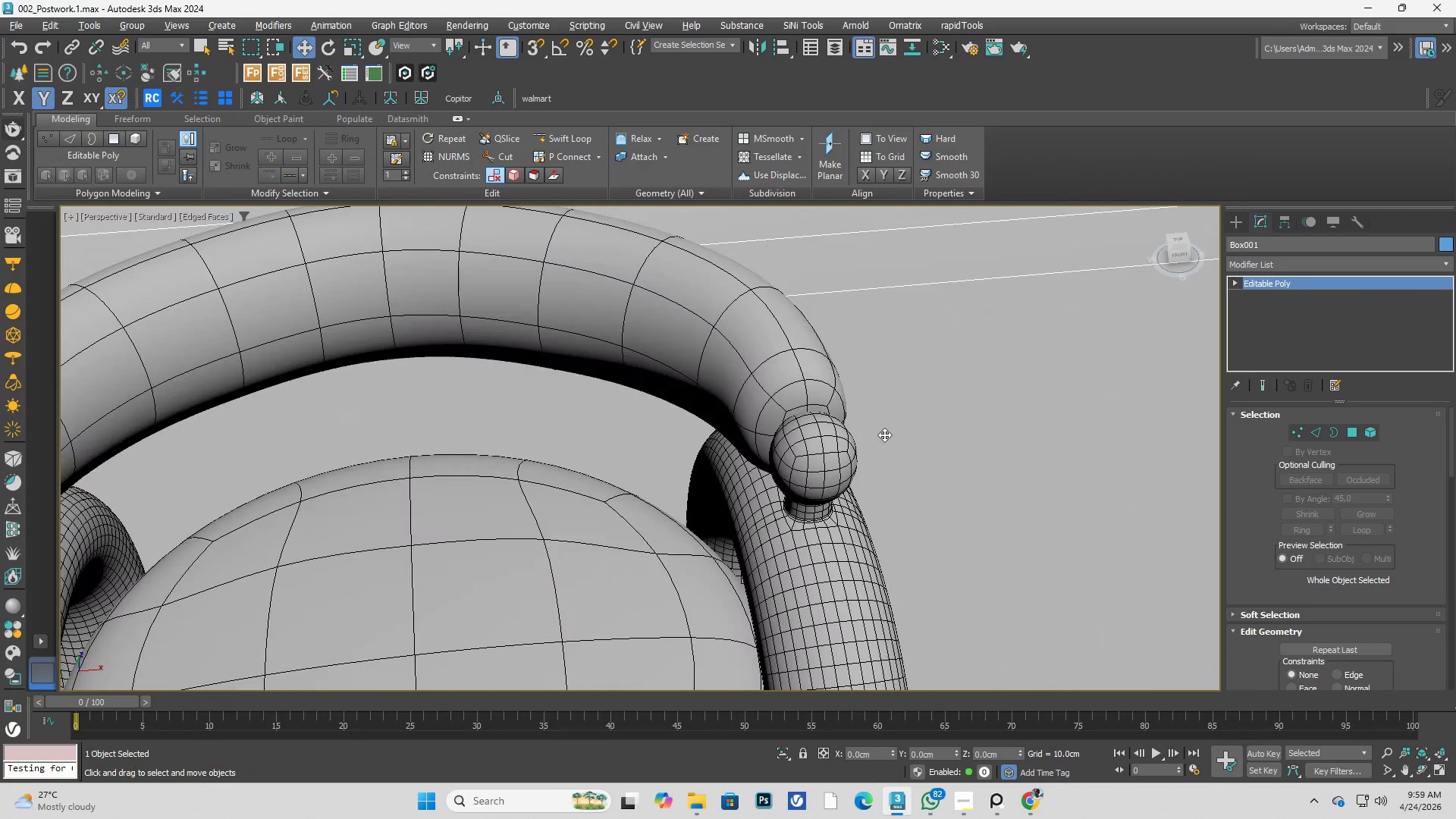 
key(Alt+W)
 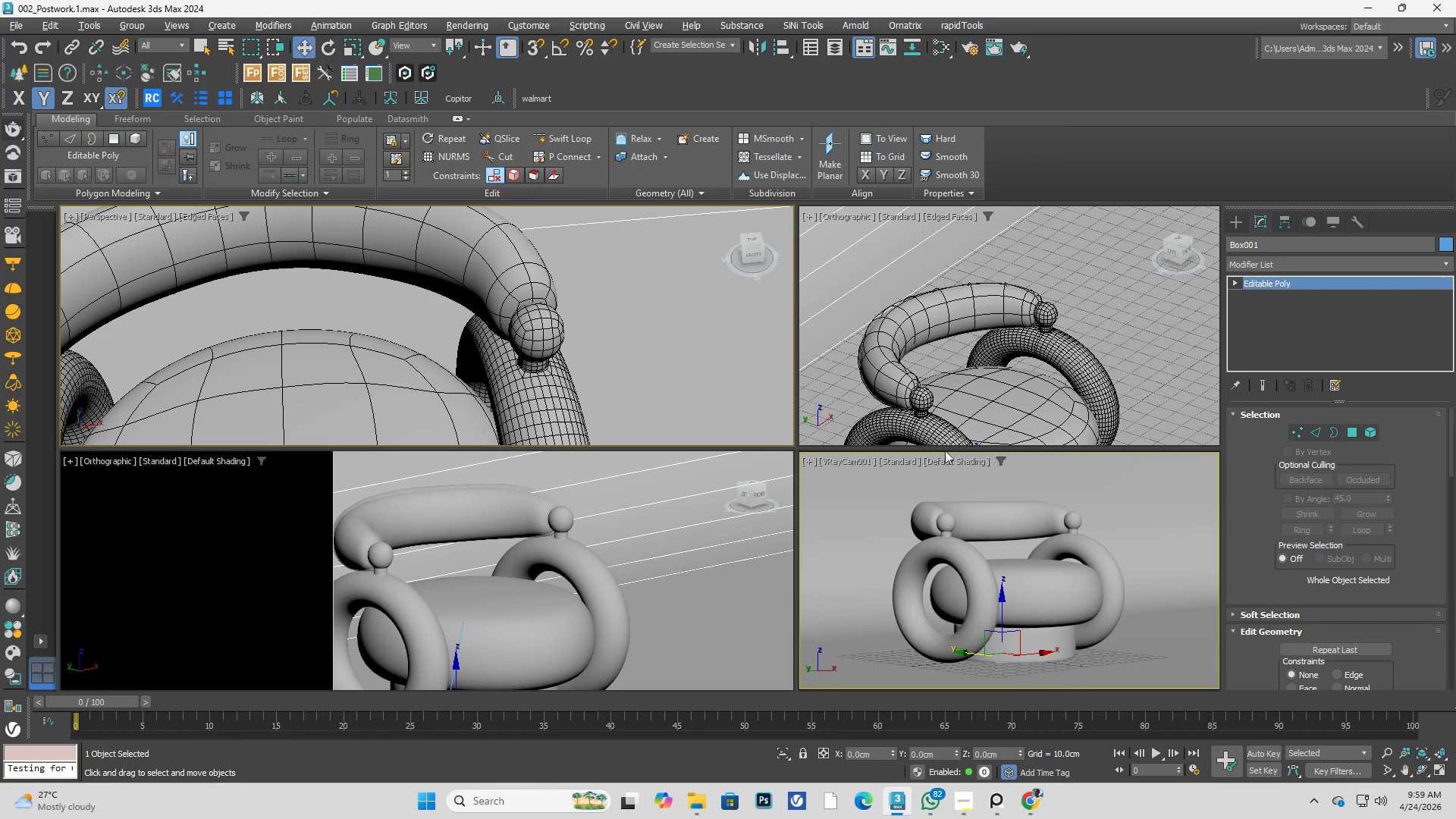 
scroll: coordinate [884, 435], scroll_direction: up, amount: 2.0
 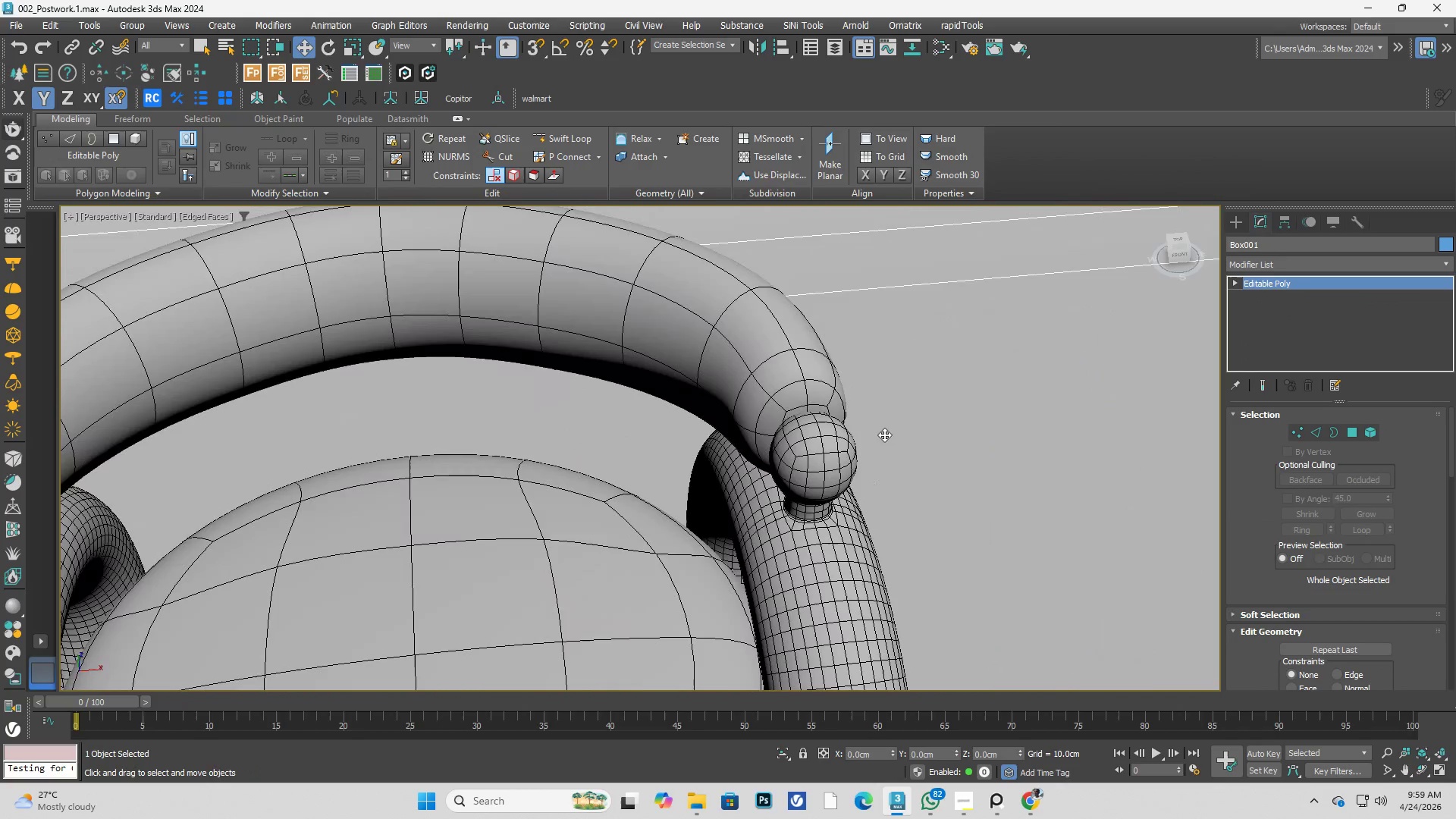 
key(Alt+AltLeft)
 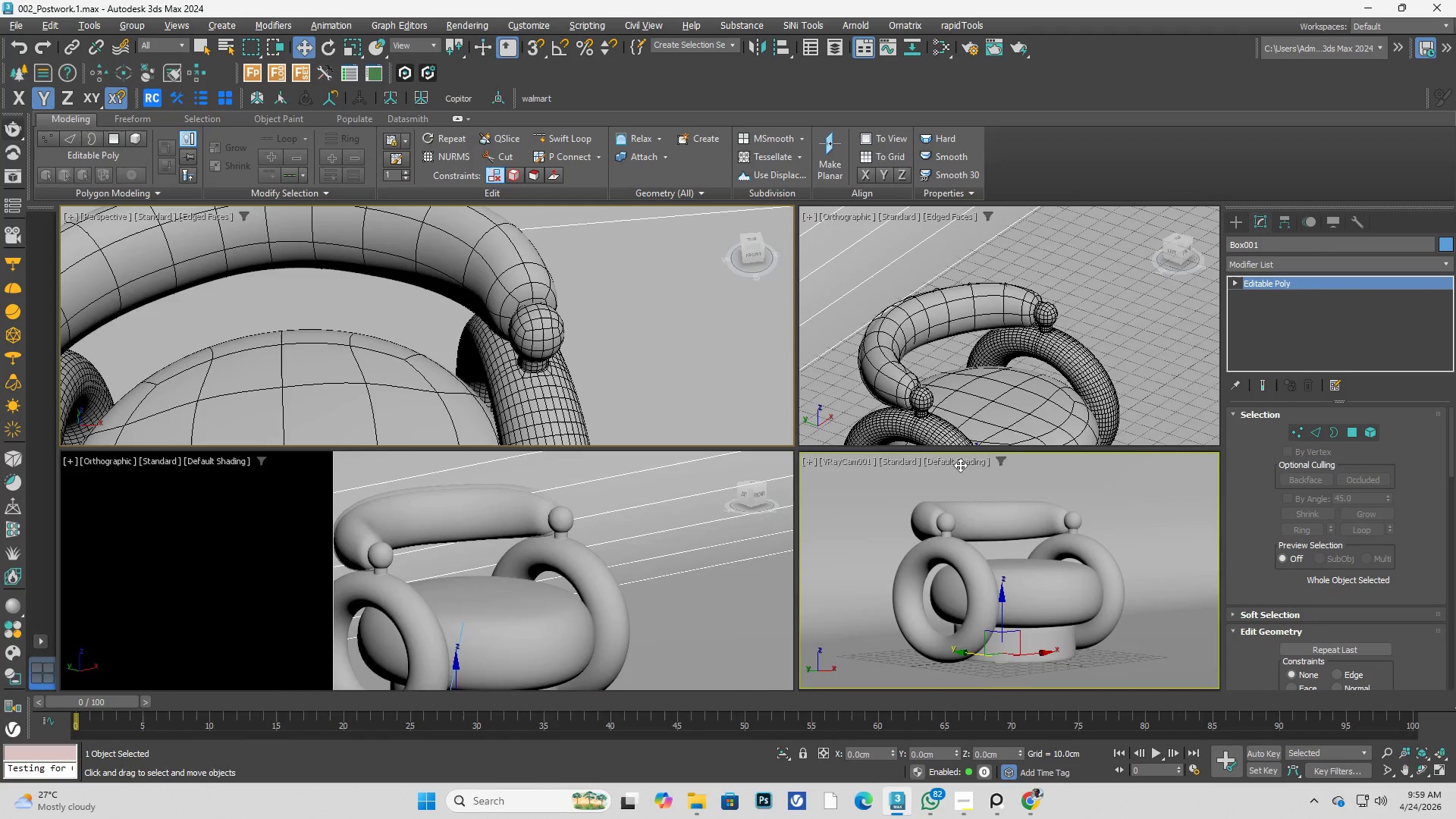 
key(Alt+W)
 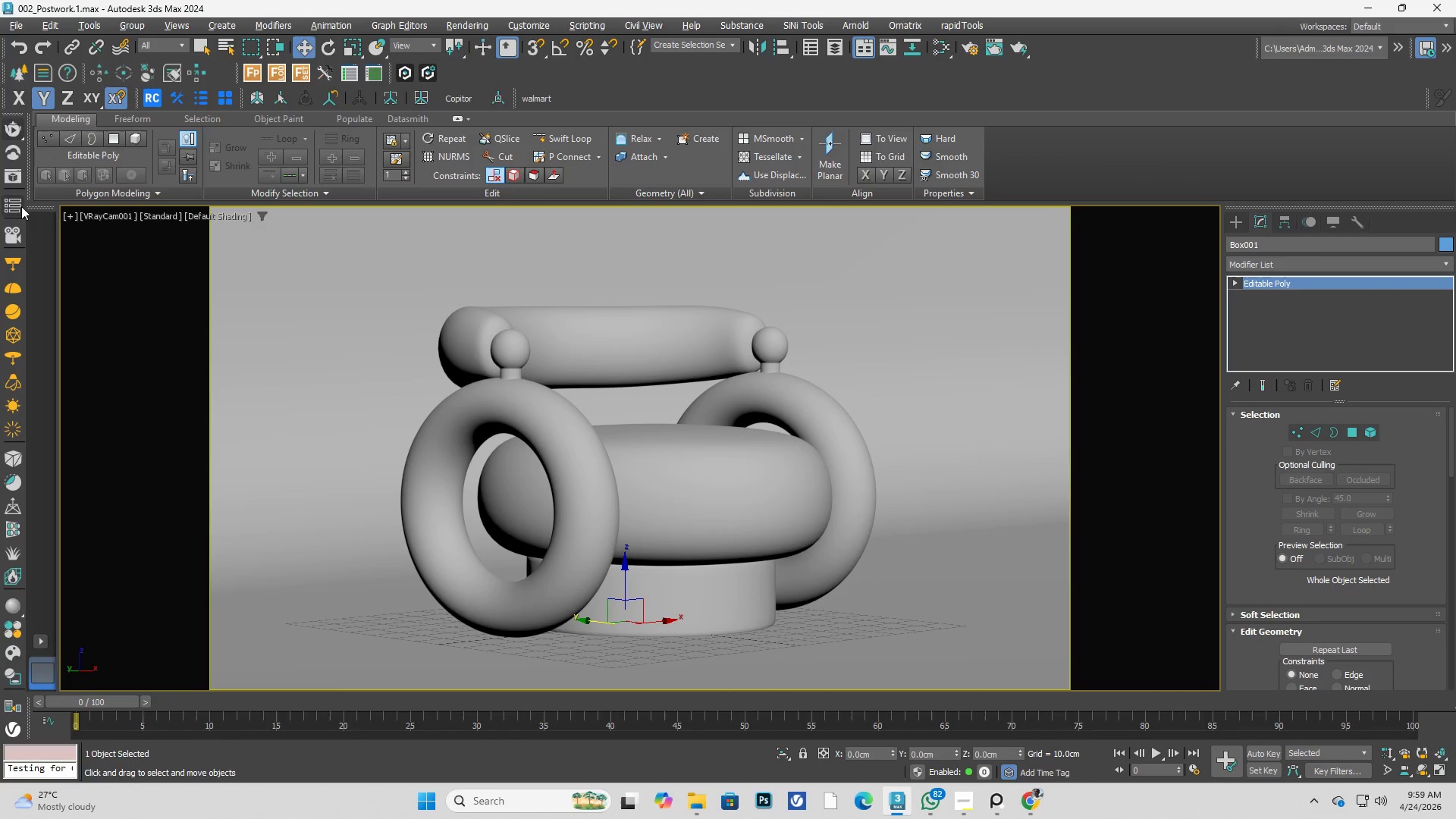 
left_click([8, 130])
 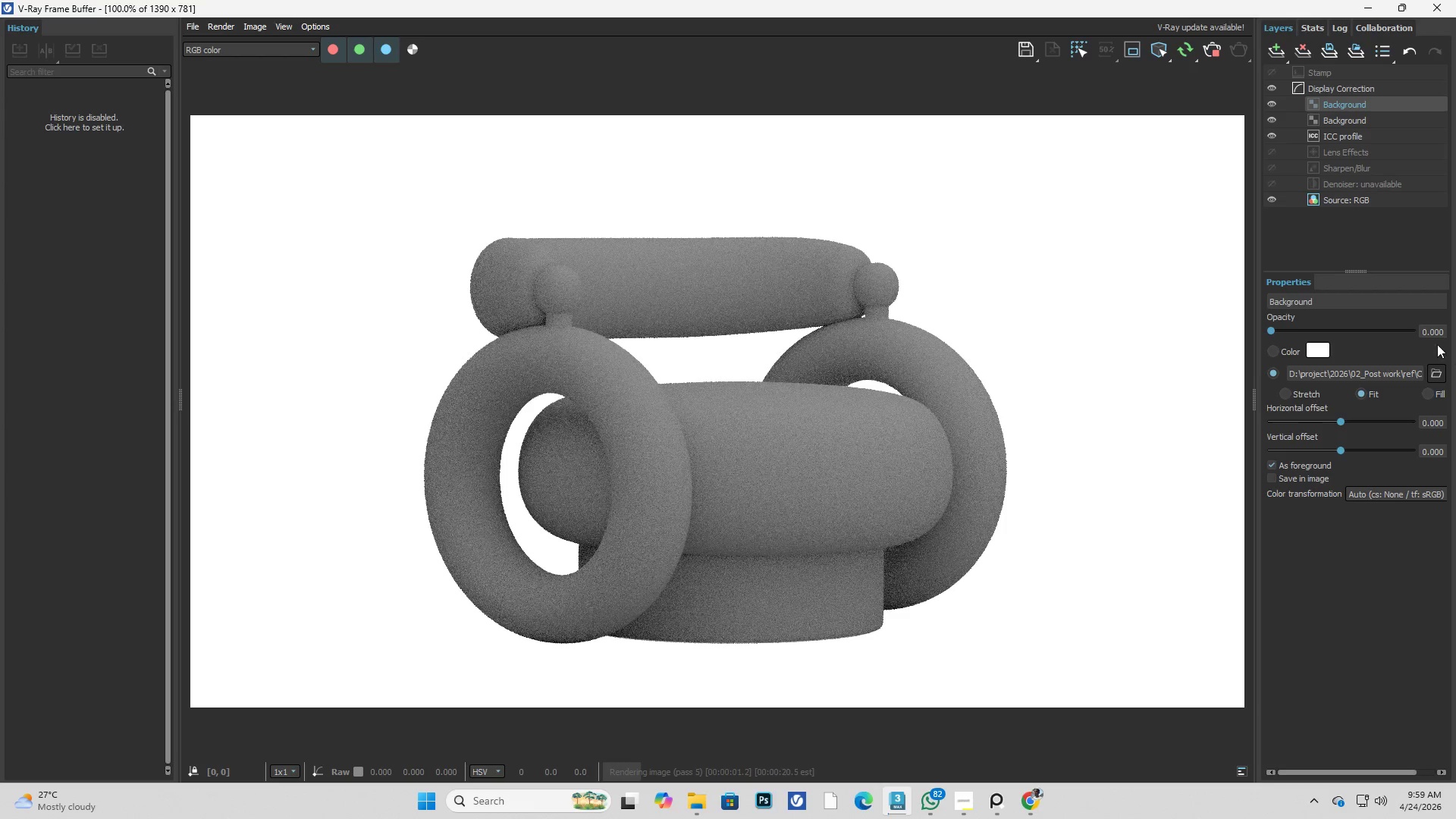 
left_click_drag(start_coordinate=[1270, 329], to_coordinate=[1445, 568])
 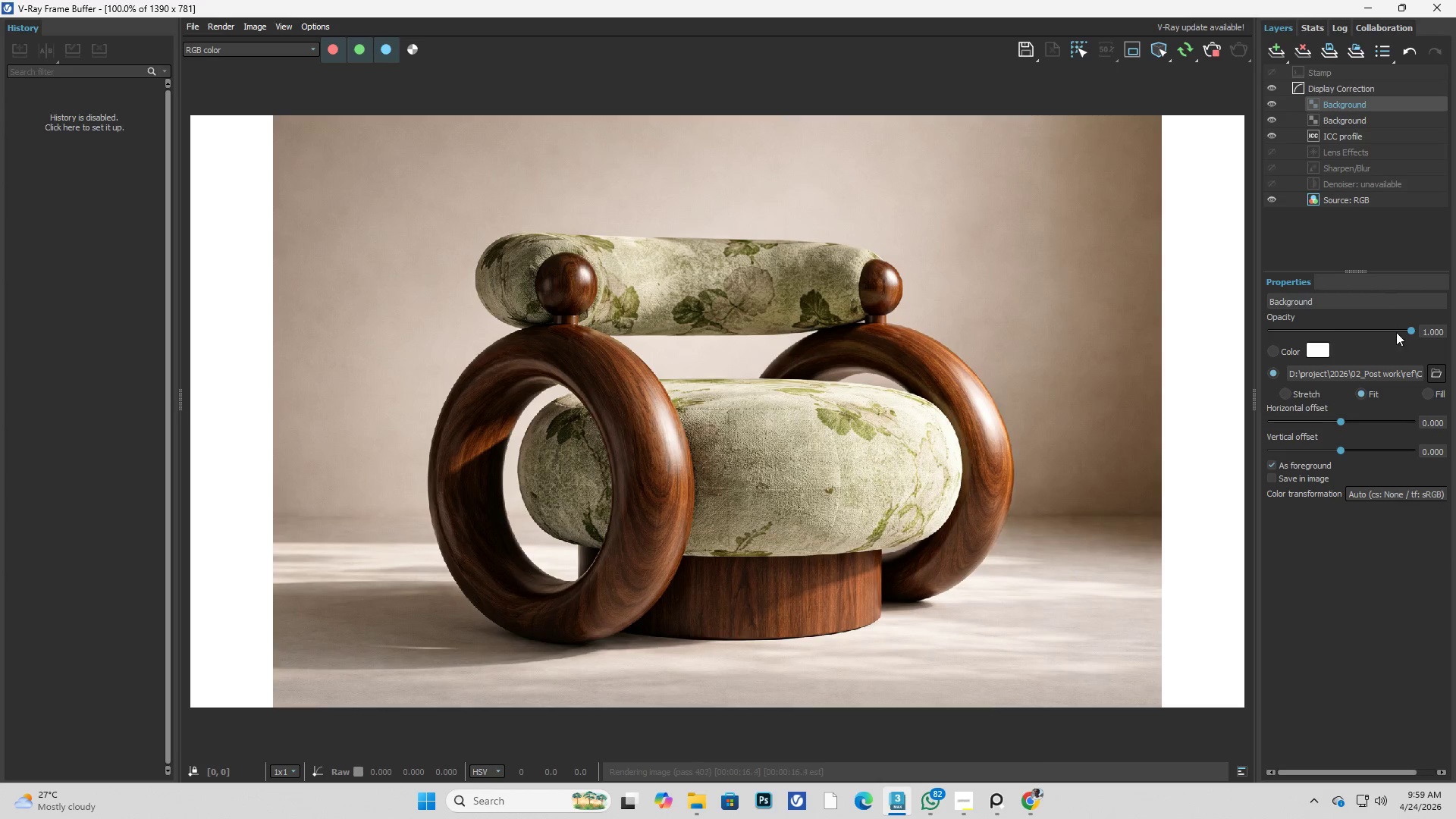 
left_click_drag(start_coordinate=[1410, 331], to_coordinate=[752, 331])
 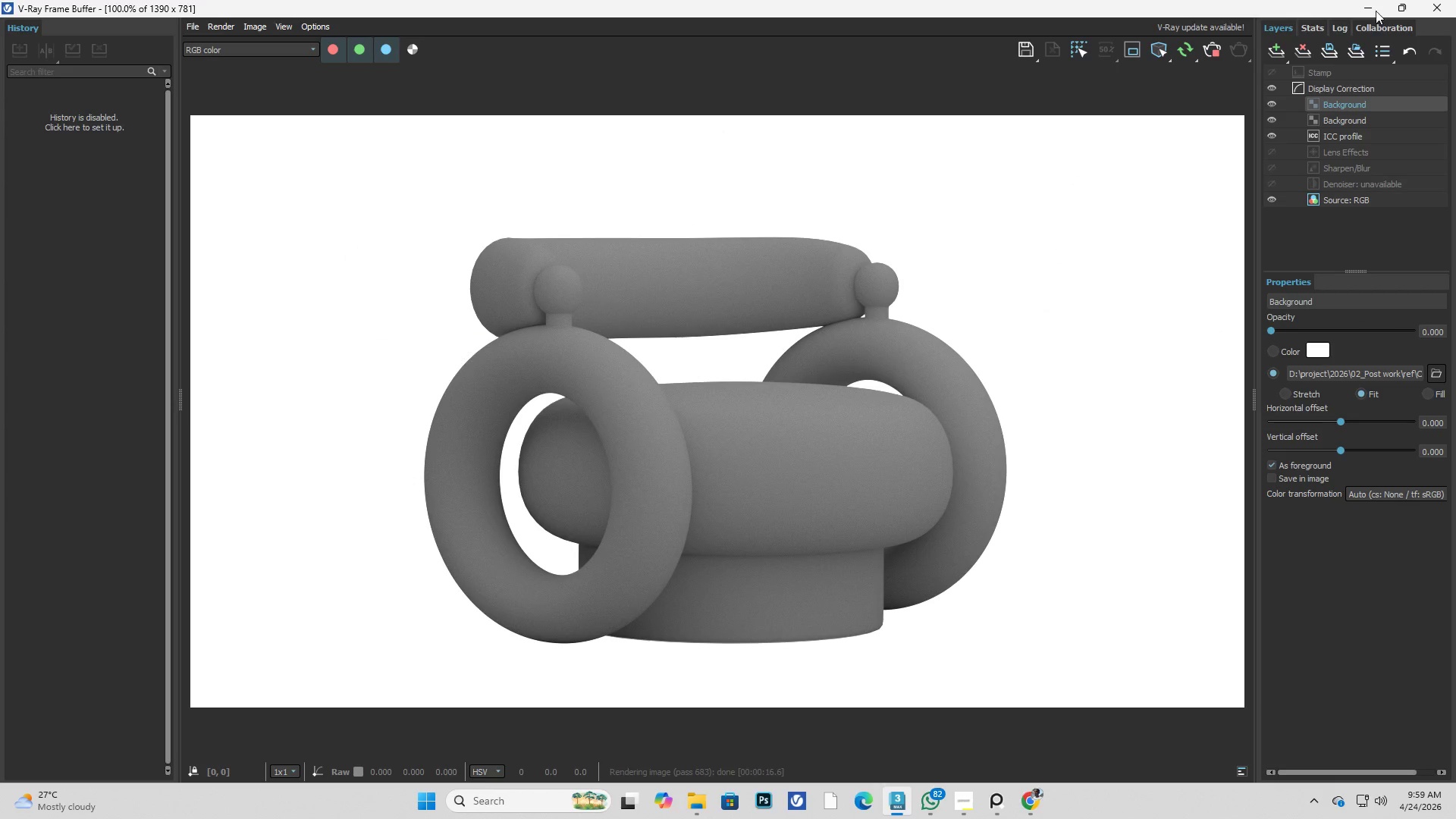 
left_click([1375, 6])
 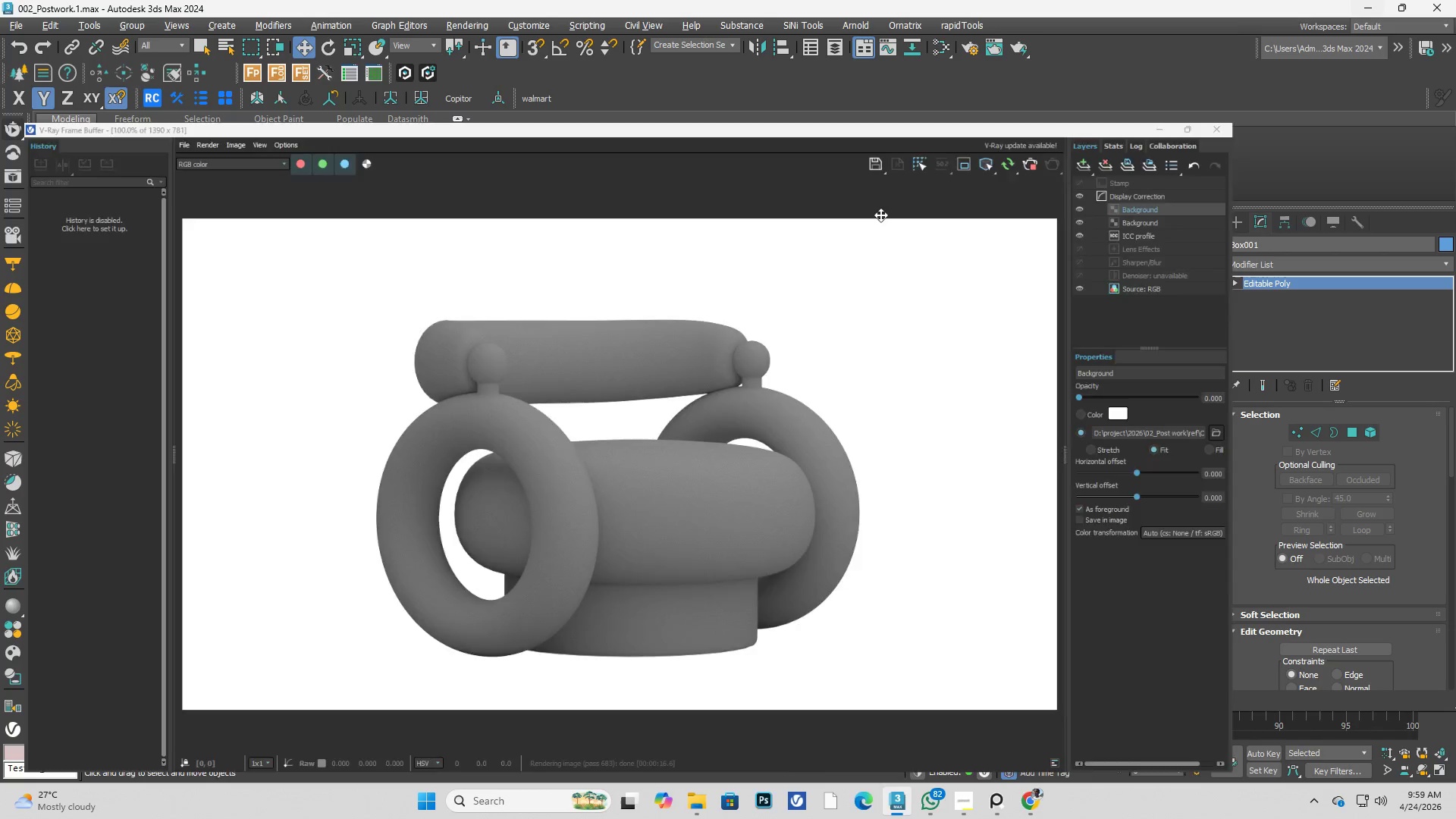 
key(Alt+W)
 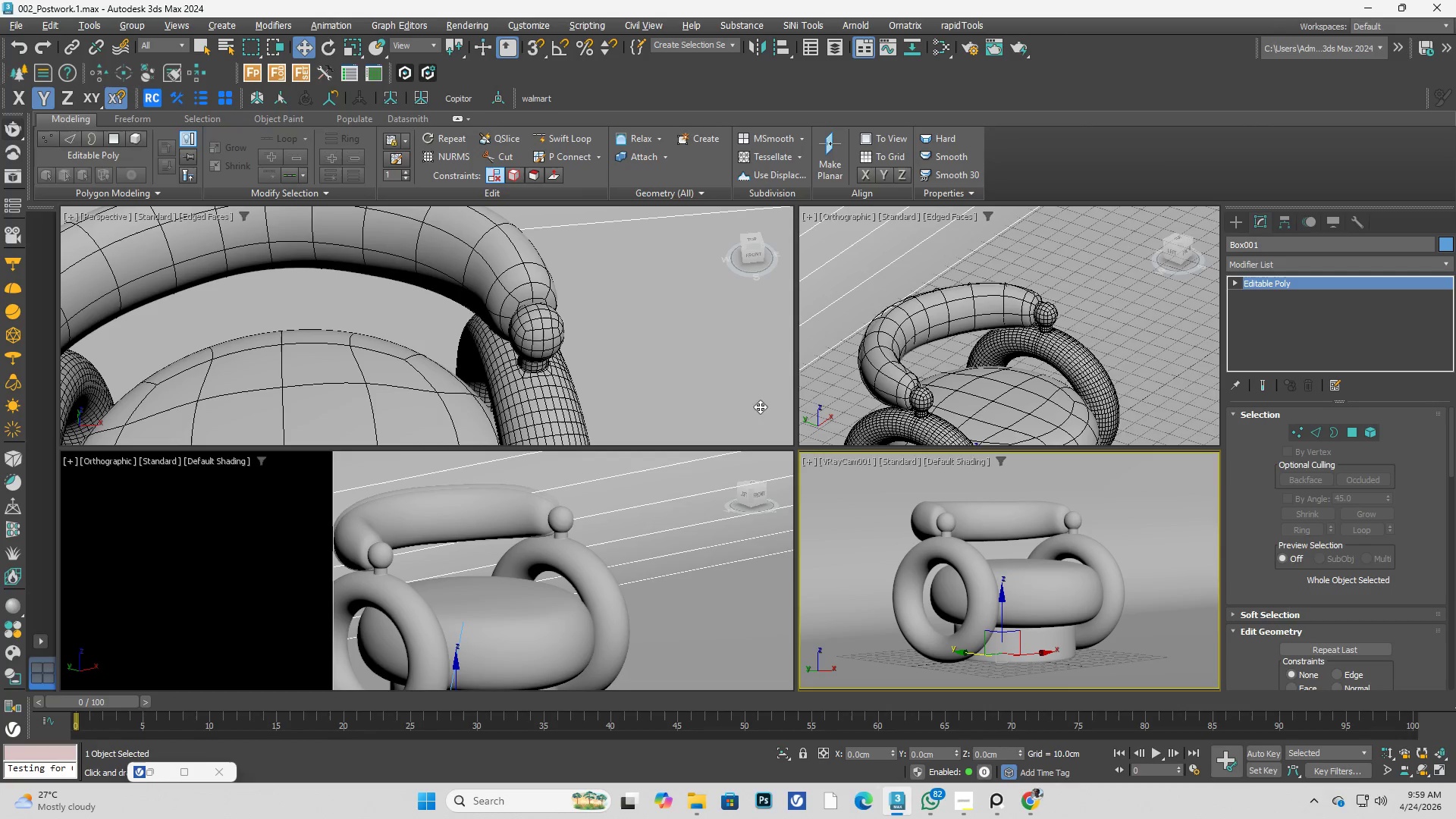 
key(Alt+AltLeft)
 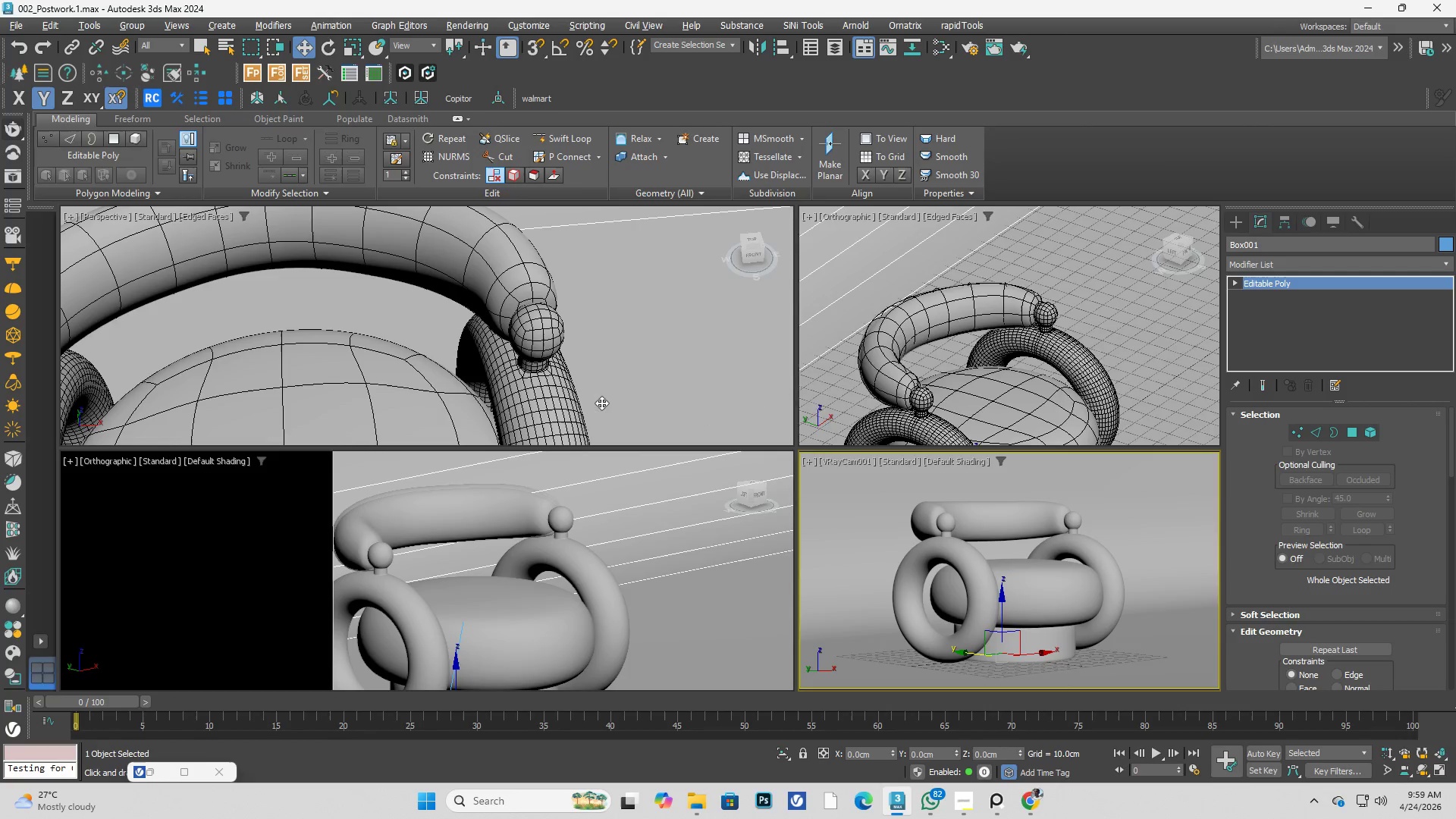 
key(Alt+W)
 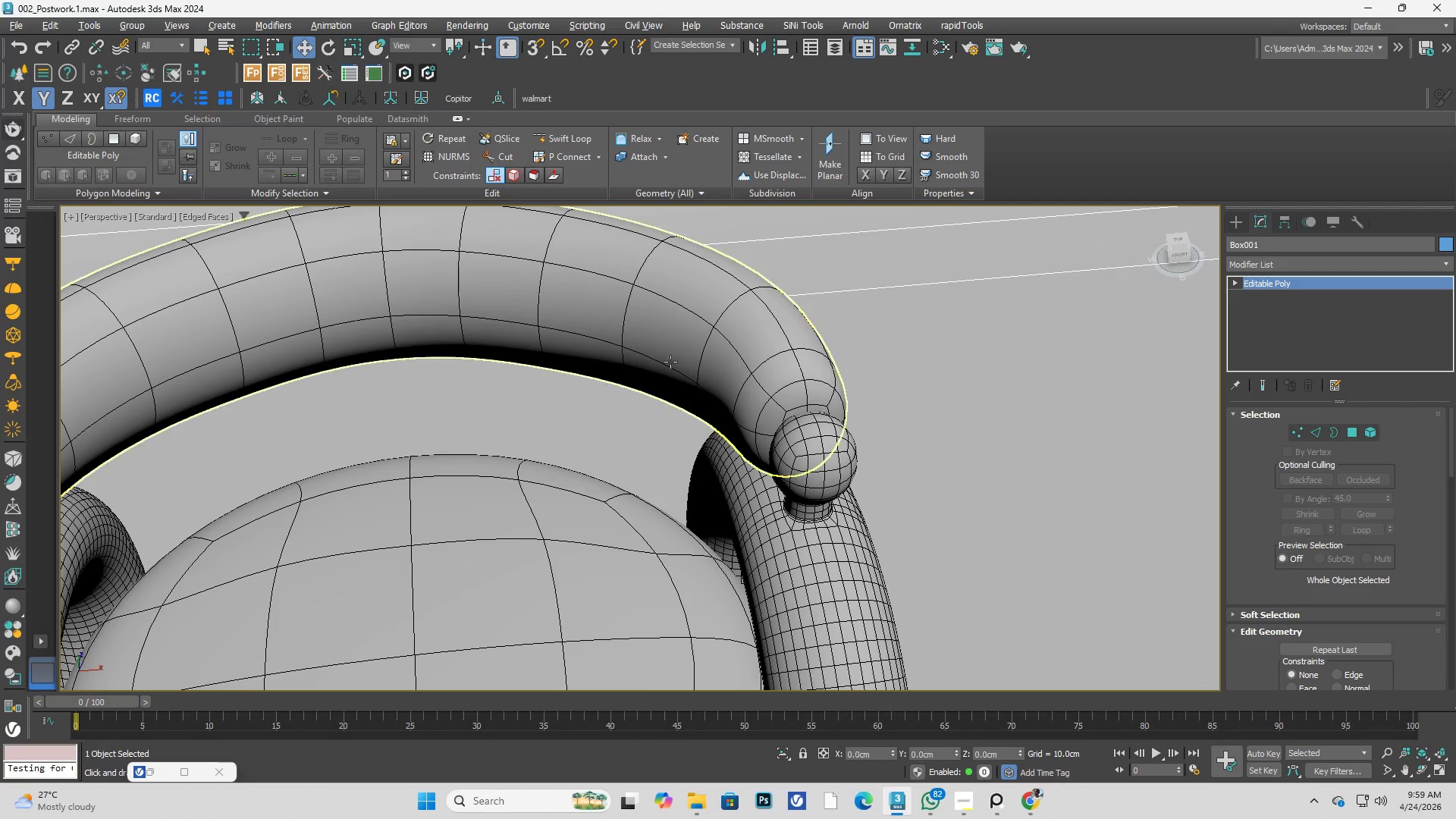 
left_click([856, 477])
 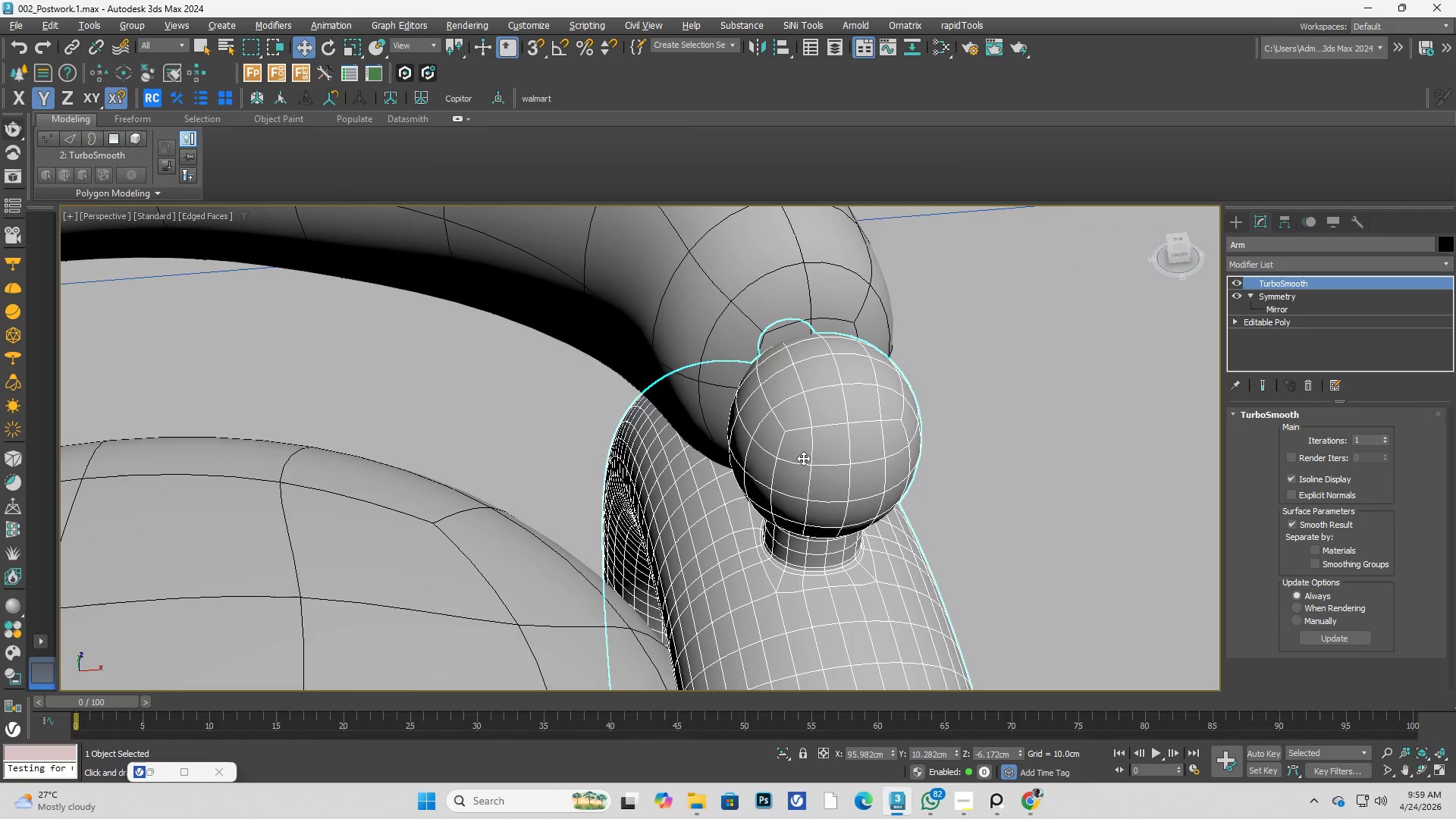 
scroll: coordinate [810, 477], scroll_direction: up, amount: 2.0
 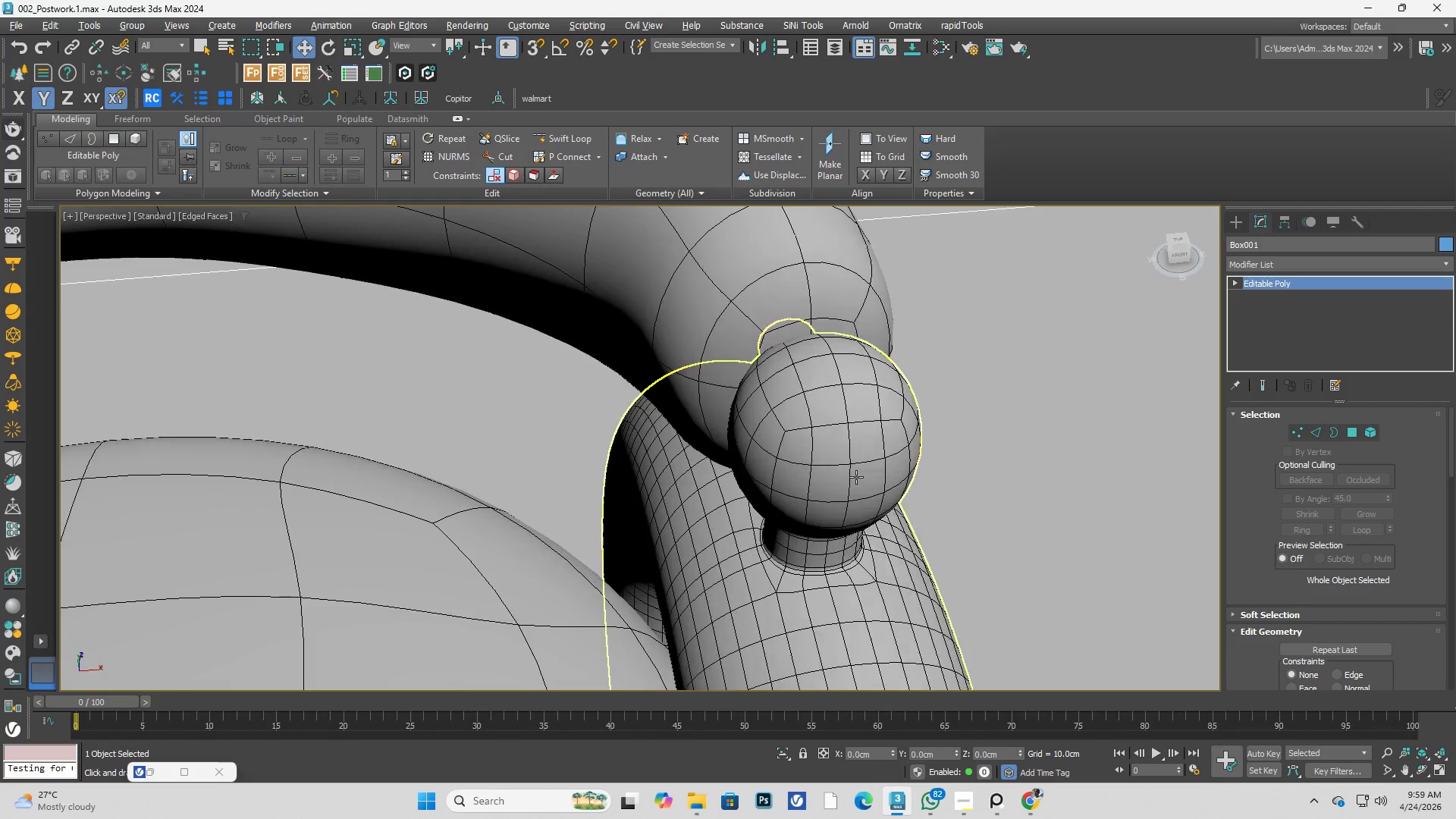 
hold_key(key=AltLeft, duration=0.36)
 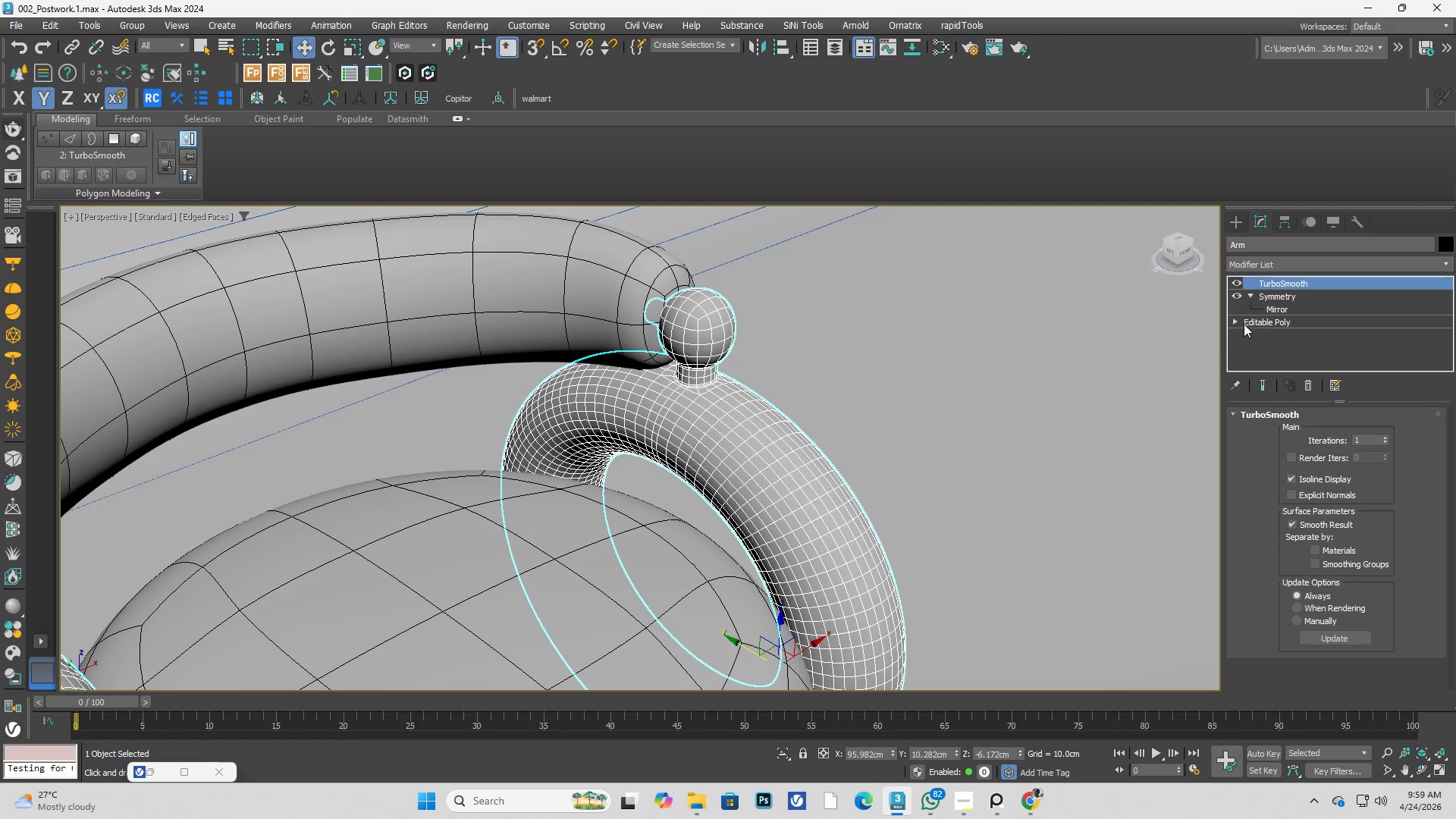 
scroll: coordinate [802, 453], scroll_direction: down, amount: 2.0
 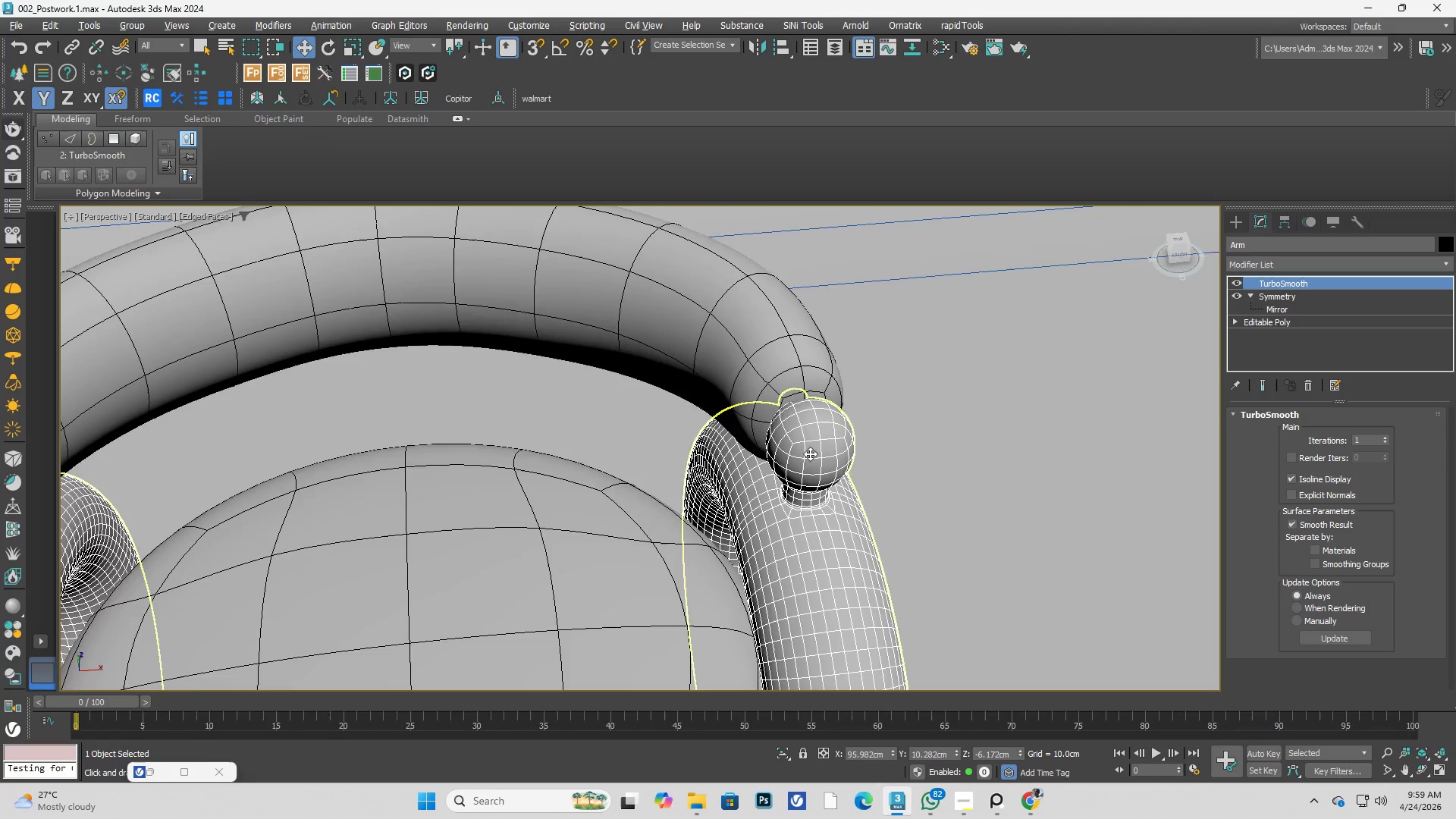 
double_click([1272, 336])
 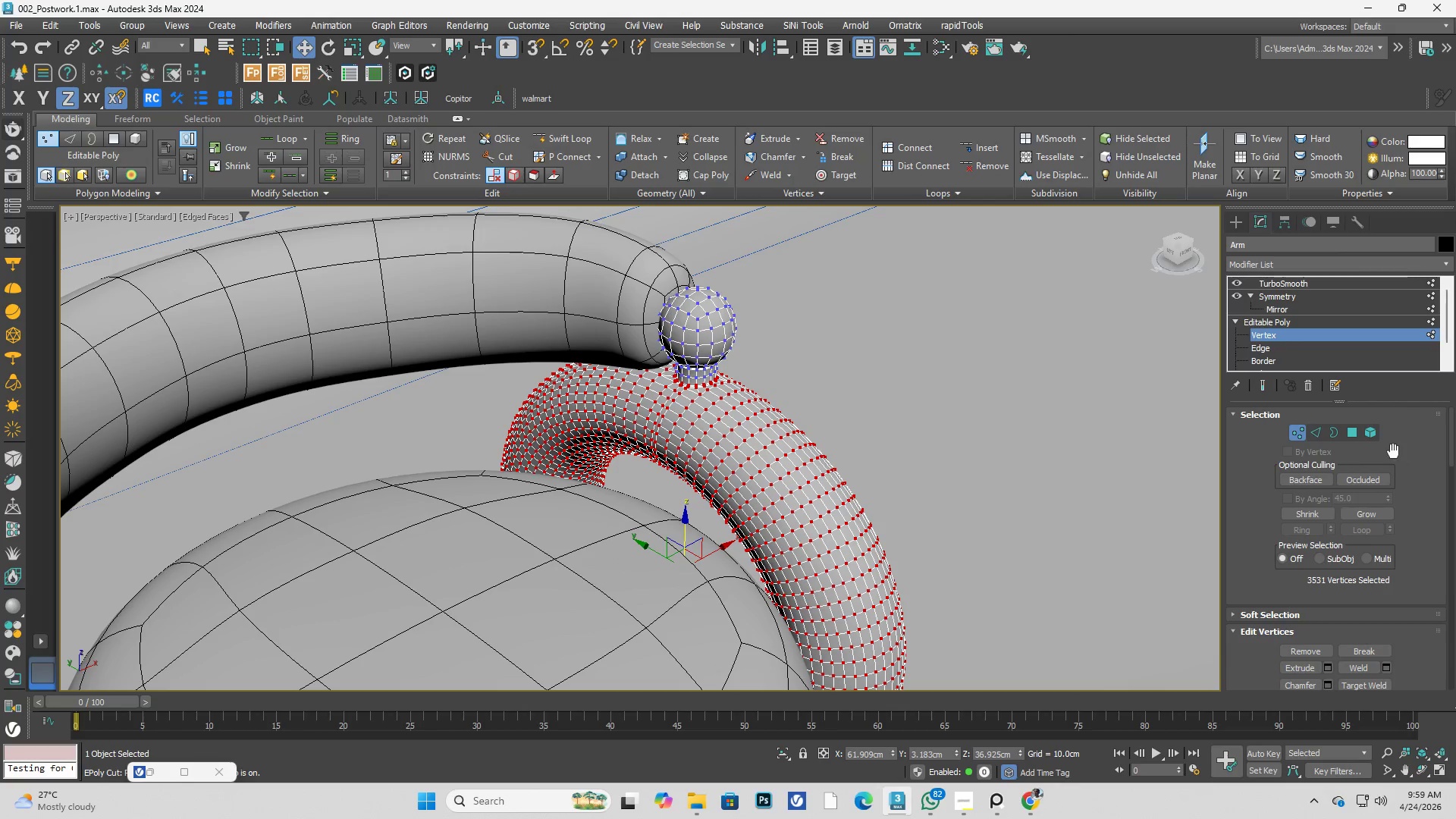 
left_click([1372, 431])
 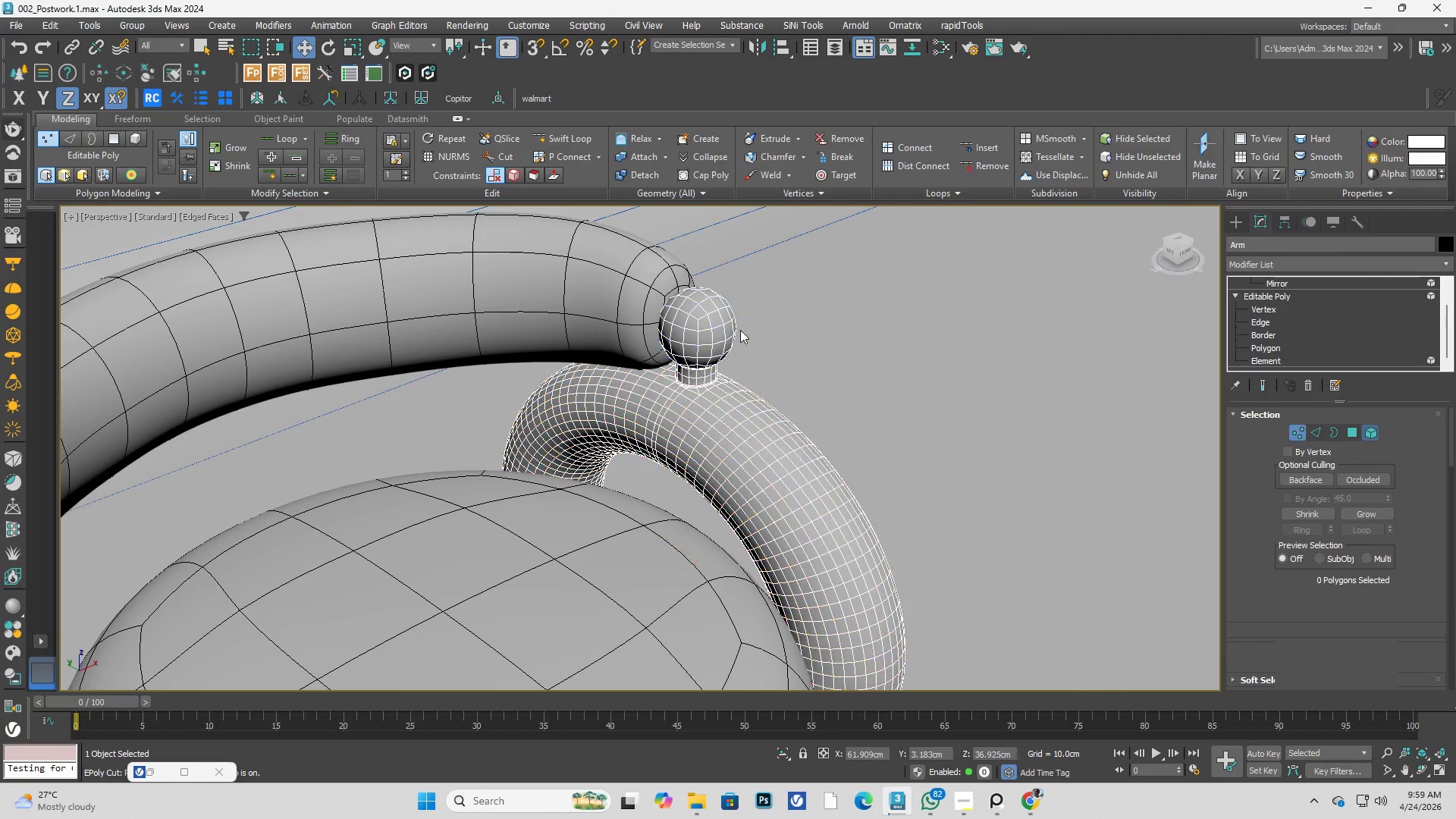 
left_click([710, 349])
 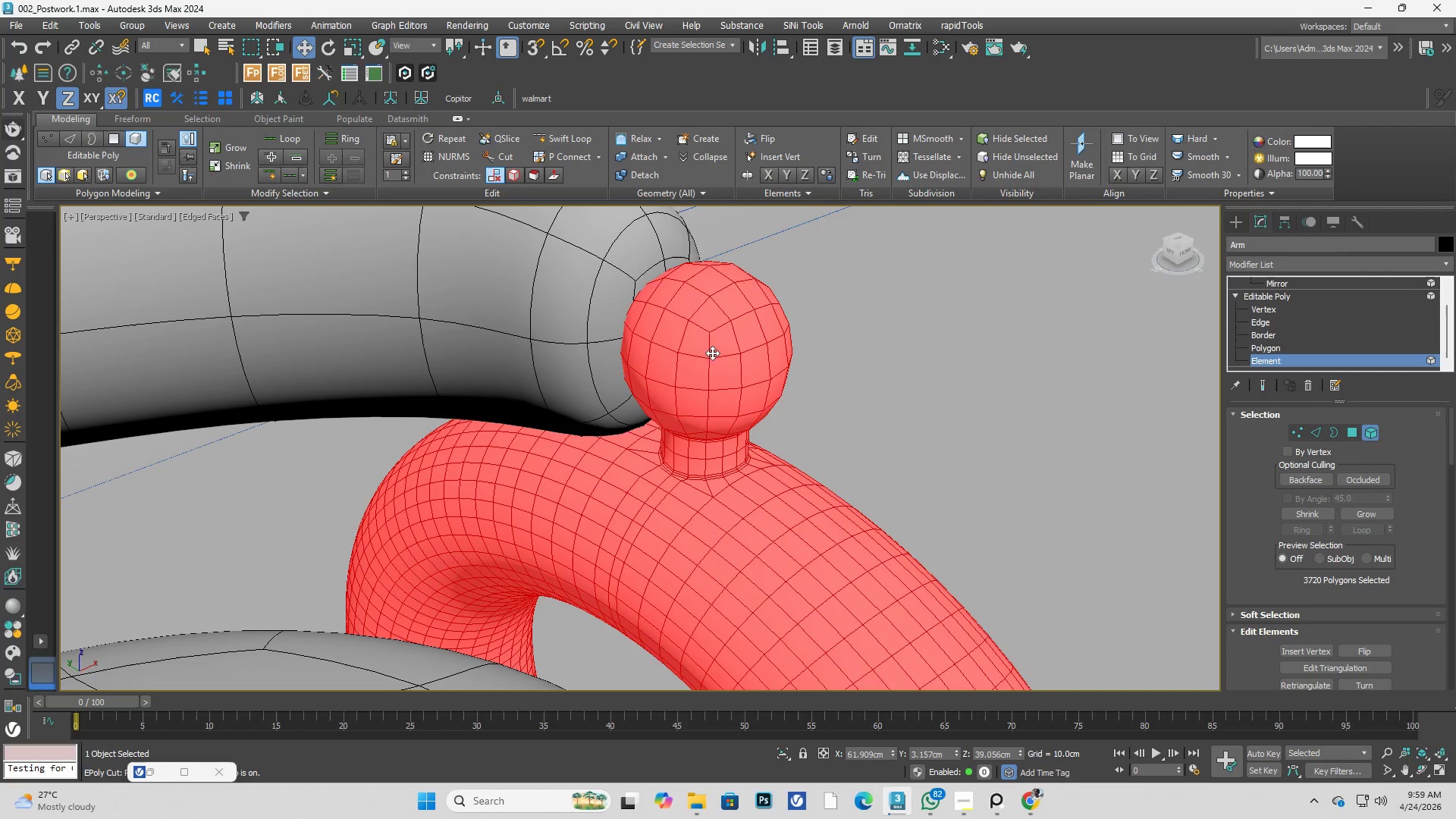 
scroll: coordinate [689, 309], scroll_direction: up, amount: 2.0
 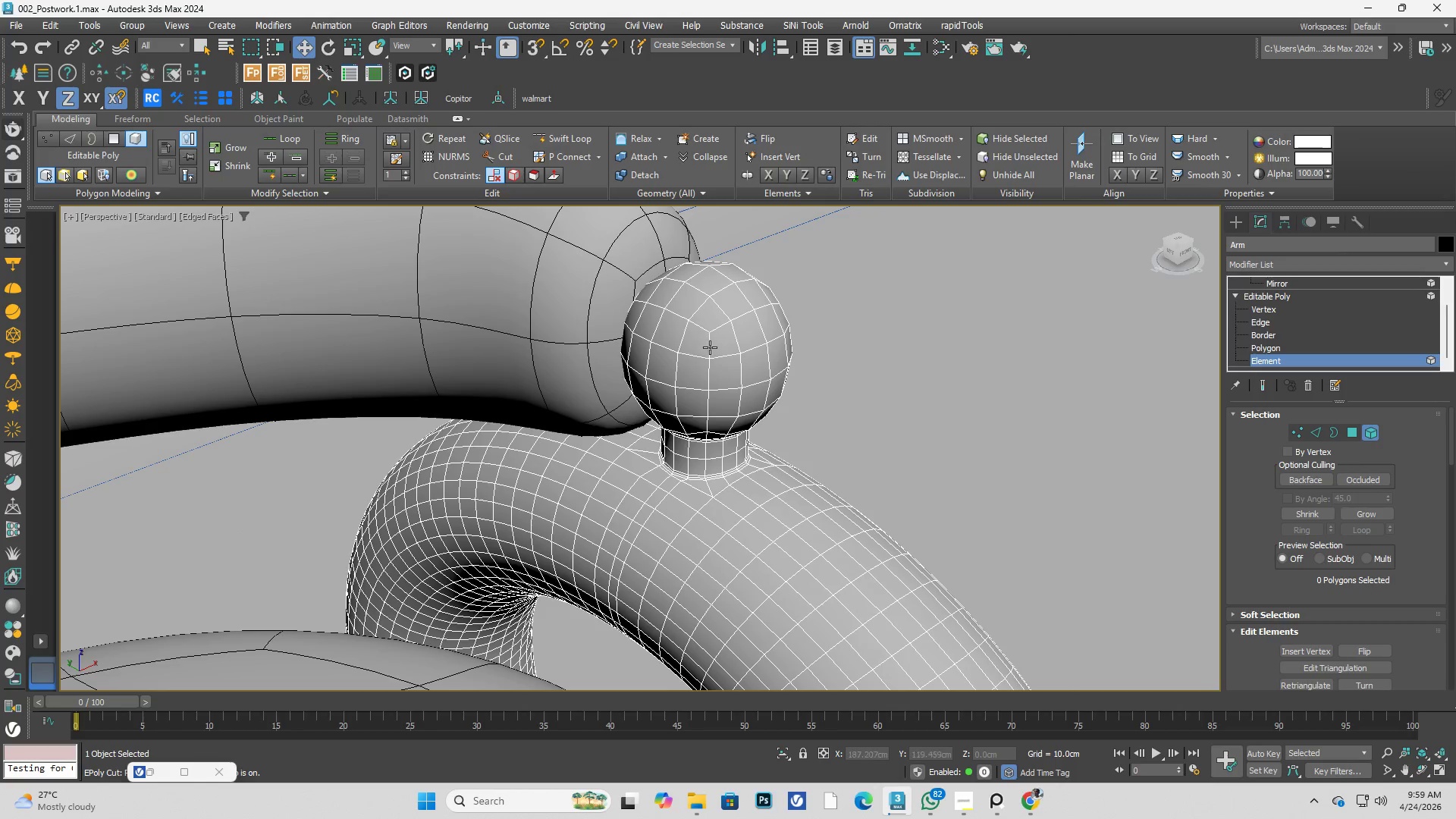 
hold_key(key=AltLeft, duration=0.48)
 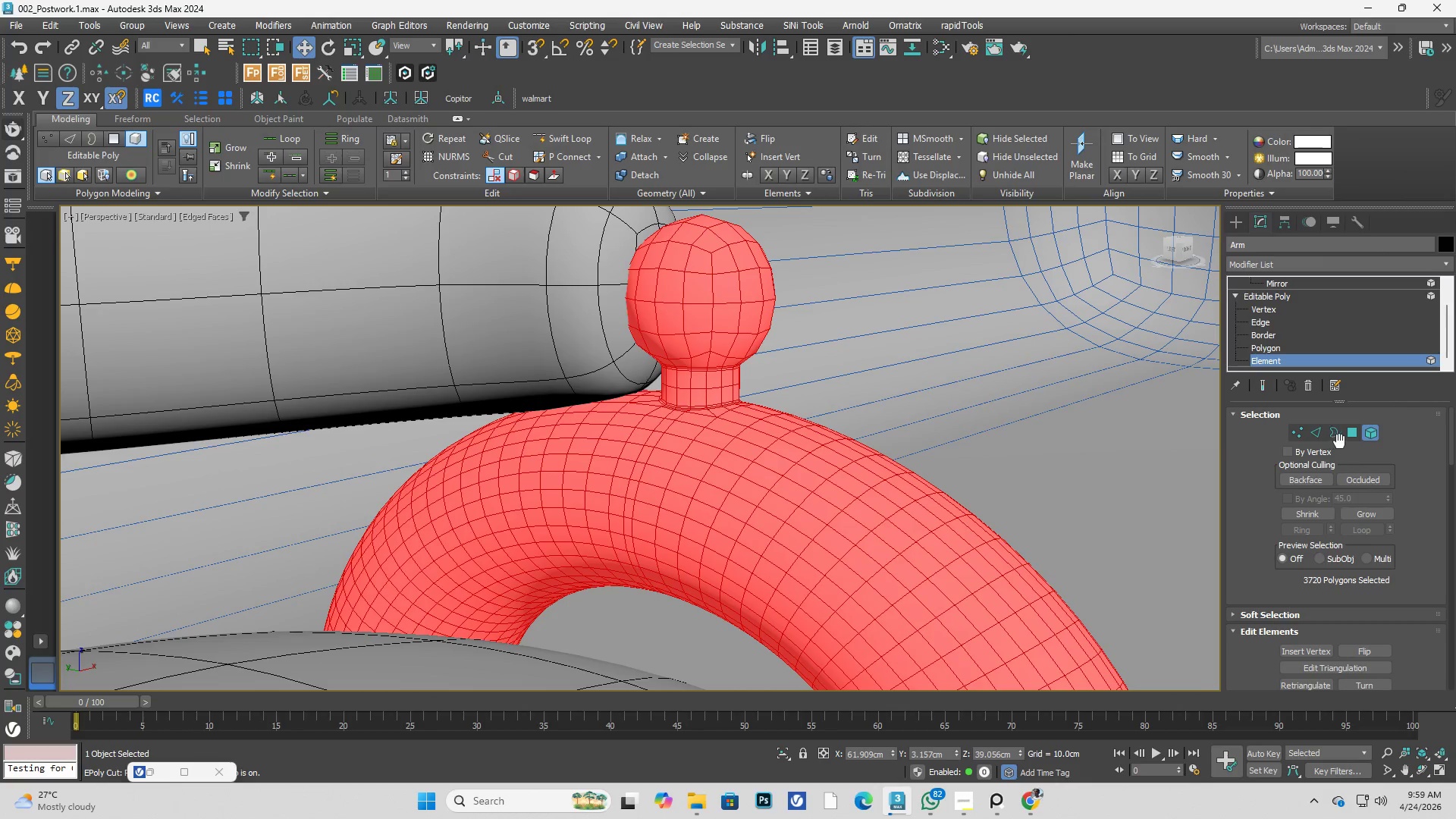 
left_click([1348, 438])
 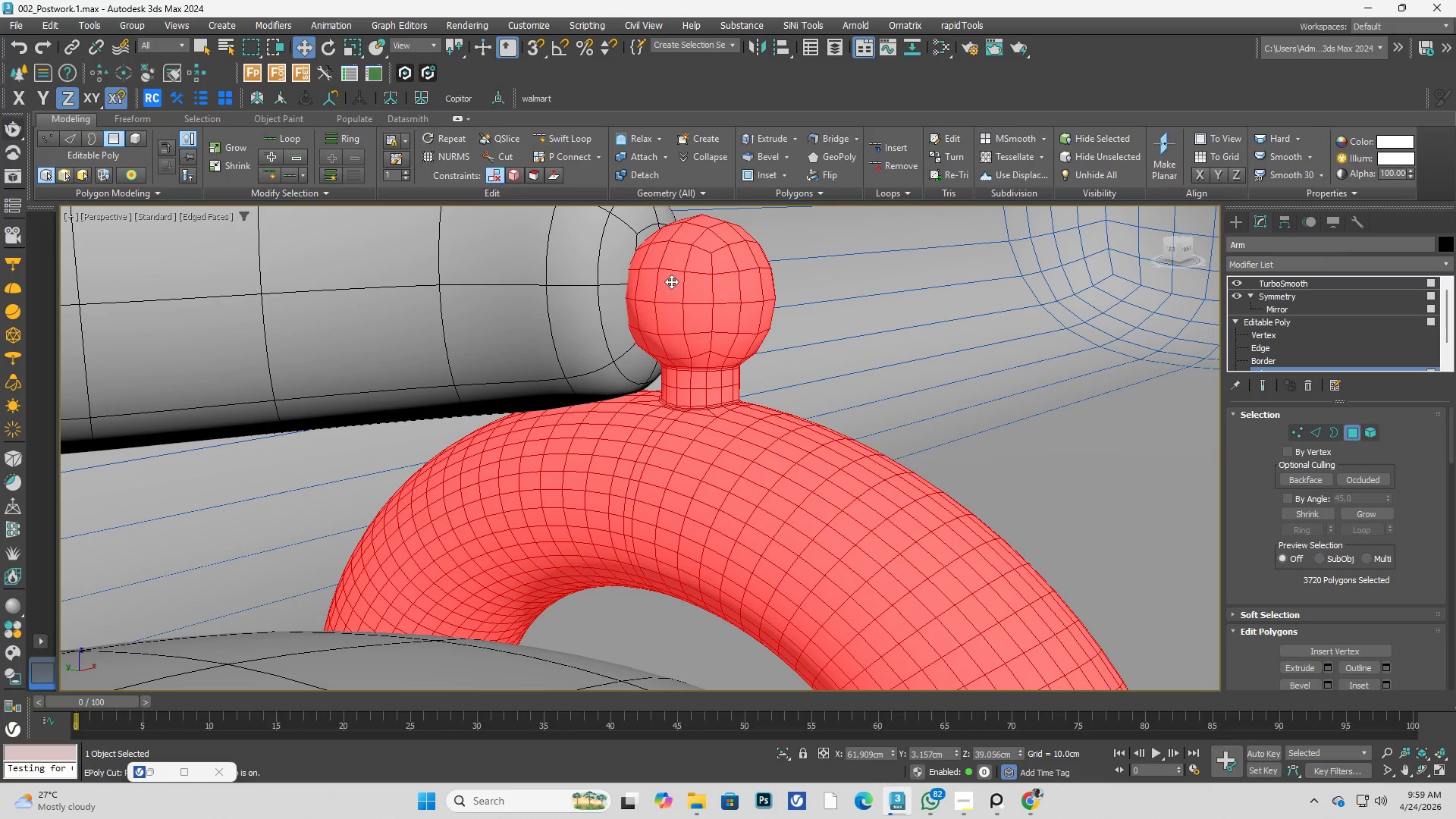 
hold_key(key=AltLeft, duration=0.33)
 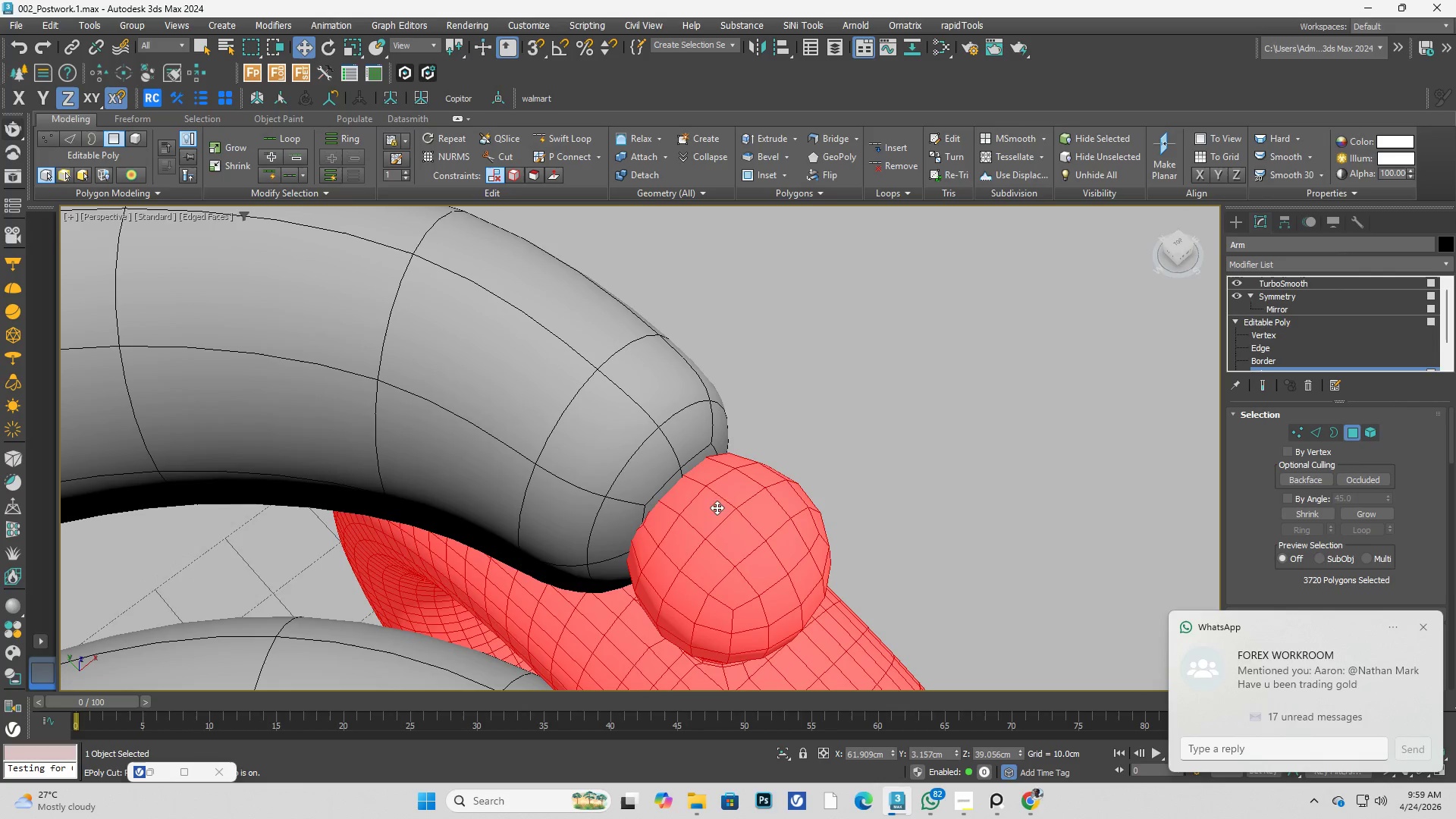 
left_click([733, 532])
 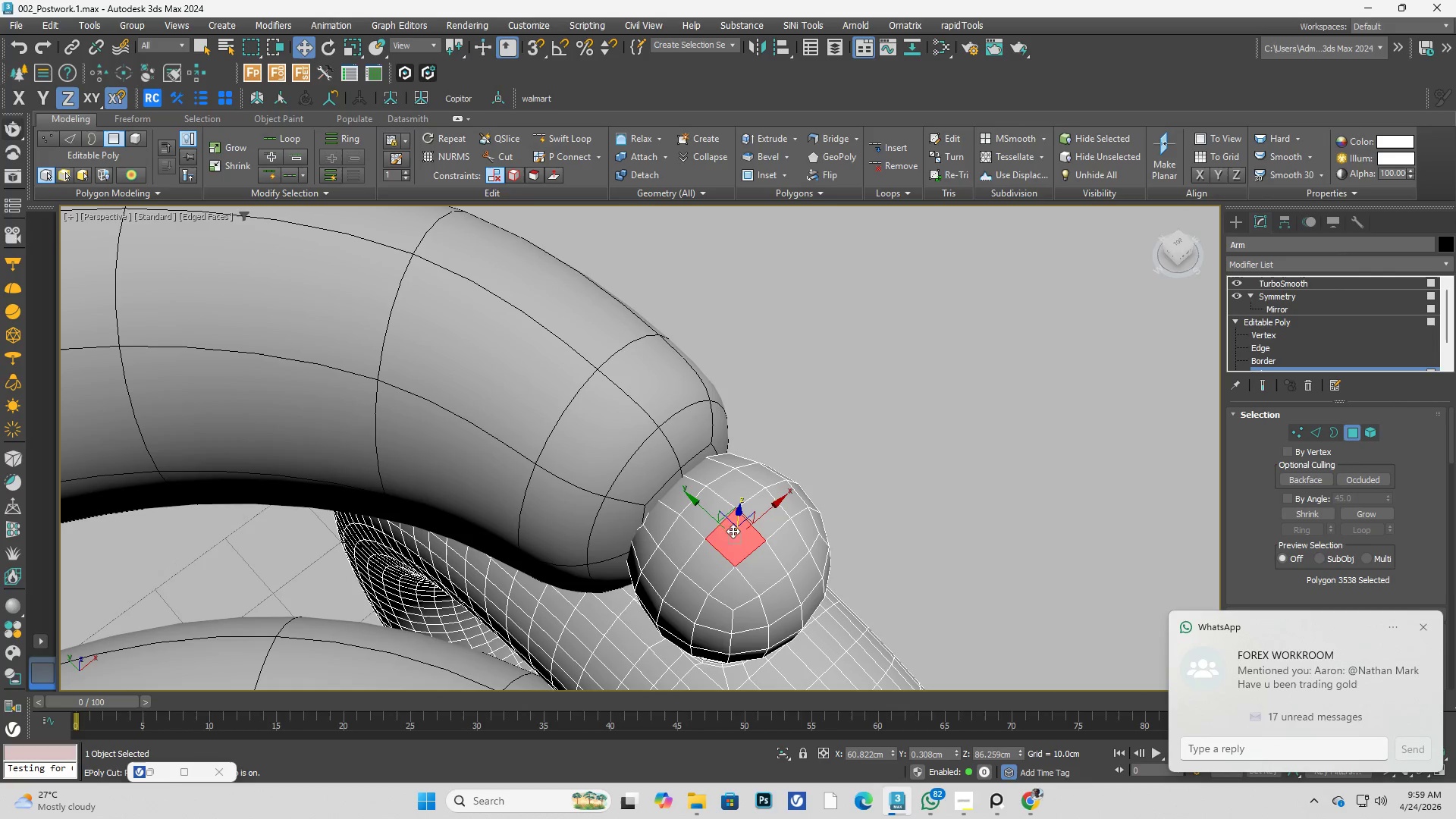 
hold_key(key=ControlLeft, duration=0.97)
double_click([717, 518])
 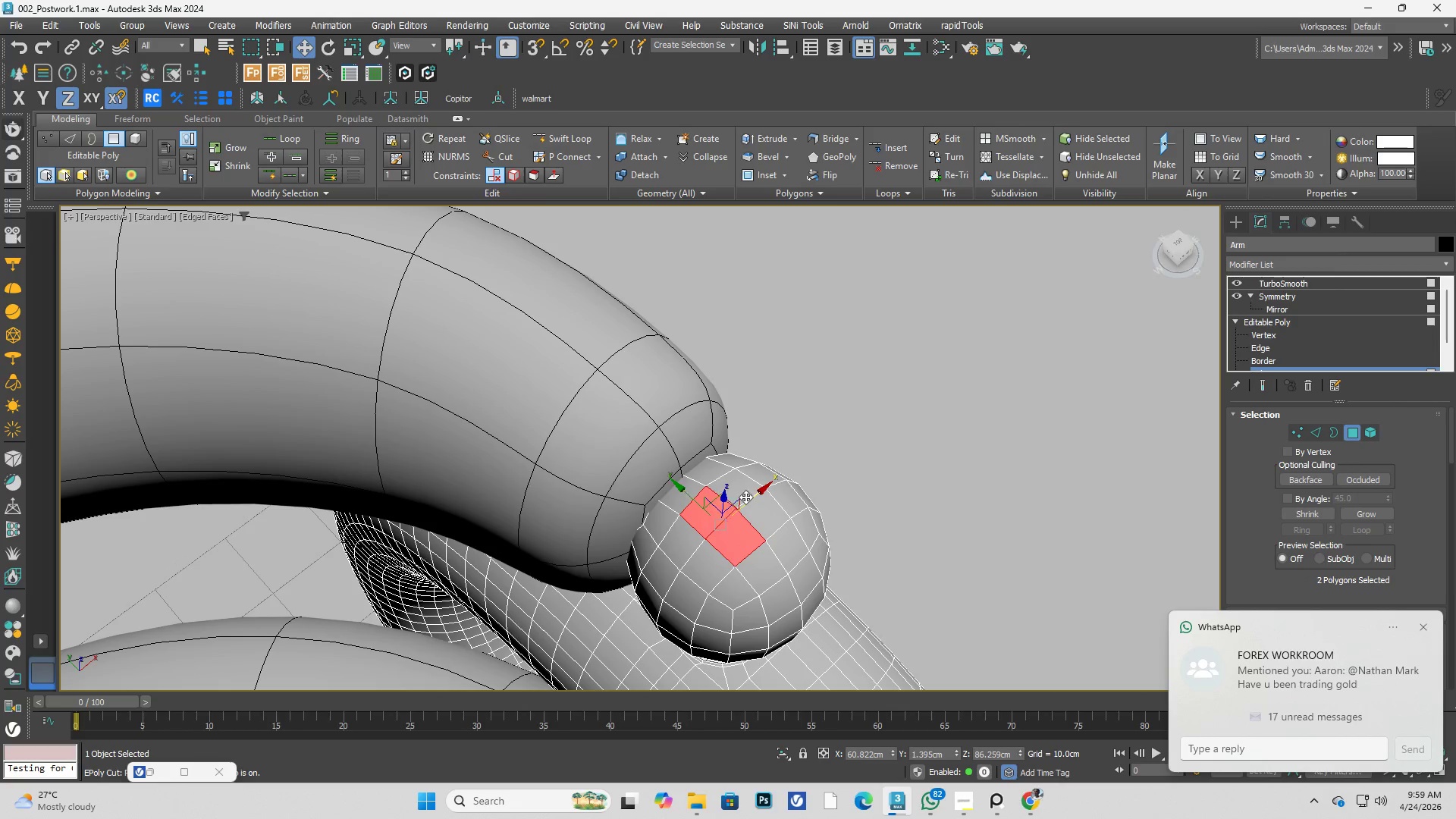 
triple_click([745, 496])
 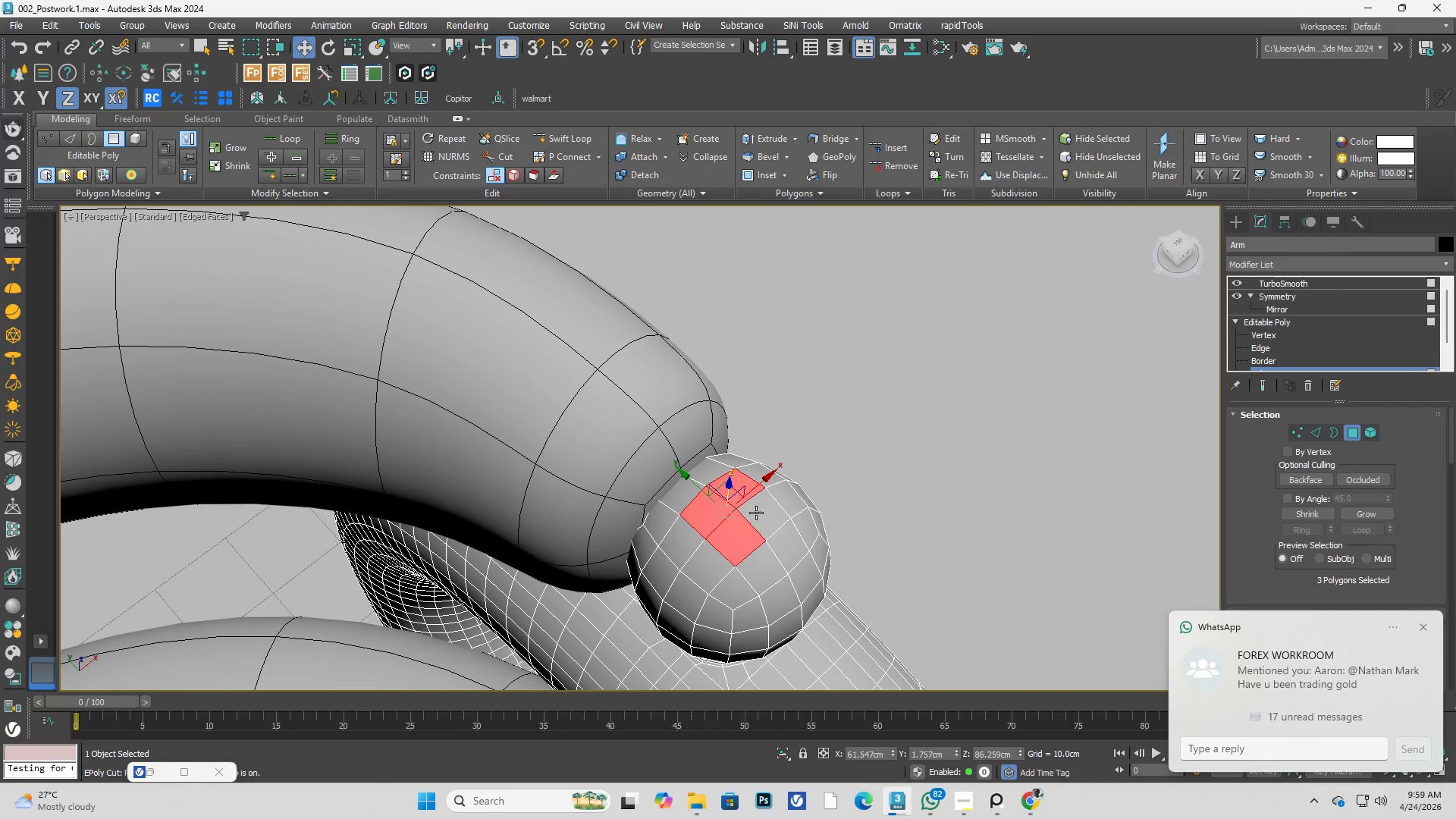 
triple_click([758, 518])
 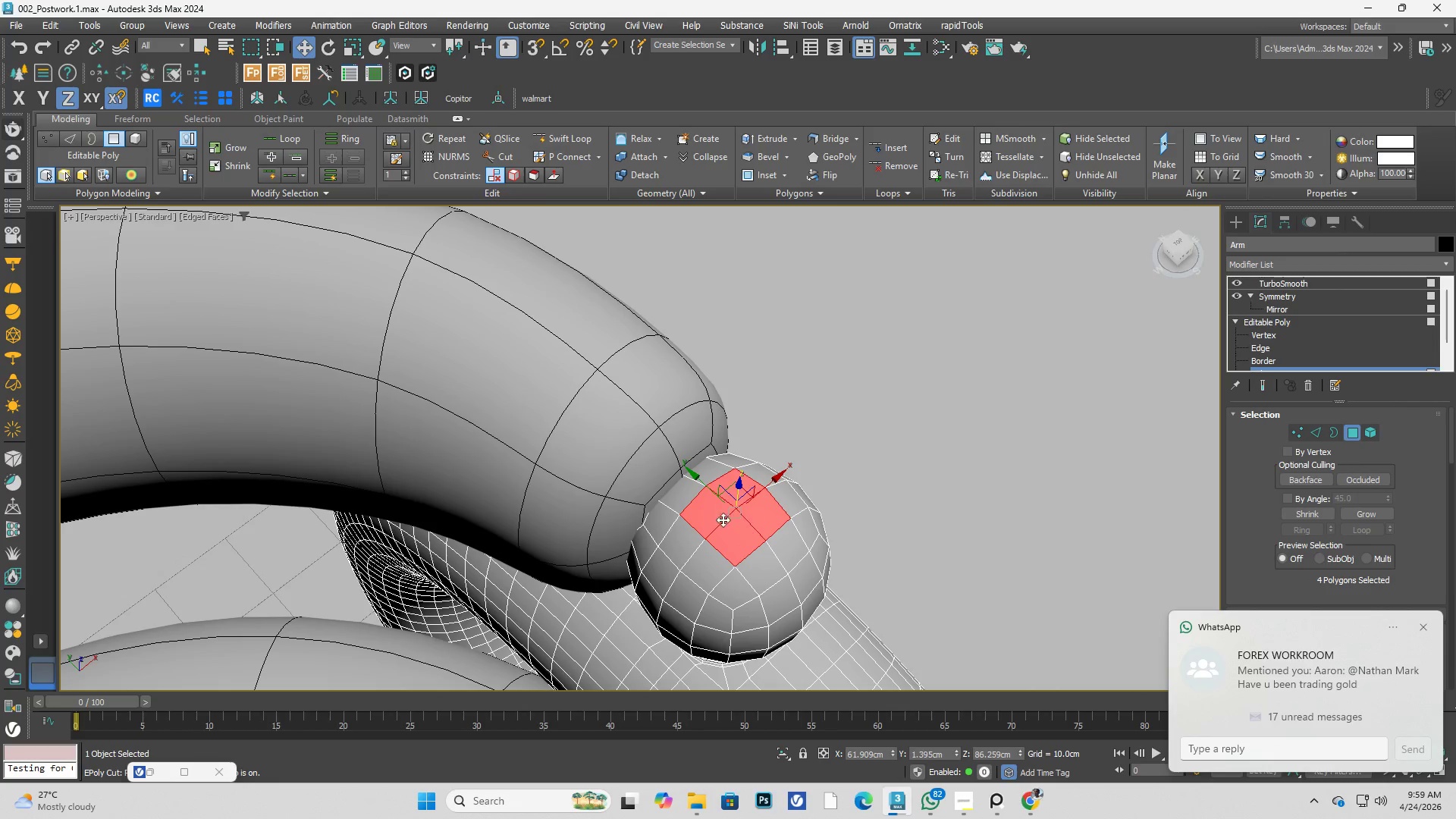 
hold_key(key=AltLeft, duration=0.31)
 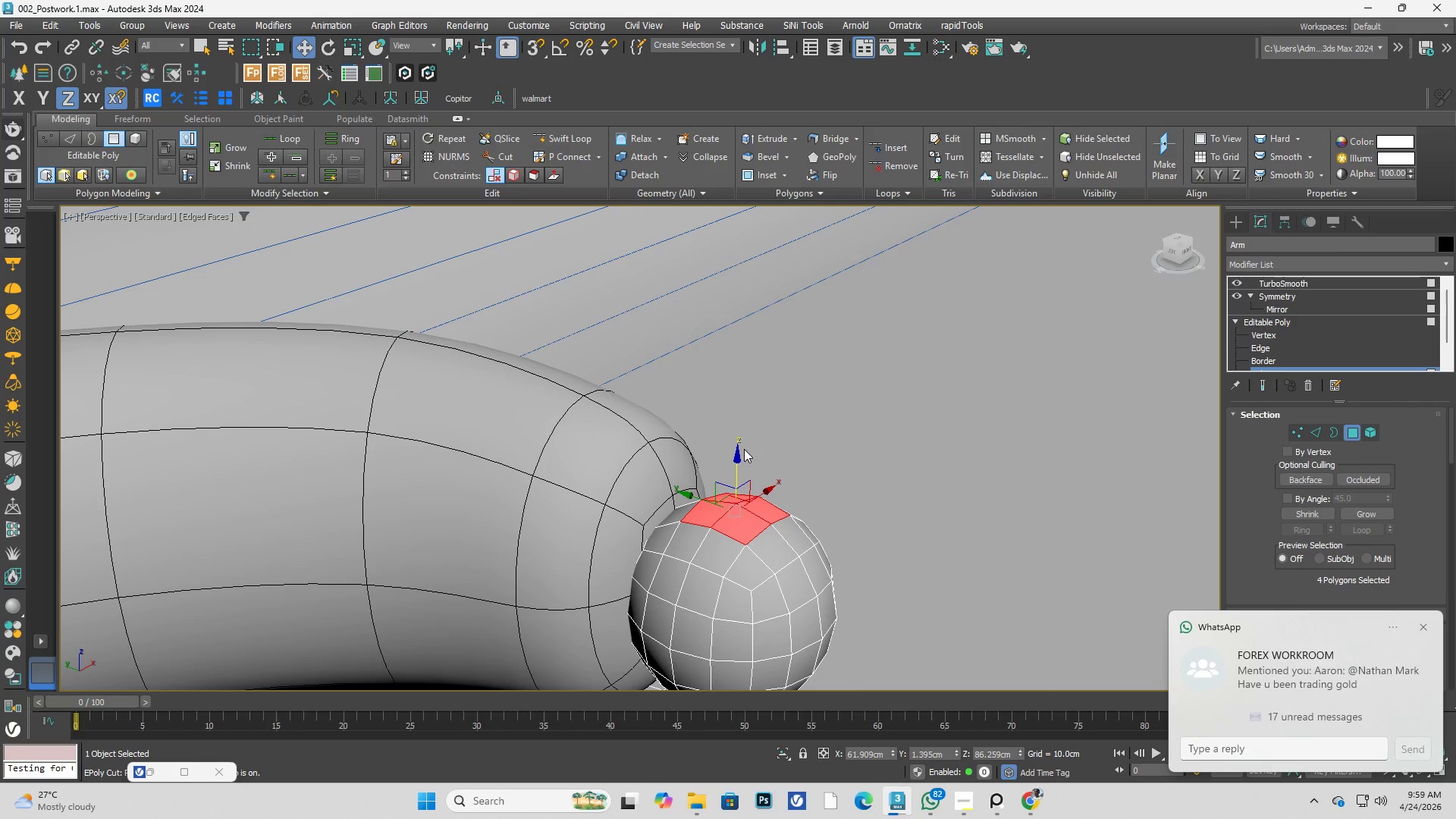 
key(Control+ArrowUp)
 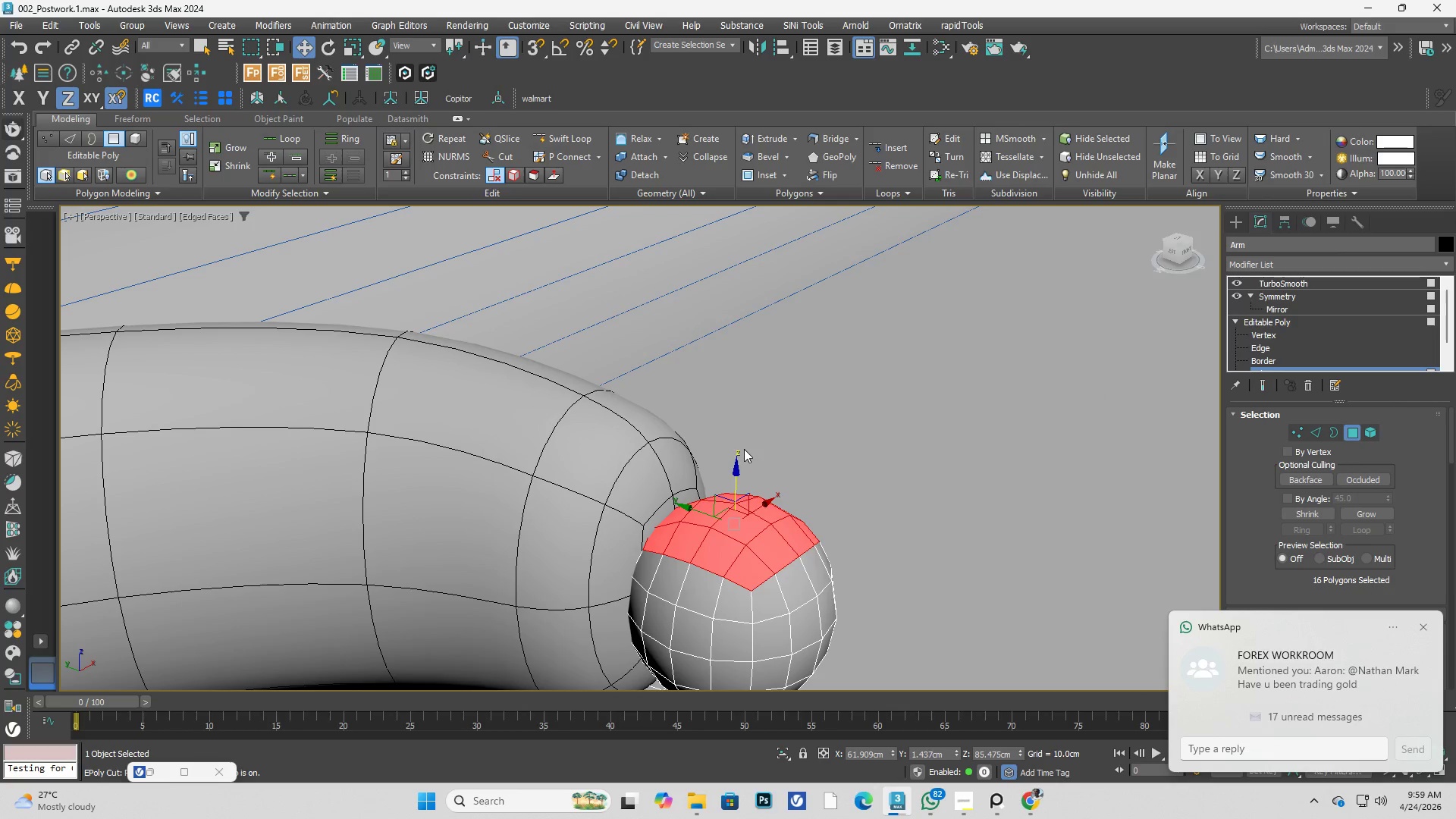 
key(Control+ArrowUp)
 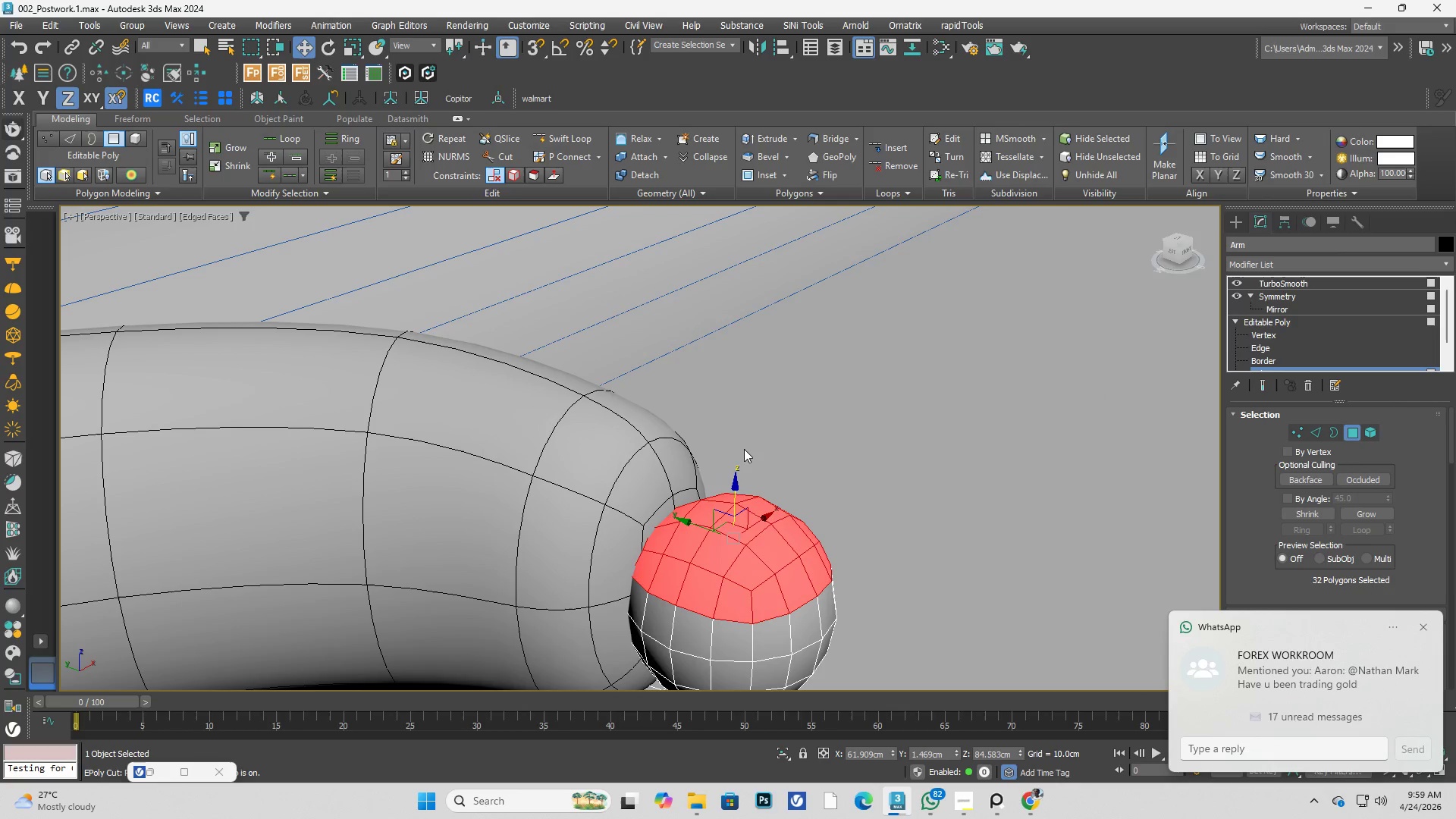 
key(Control+ArrowUp)
 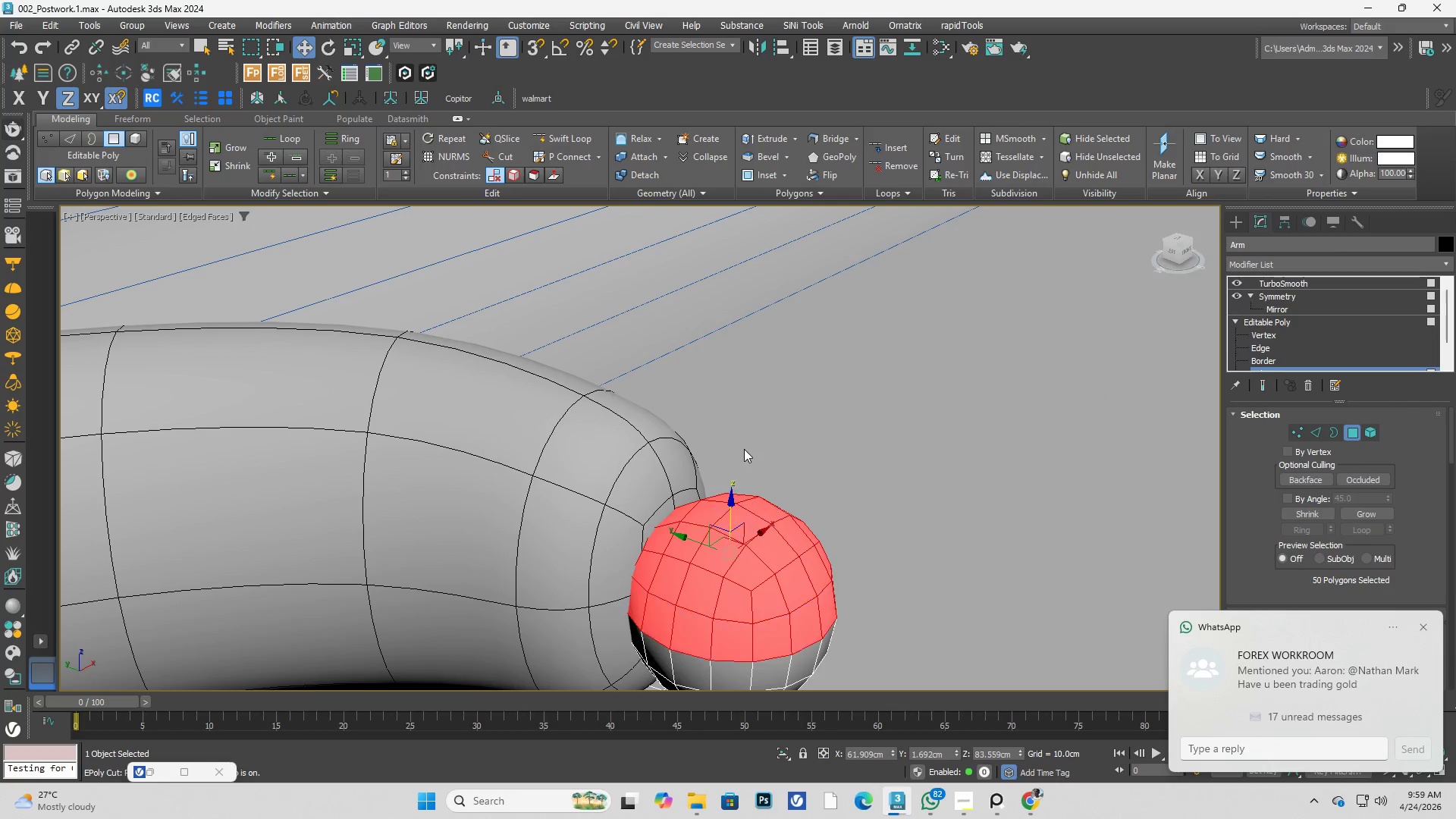 
key(Control+ArrowUp)
 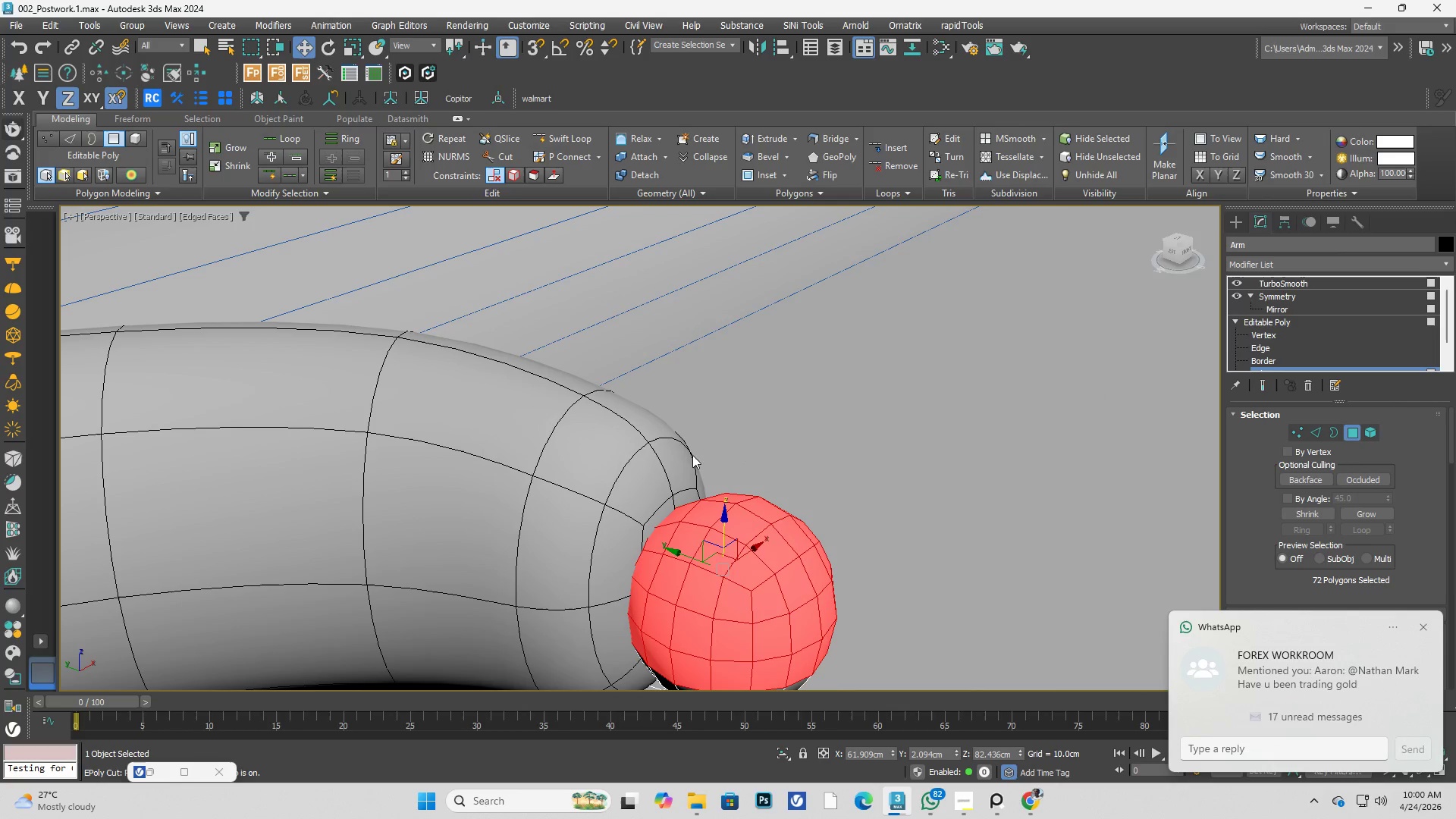 
hold_key(key=AltLeft, duration=0.34)
 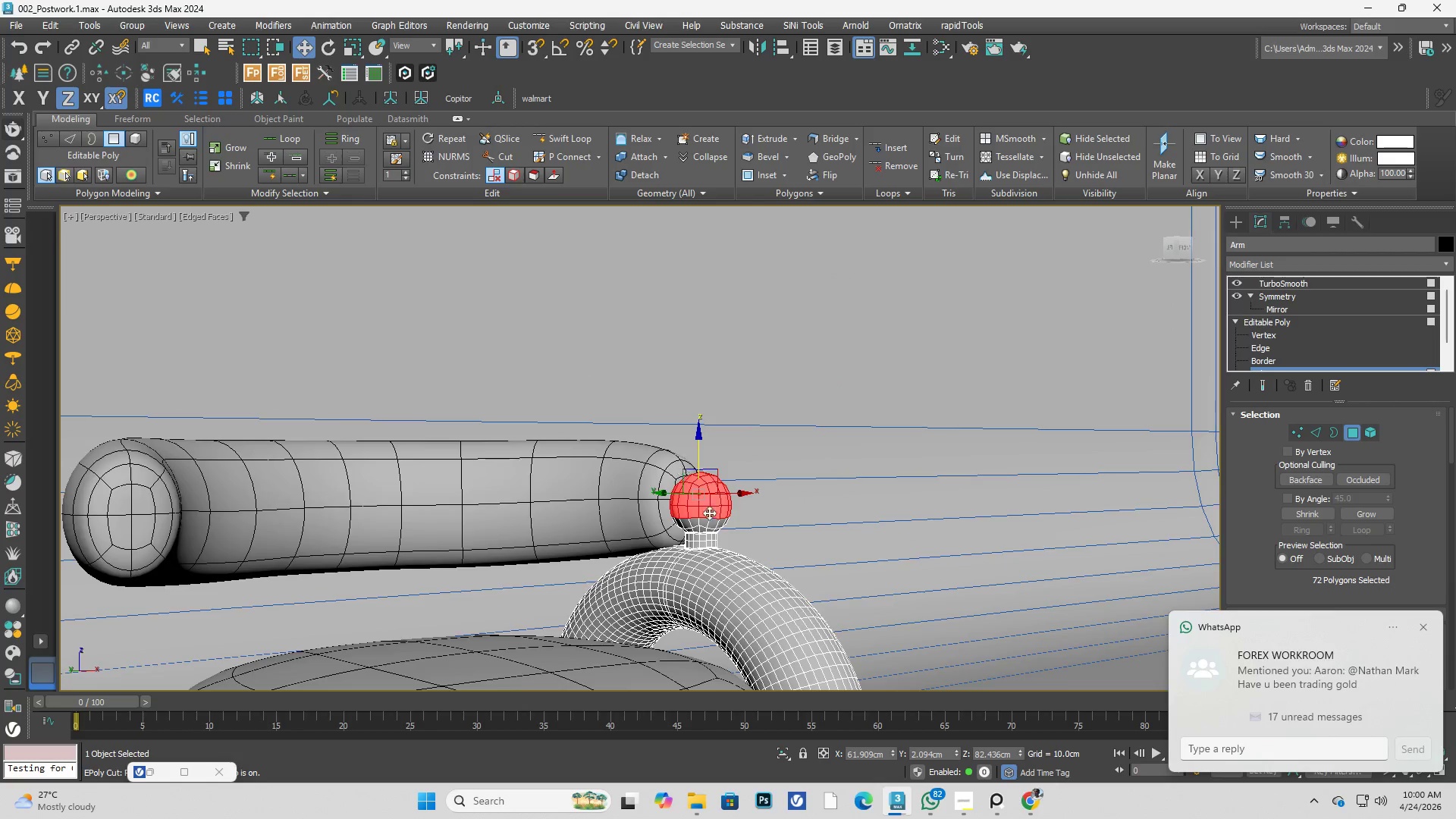 
scroll: coordinate [693, 465], scroll_direction: down, amount: 3.0
 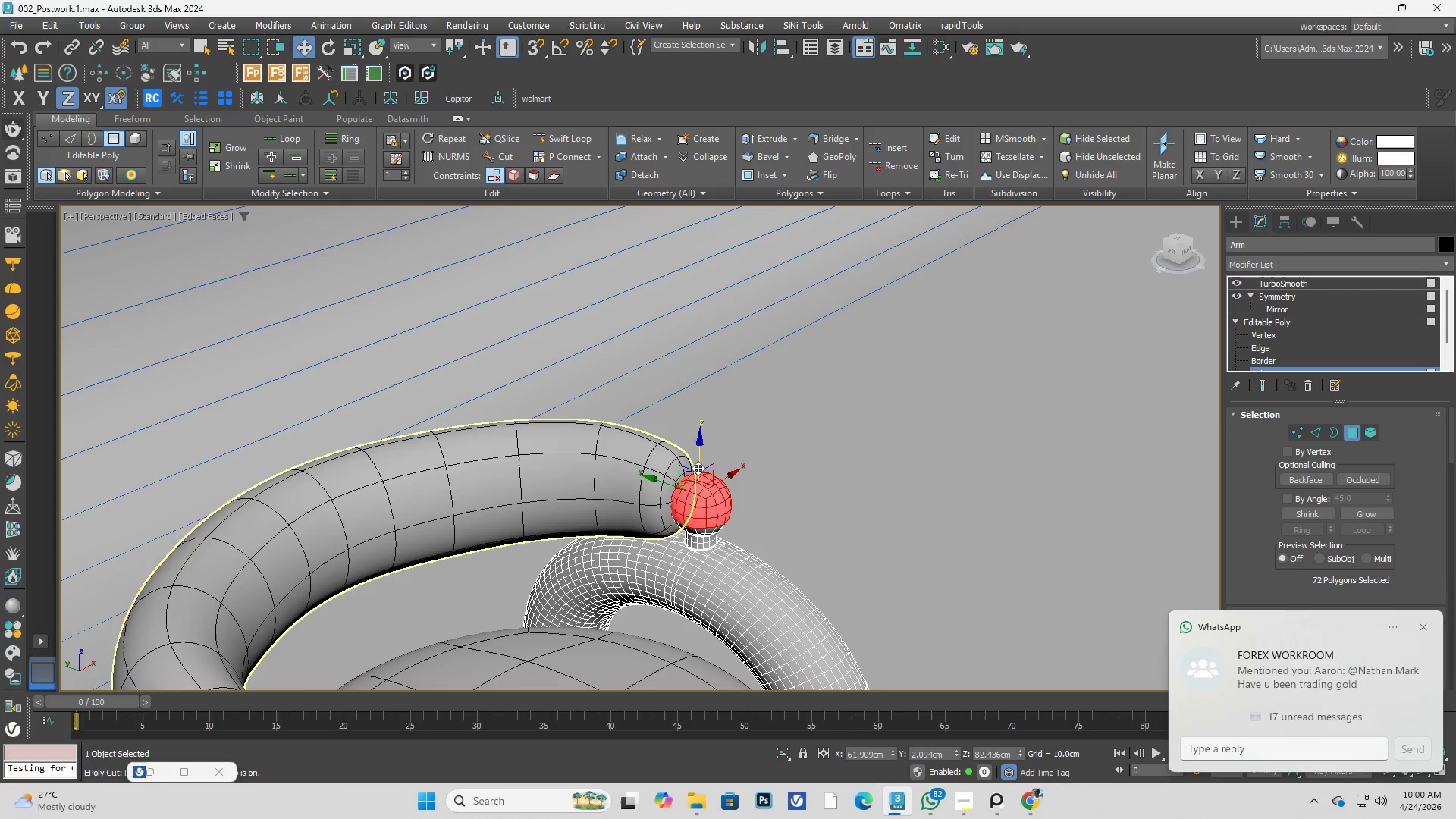 
scroll: coordinate [709, 521], scroll_direction: up, amount: 2.0
 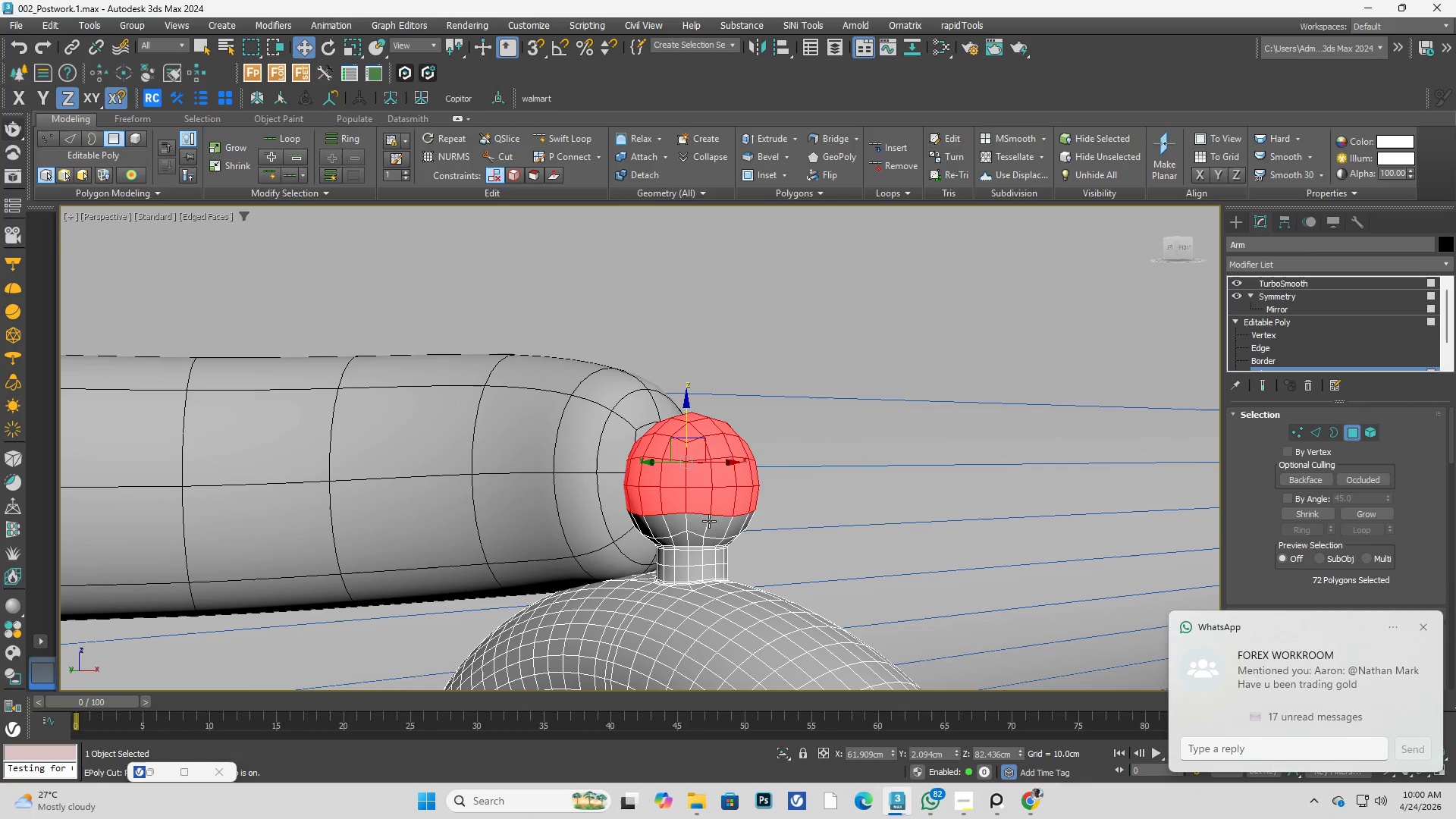 
key(Control+ArrowUp)
 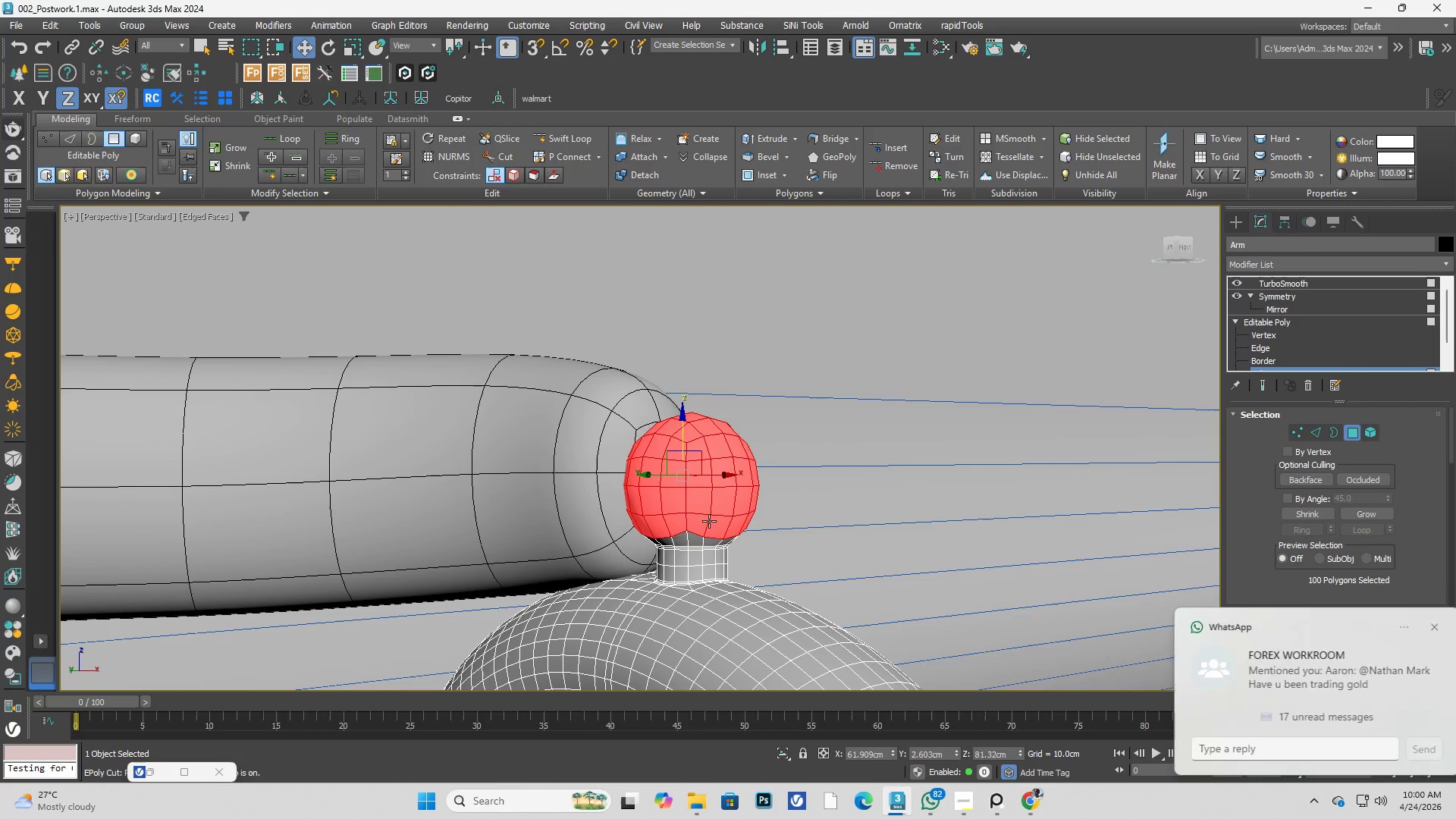 
key(Control+ArrowUp)
 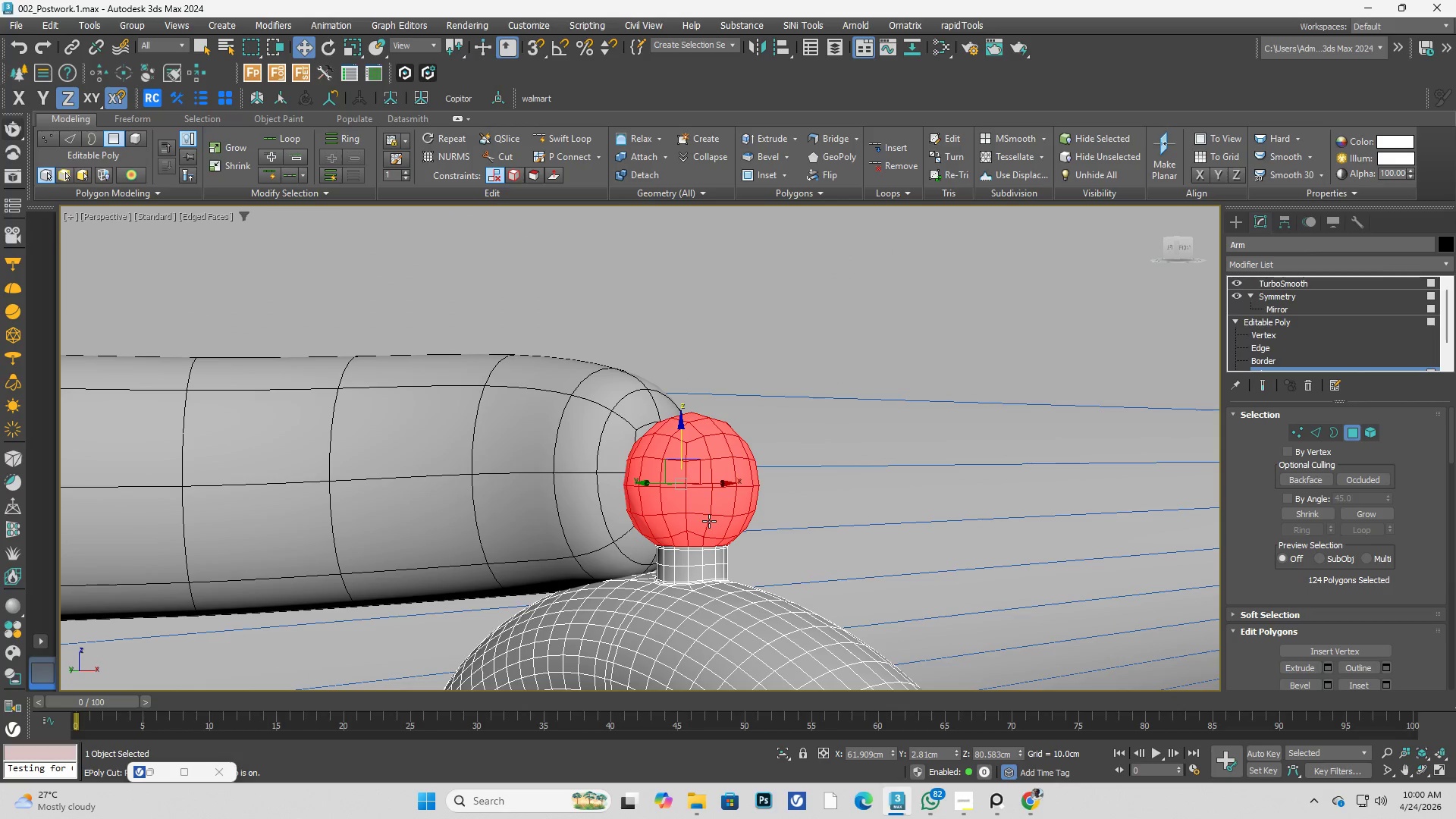 
key(Alt+AltLeft)
 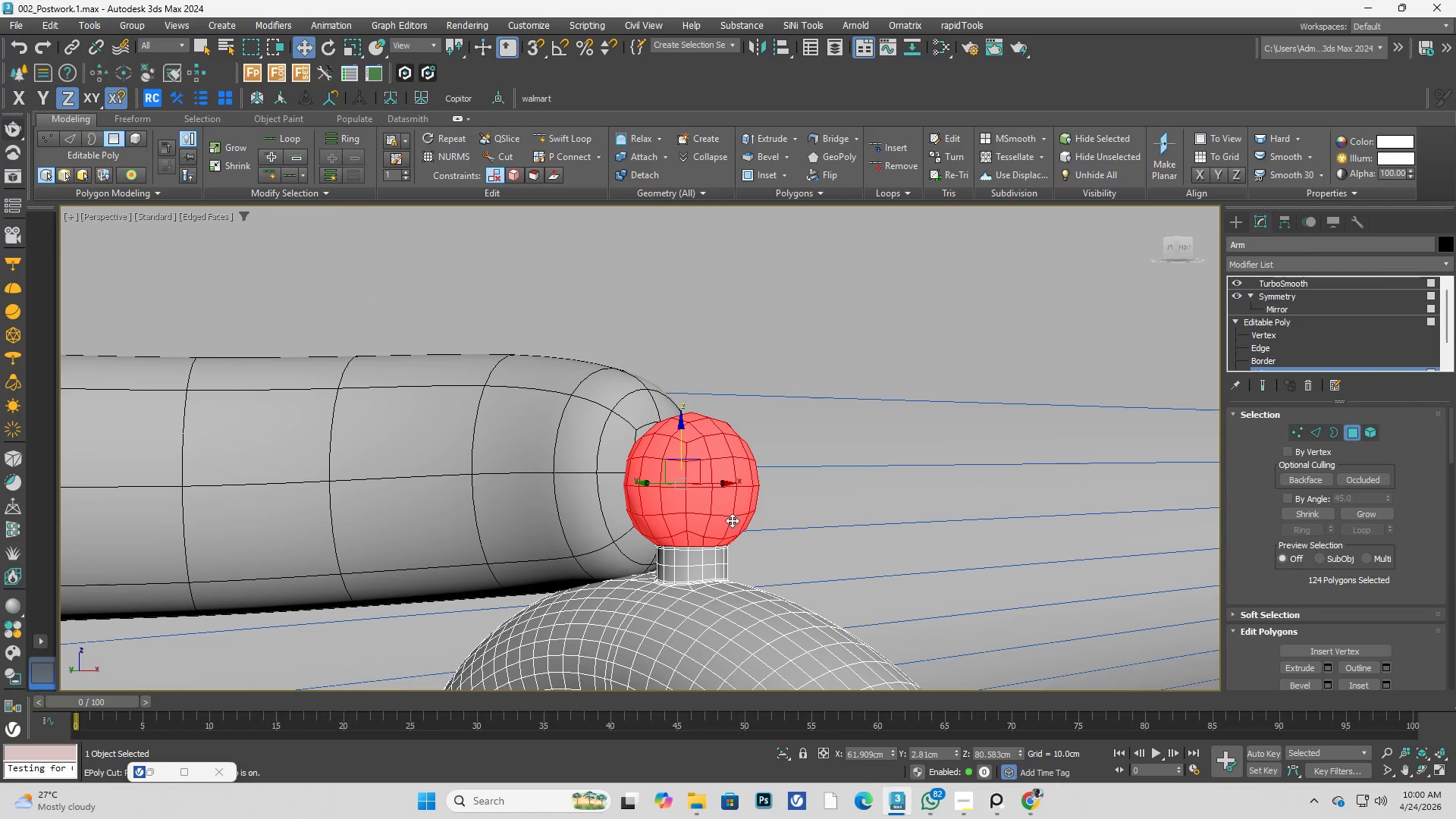 
hold_key(key=AltLeft, duration=0.59)
 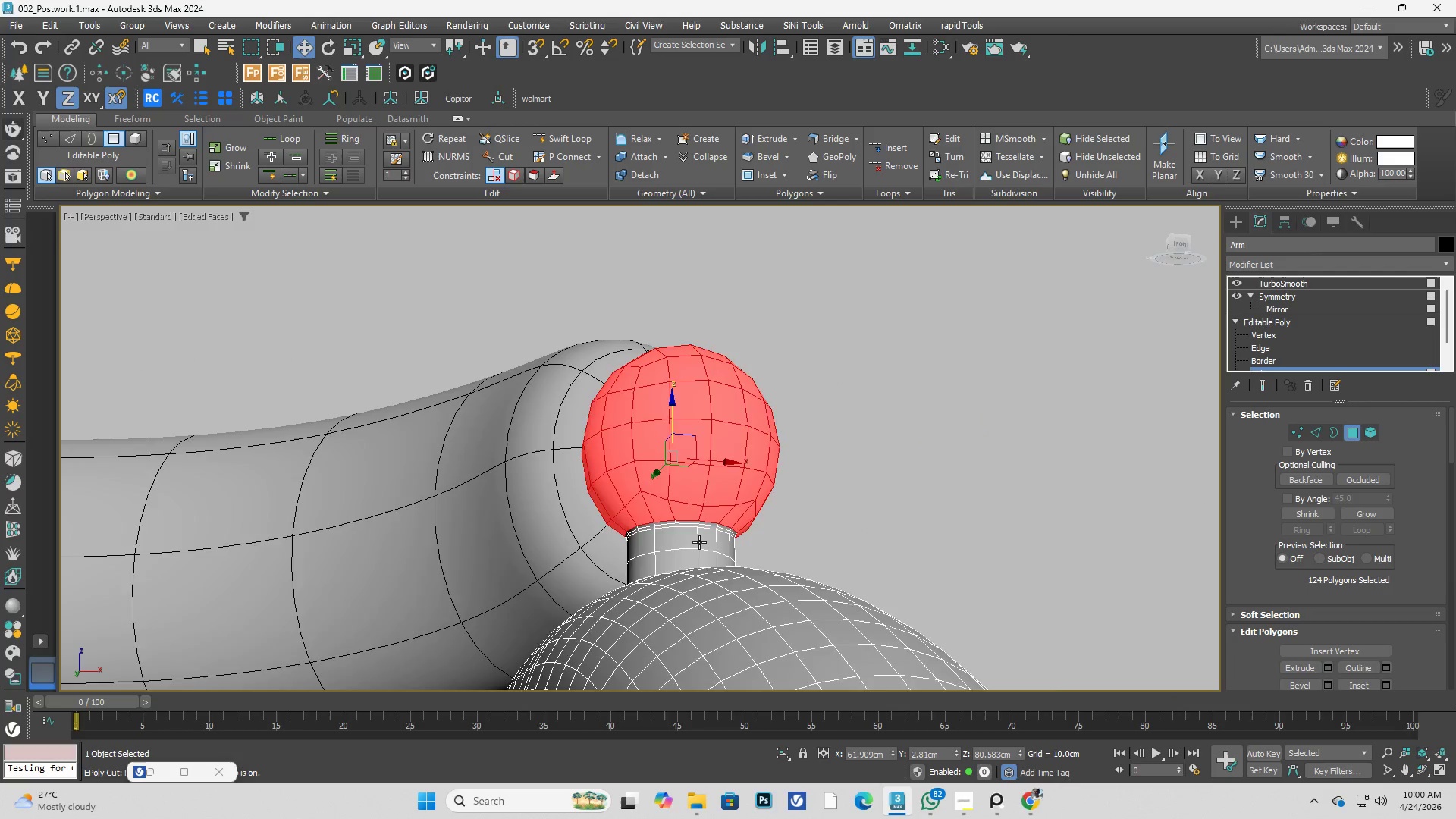 
scroll: coordinate [686, 520], scroll_direction: up, amount: 3.0
 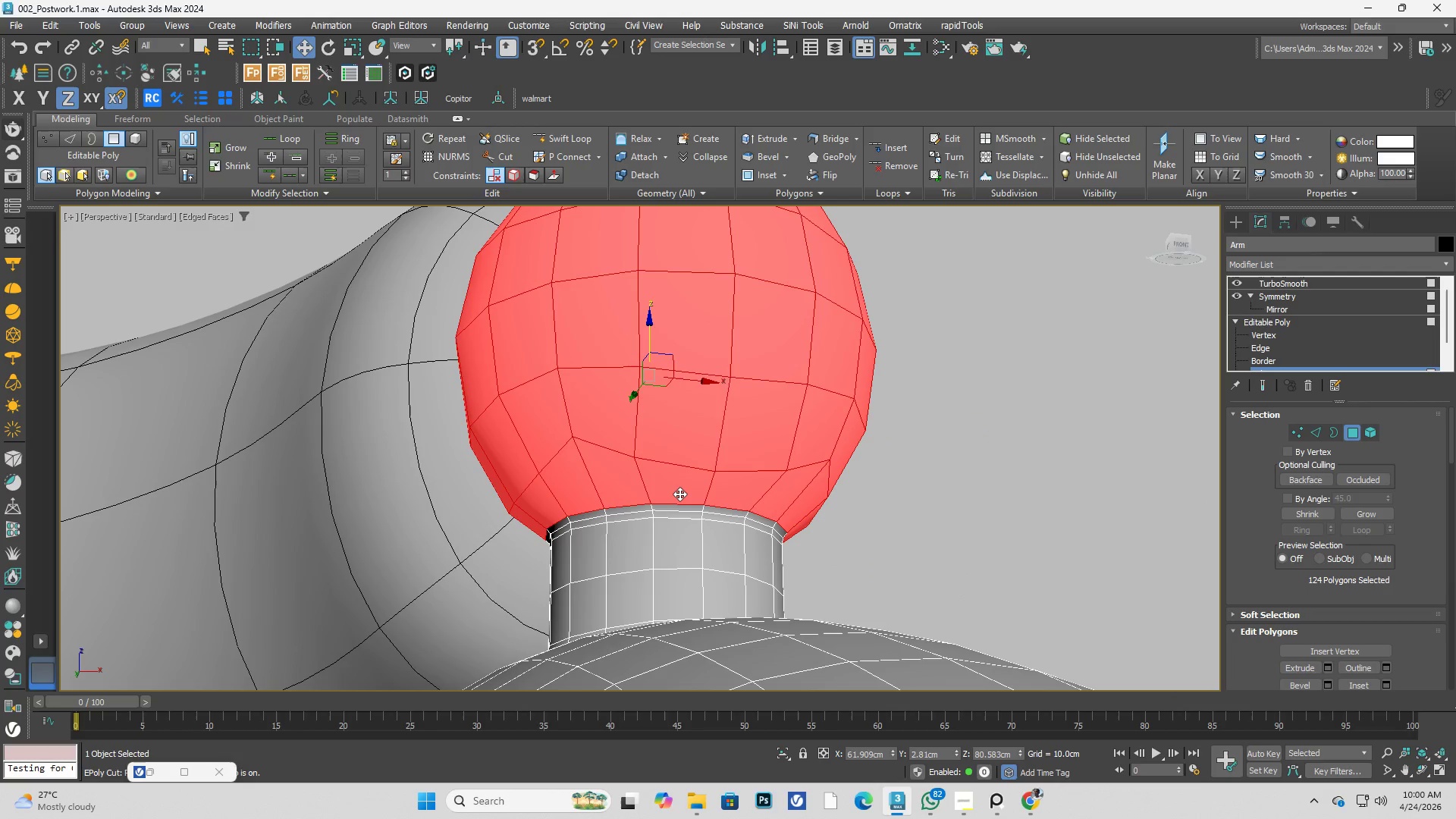 
key(R)
 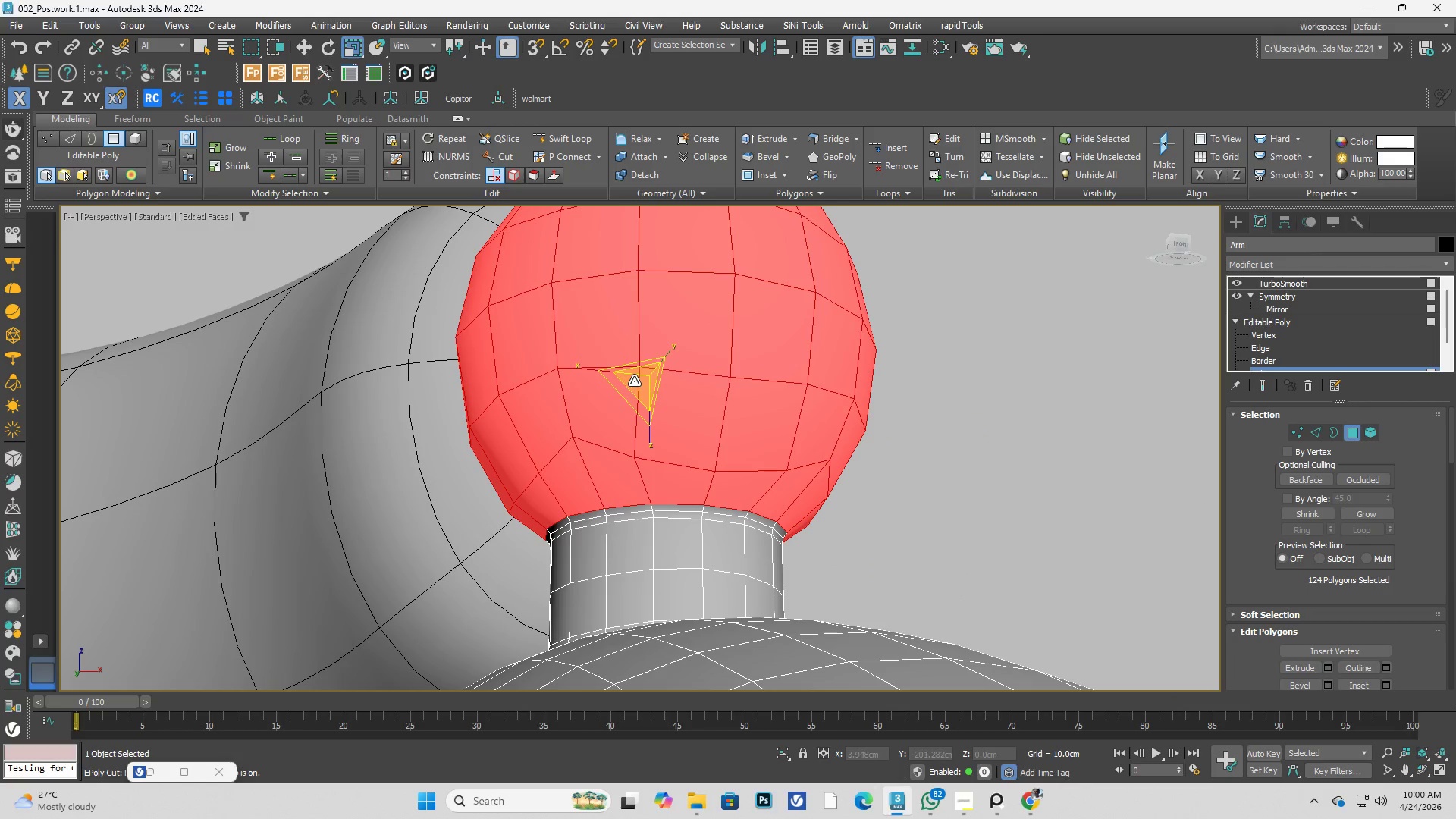 
left_click_drag(start_coordinate=[635, 381], to_coordinate=[639, 366])
 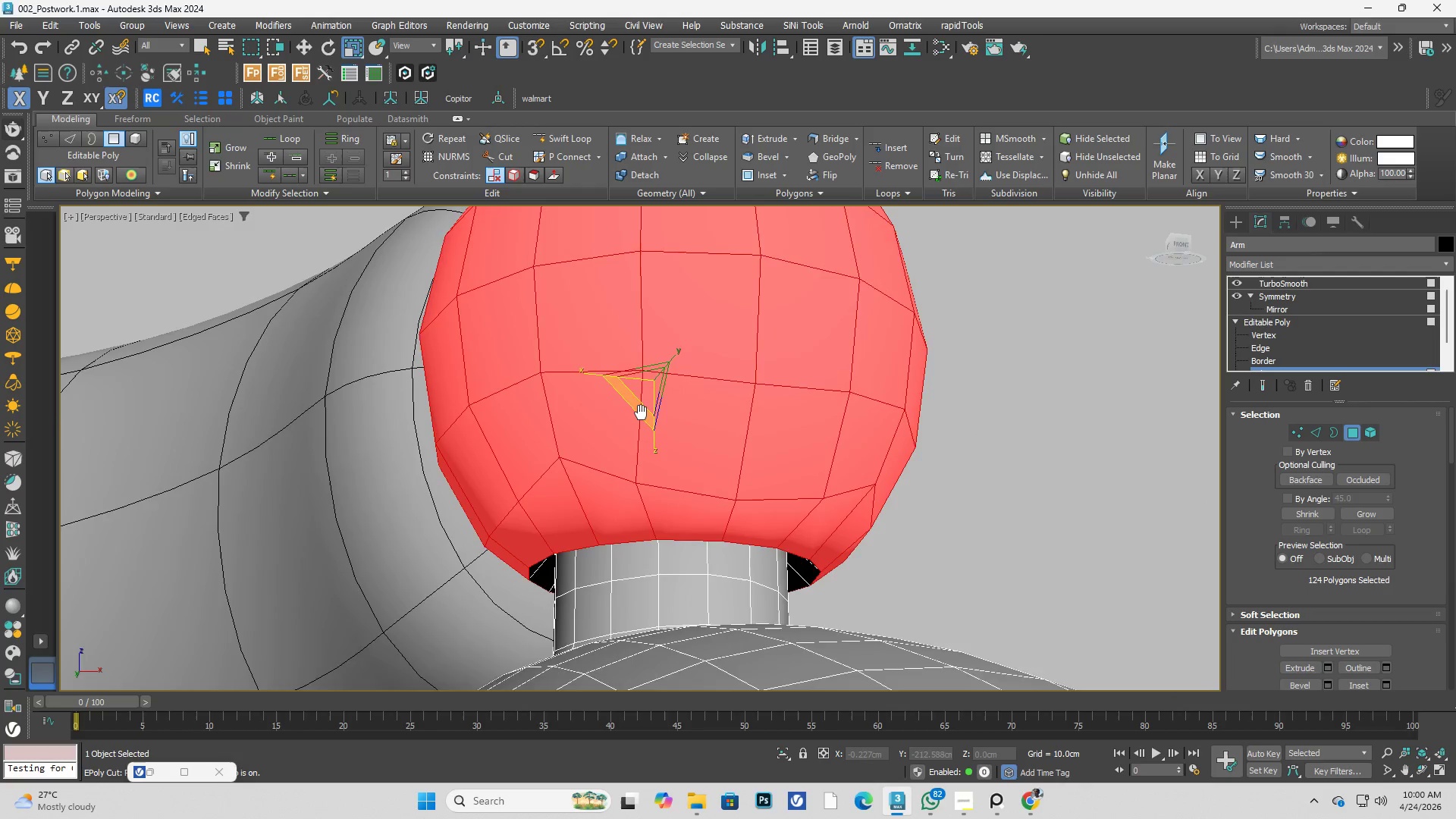 
key(W)
 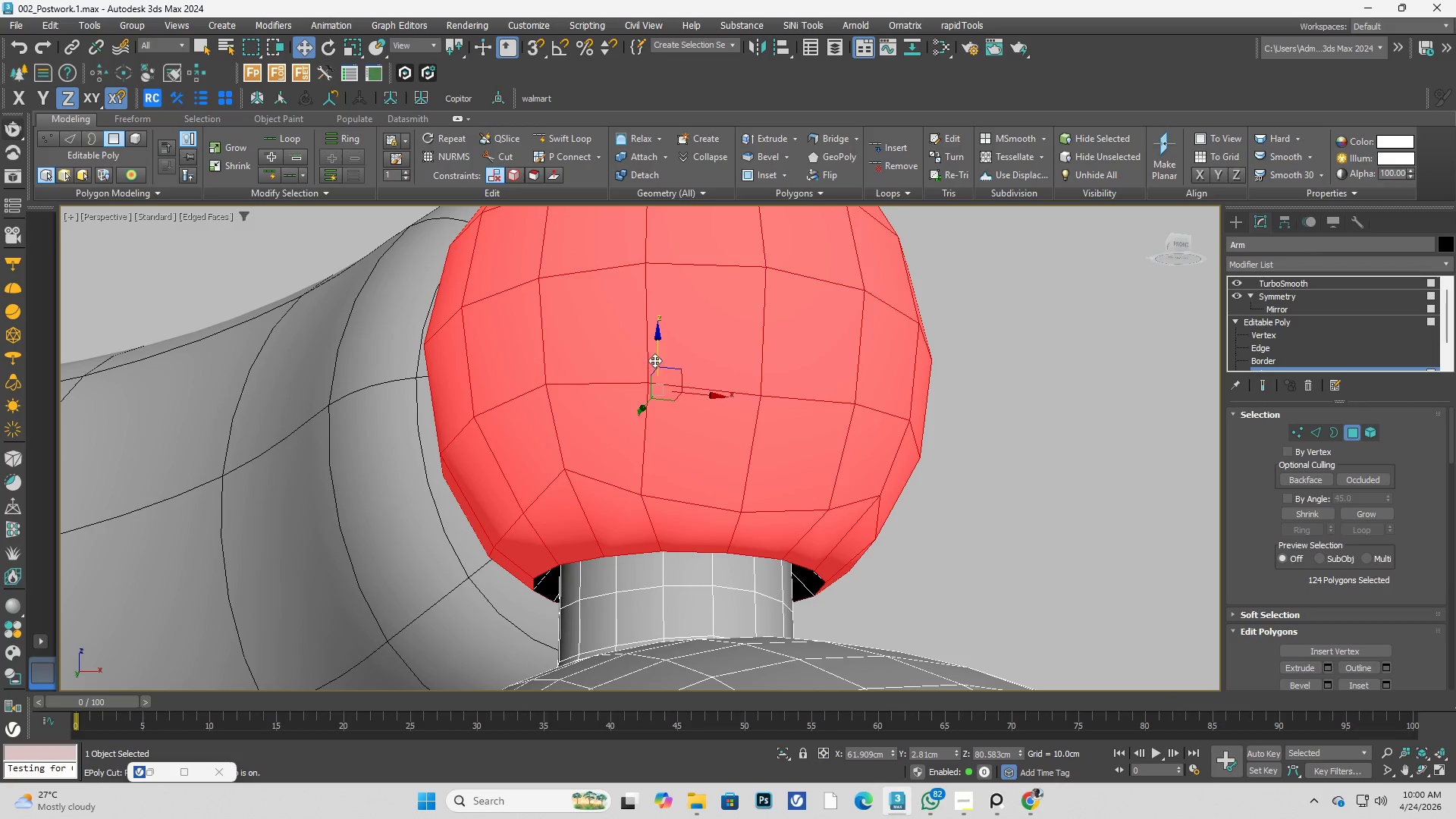 
left_click_drag(start_coordinate=[654, 359], to_coordinate=[651, 325])
 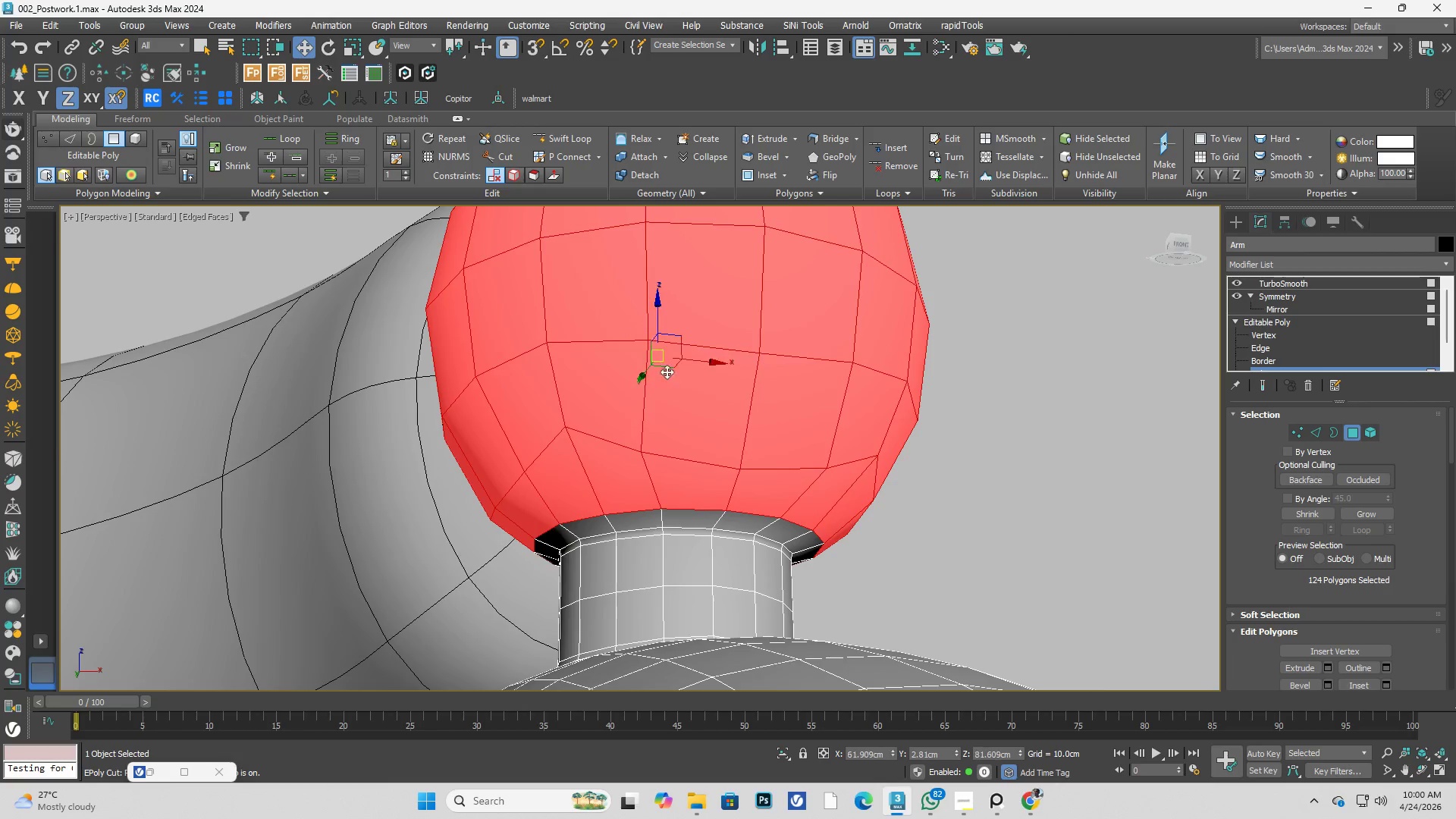 
hold_key(key=AltLeft, duration=2.27)
 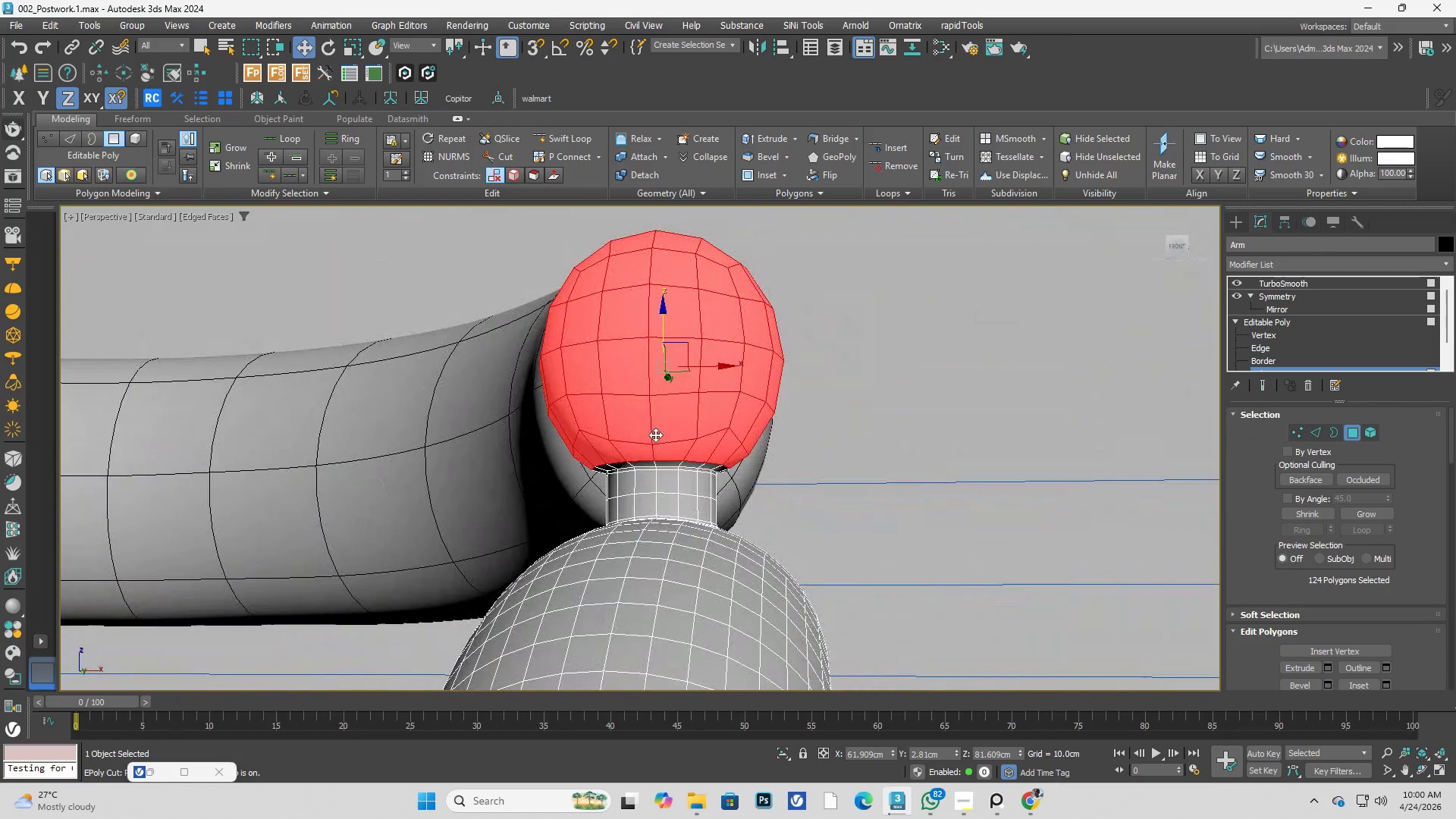 
scroll: coordinate [671, 385], scroll_direction: down, amount: 2.0
 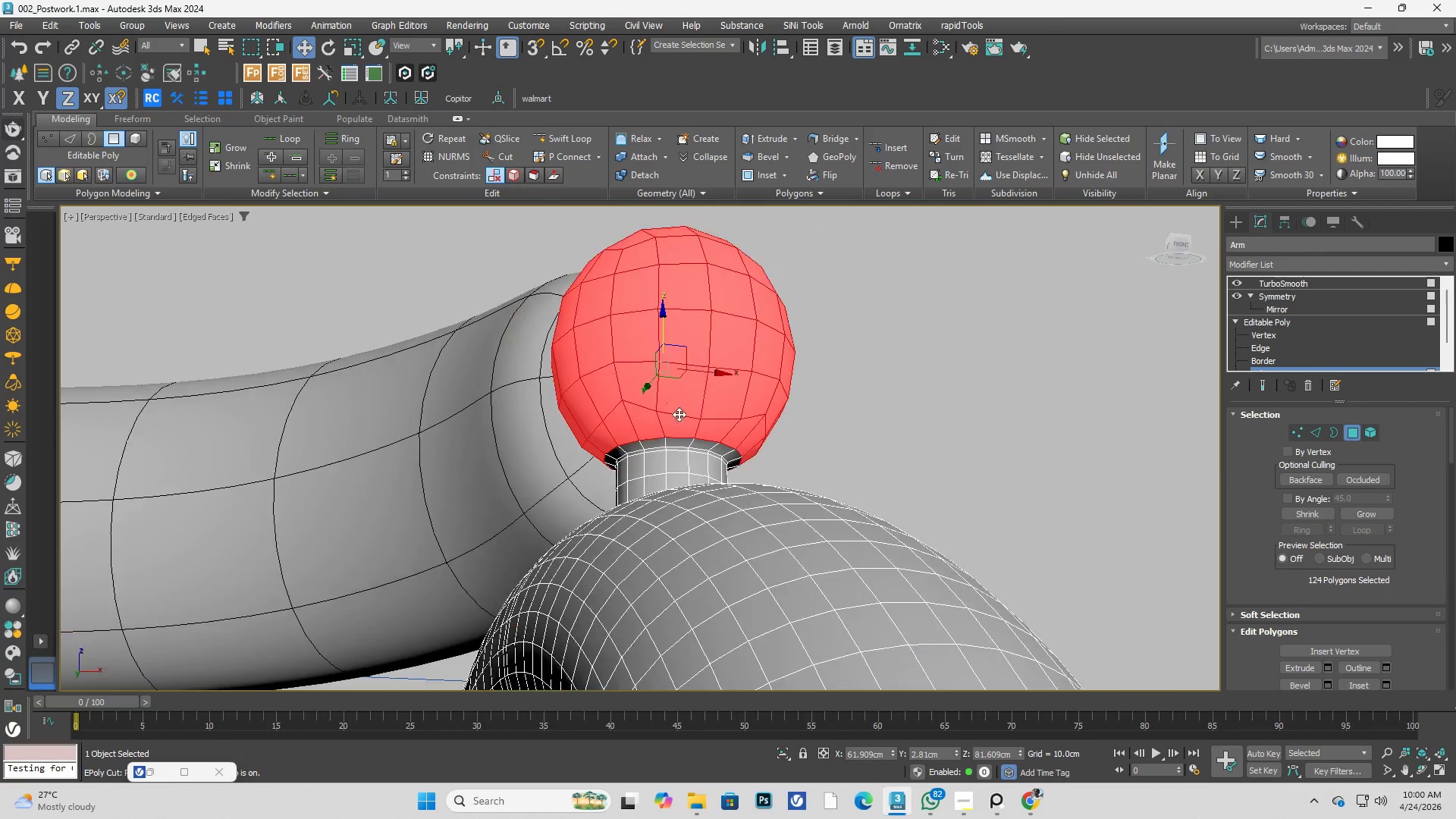 
type(f1)
 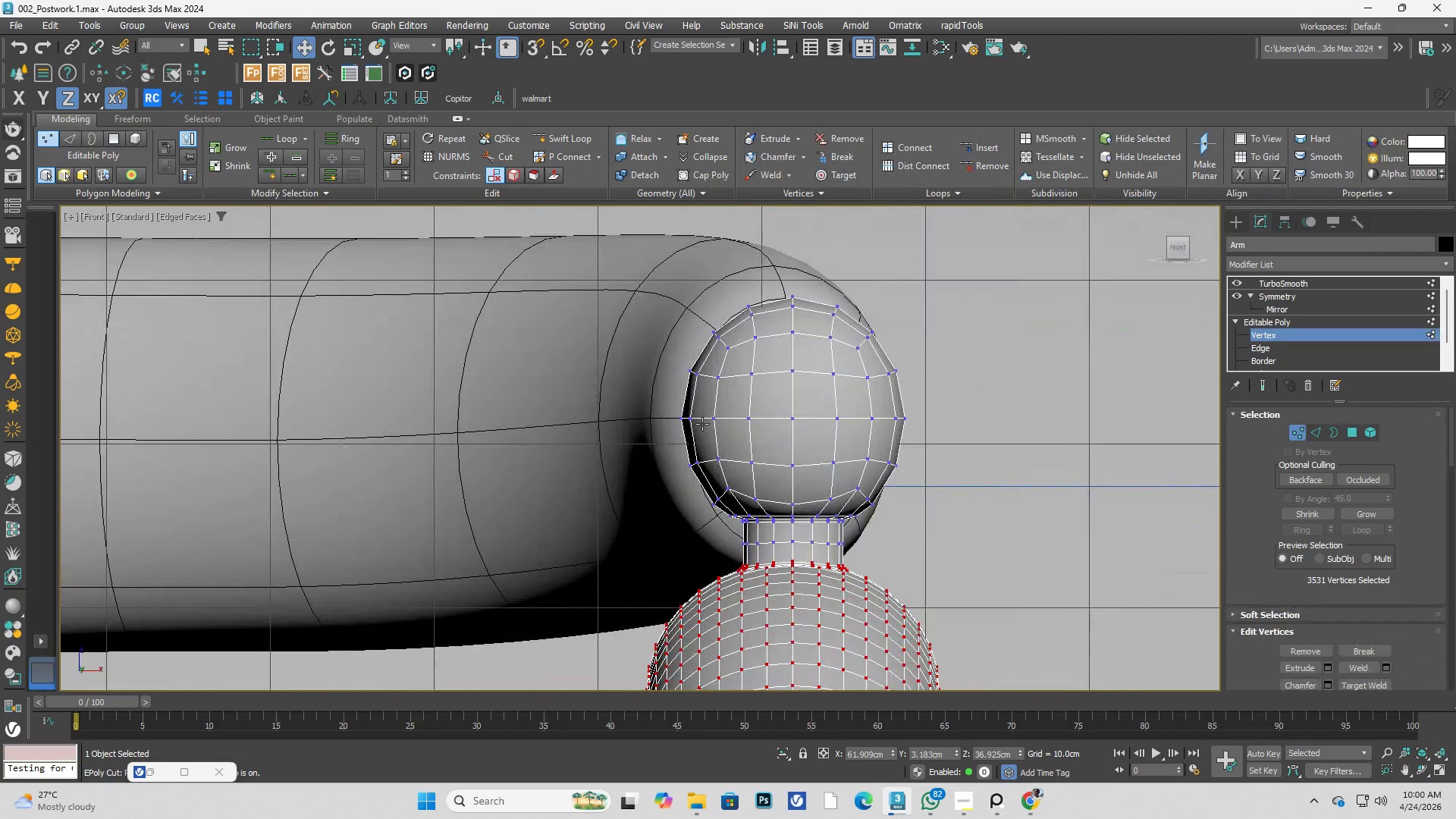 
scroll: coordinate [715, 452], scroll_direction: up, amount: 5.0
 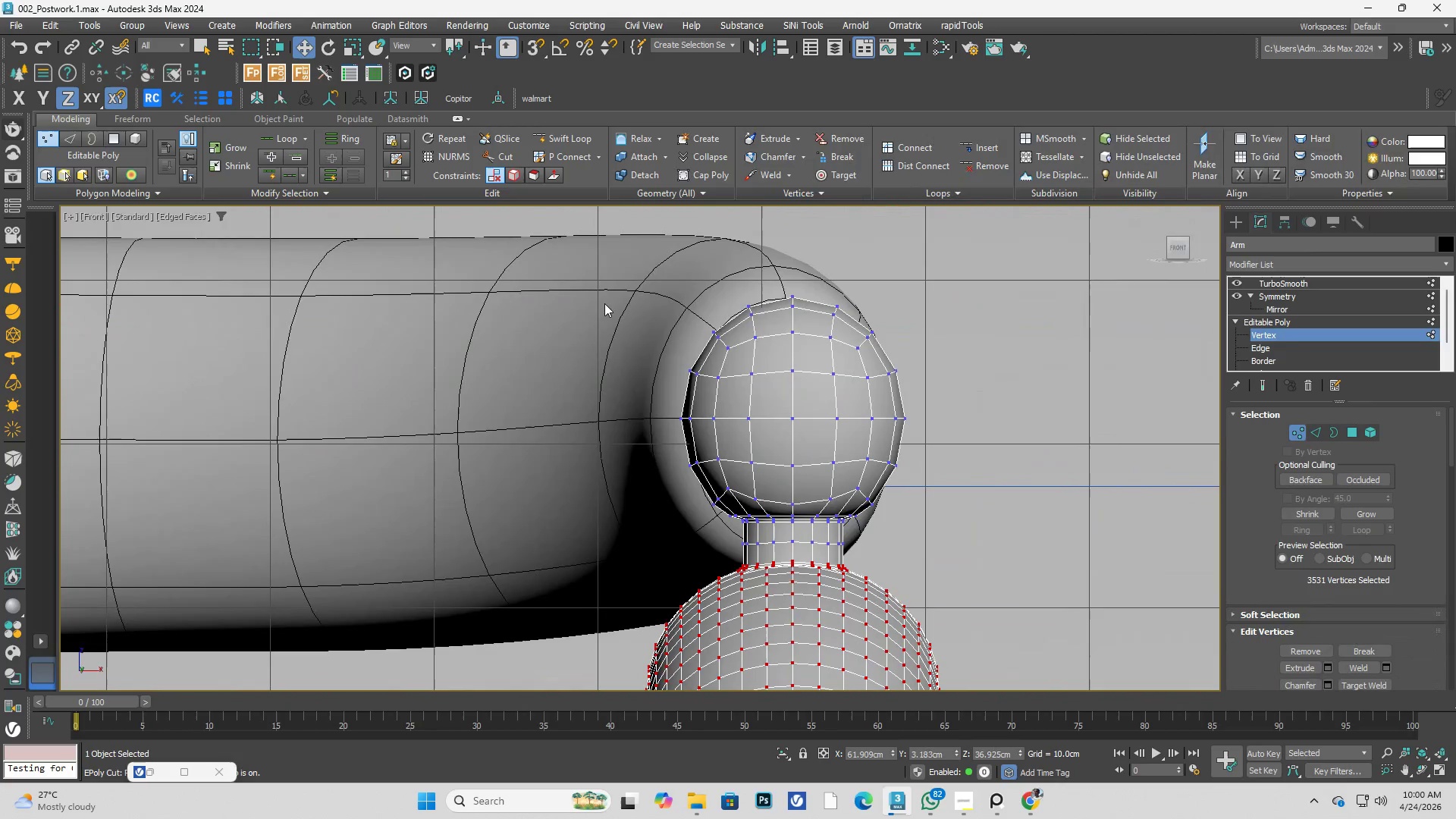 
left_click_drag(start_coordinate=[603, 302], to_coordinate=[986, 535])
 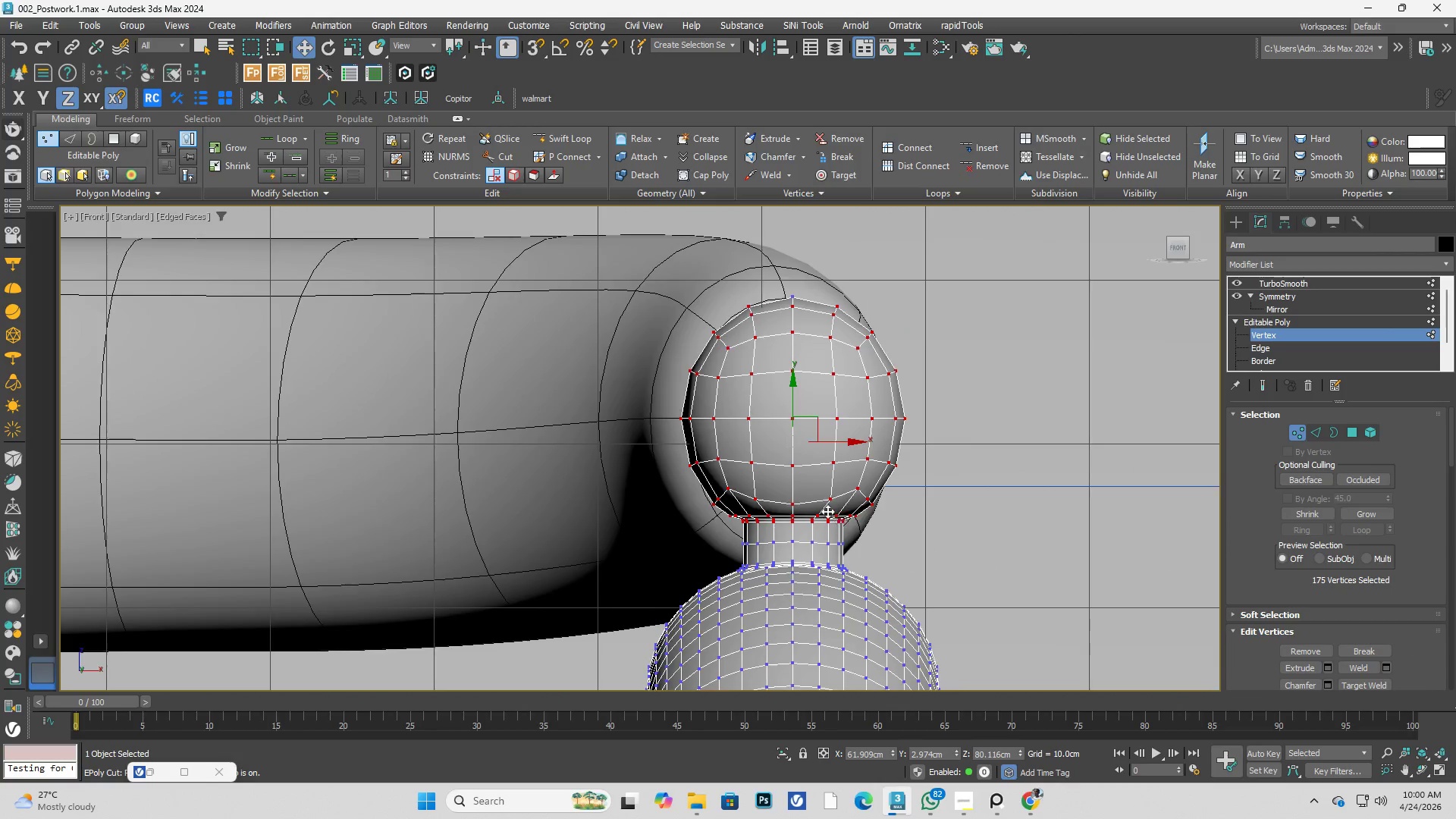 
scroll: coordinate [810, 492], scroll_direction: up, amount: 2.0
 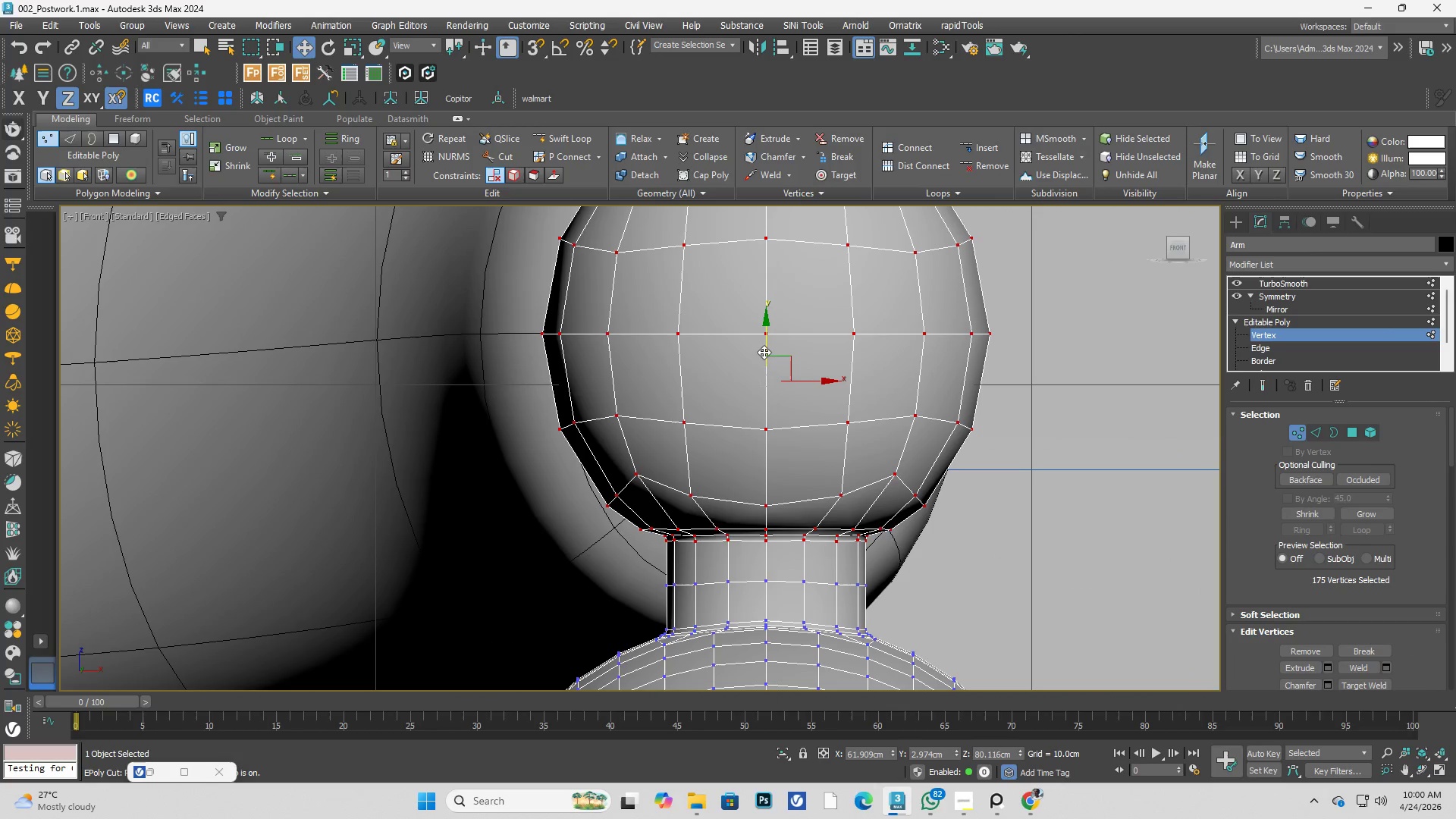 
left_click_drag(start_coordinate=[764, 350], to_coordinate=[769, 375])
 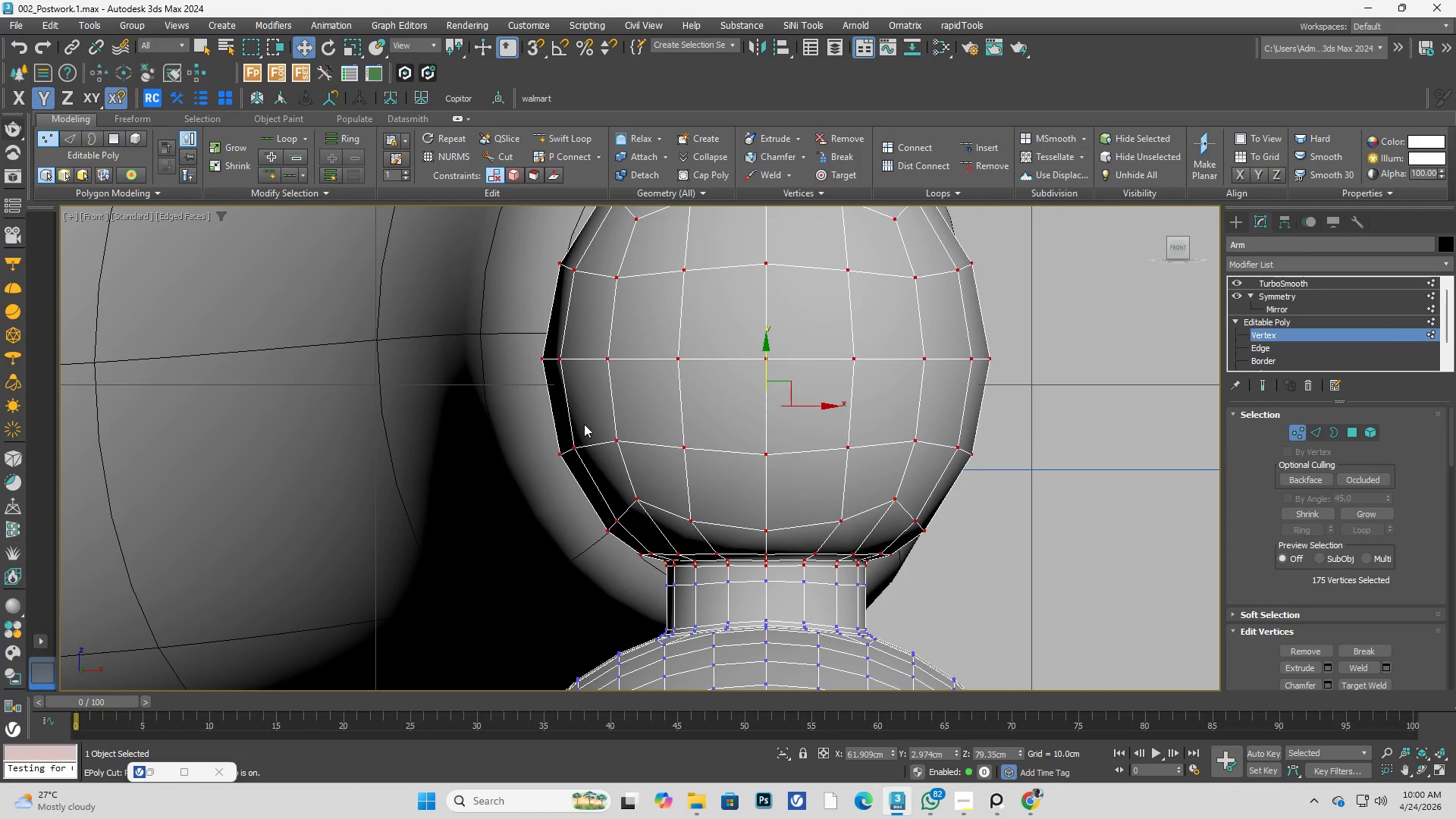 
scroll: coordinate [643, 481], scroll_direction: down, amount: 3.0
 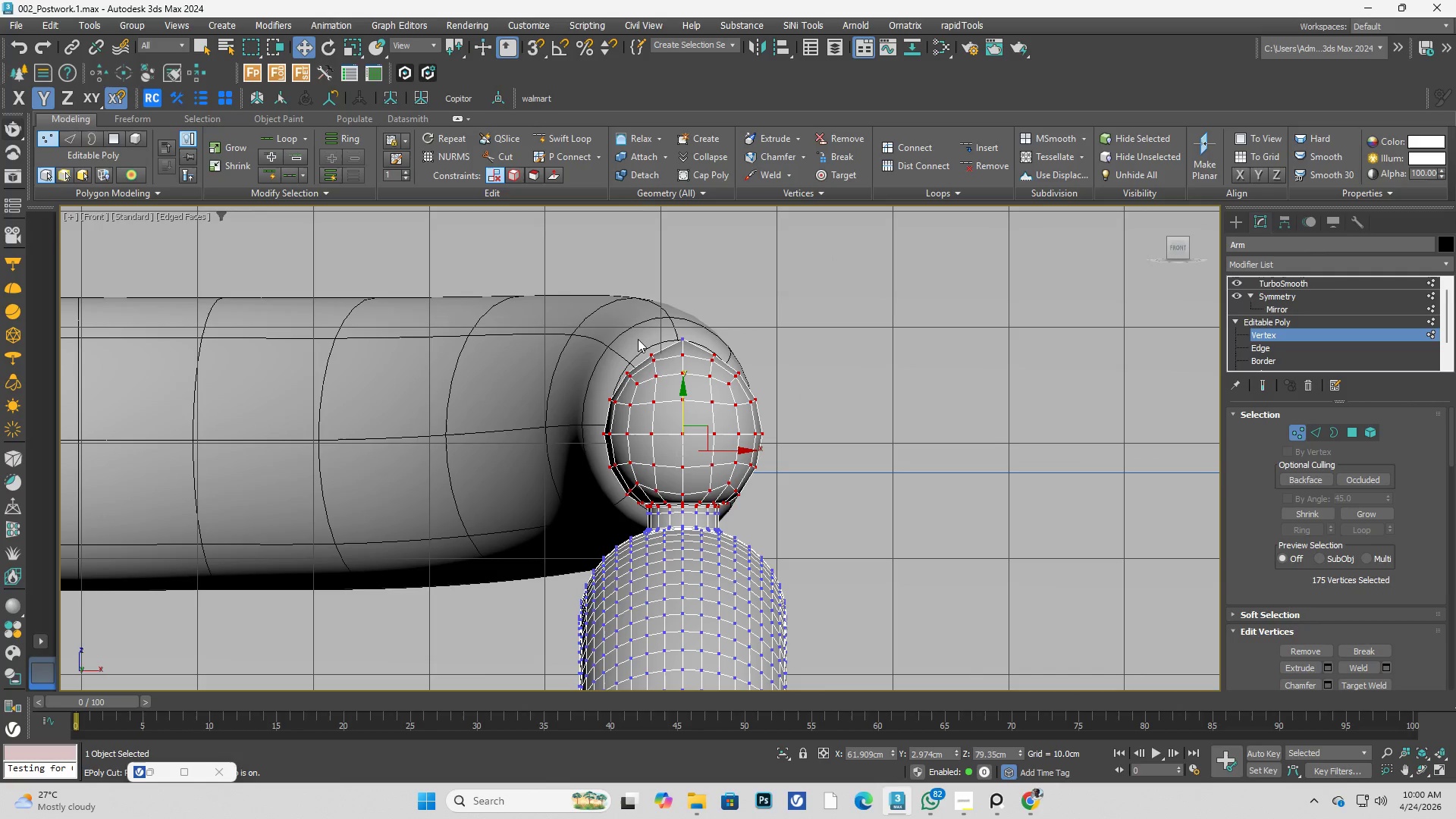 
key(Control+ControlLeft)
 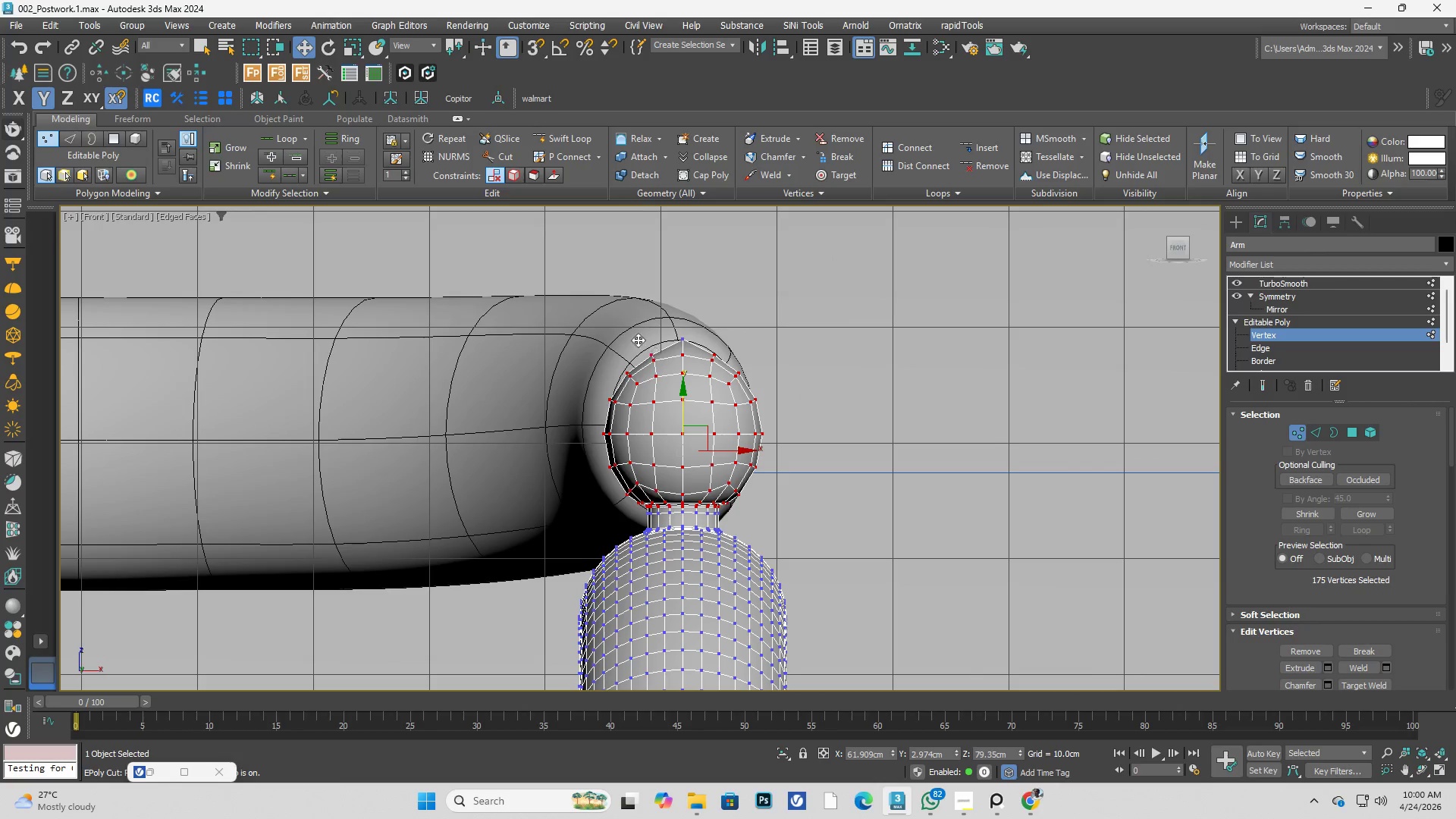 
key(Control+Z)
 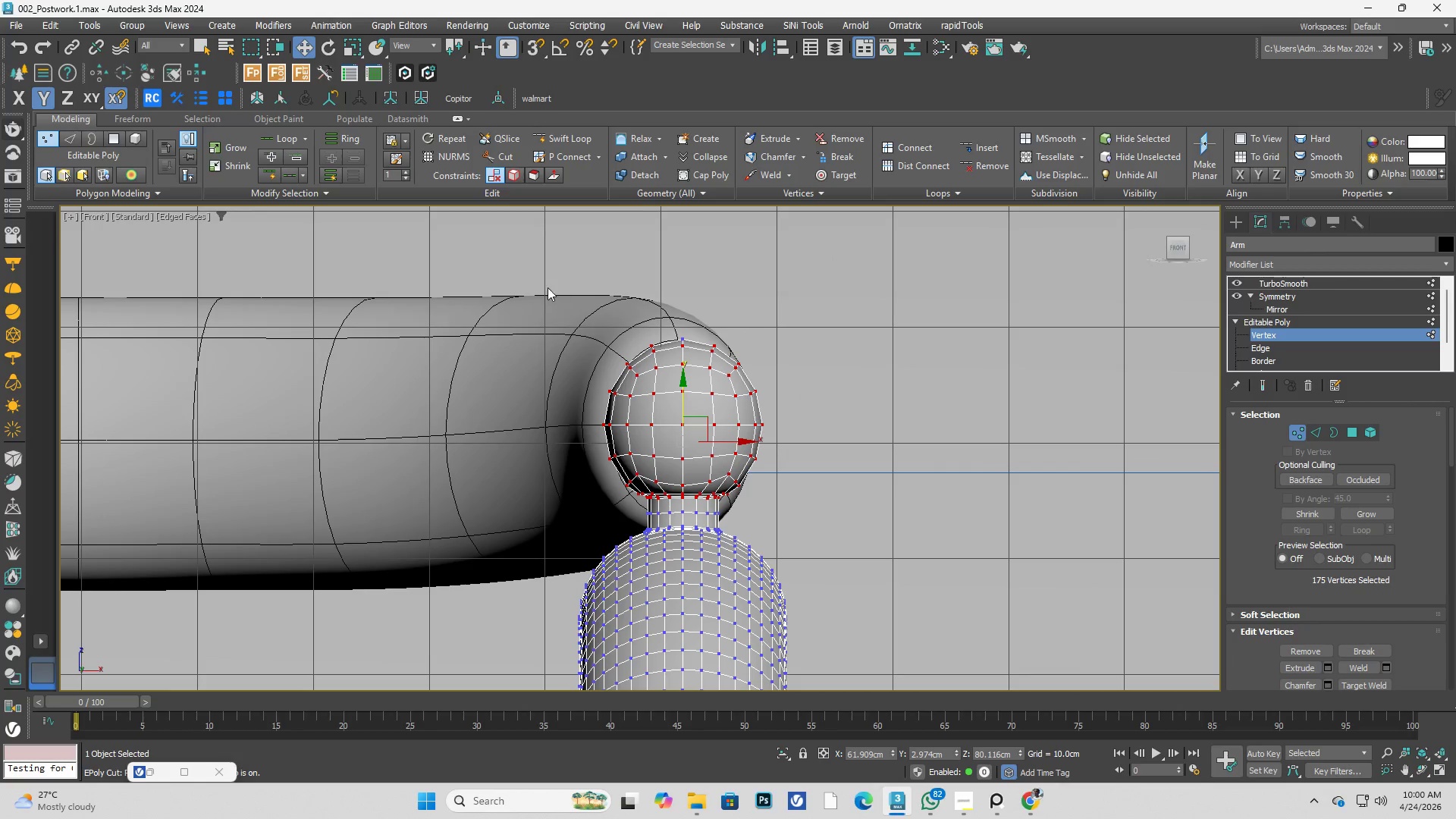 
left_click_drag(start_coordinate=[522, 277], to_coordinate=[895, 519])
 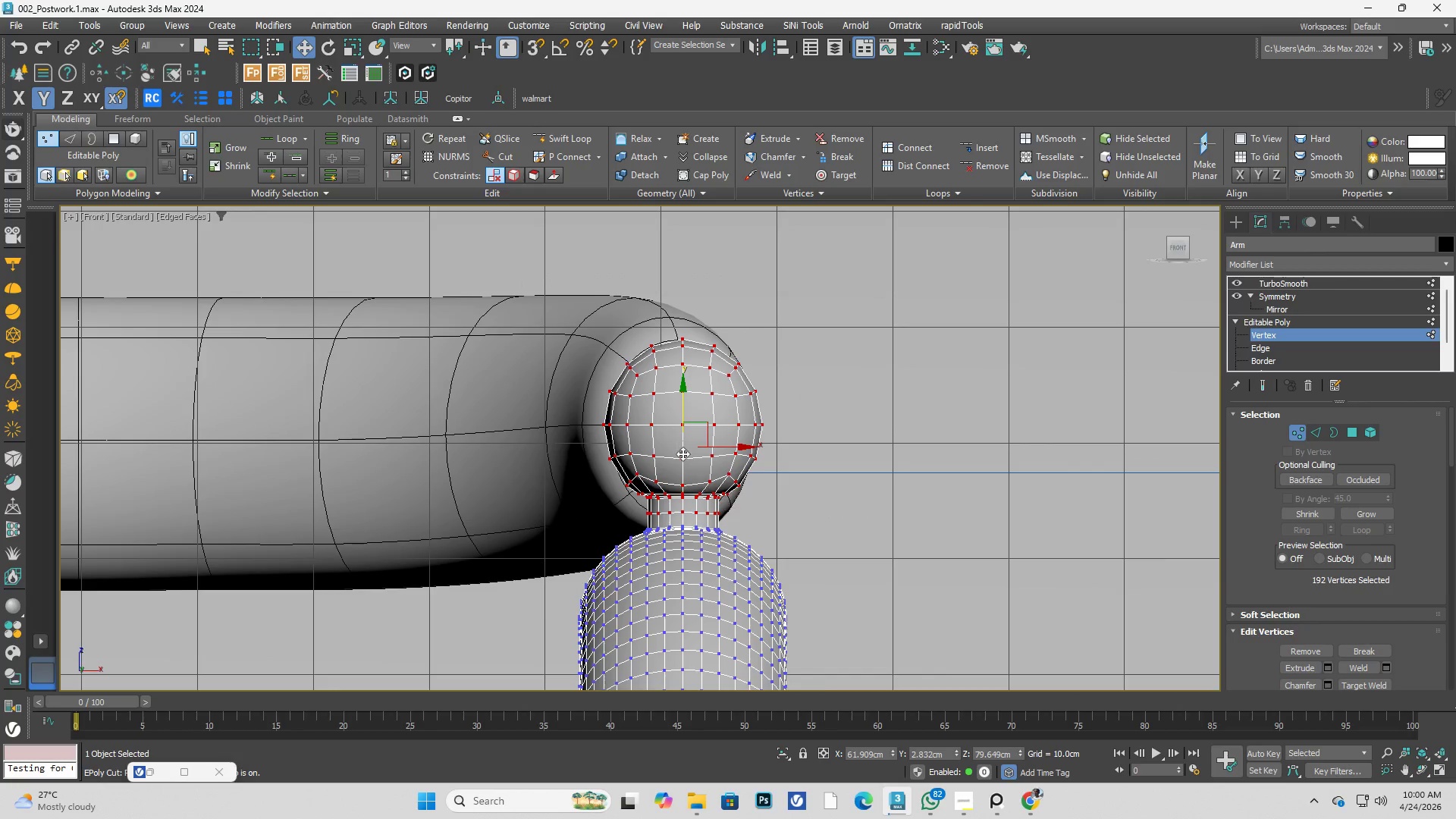 
scroll: coordinate [687, 459], scroll_direction: up, amount: 1.0
 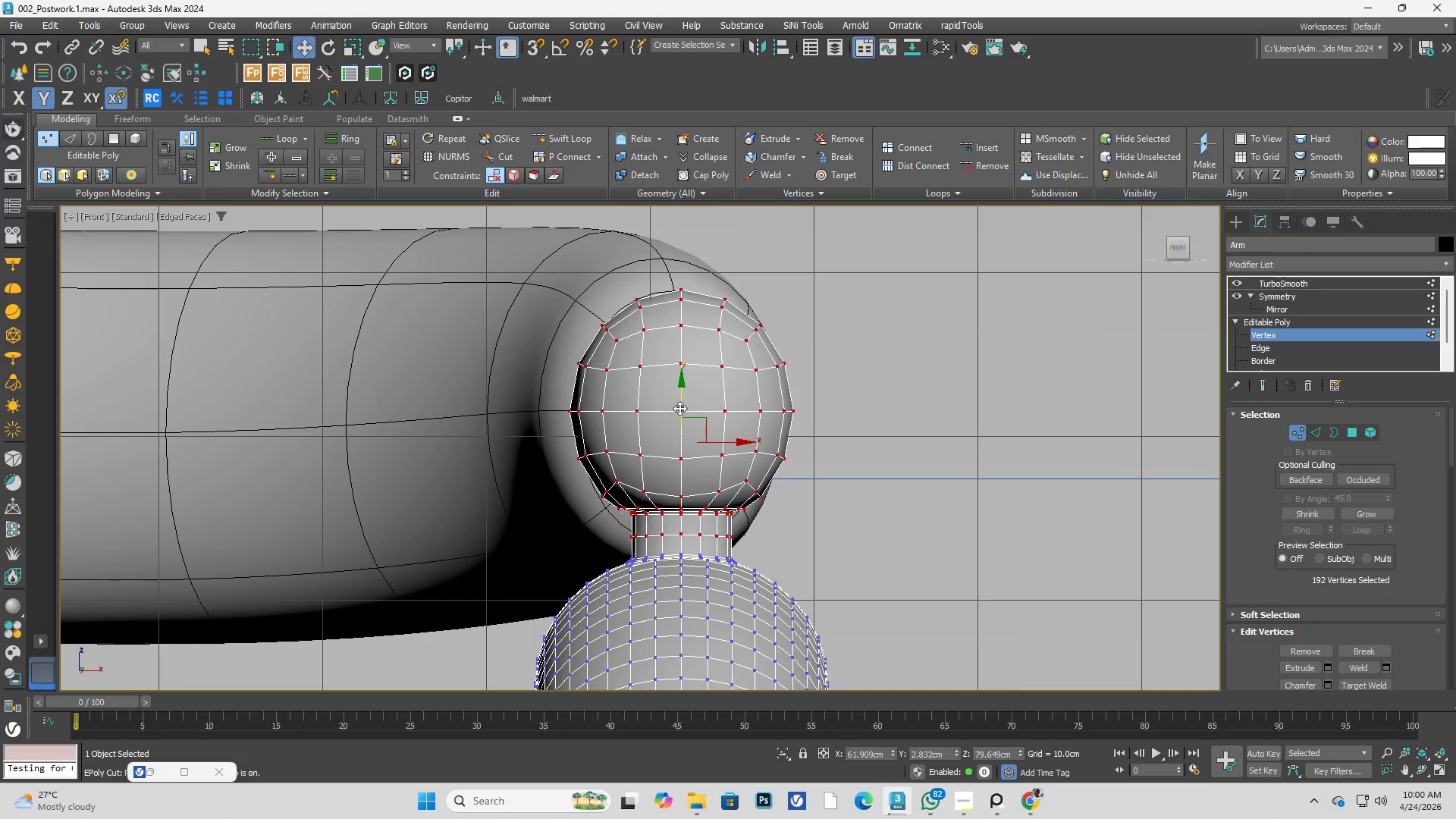 
left_click_drag(start_coordinate=[679, 406], to_coordinate=[680, 411])
 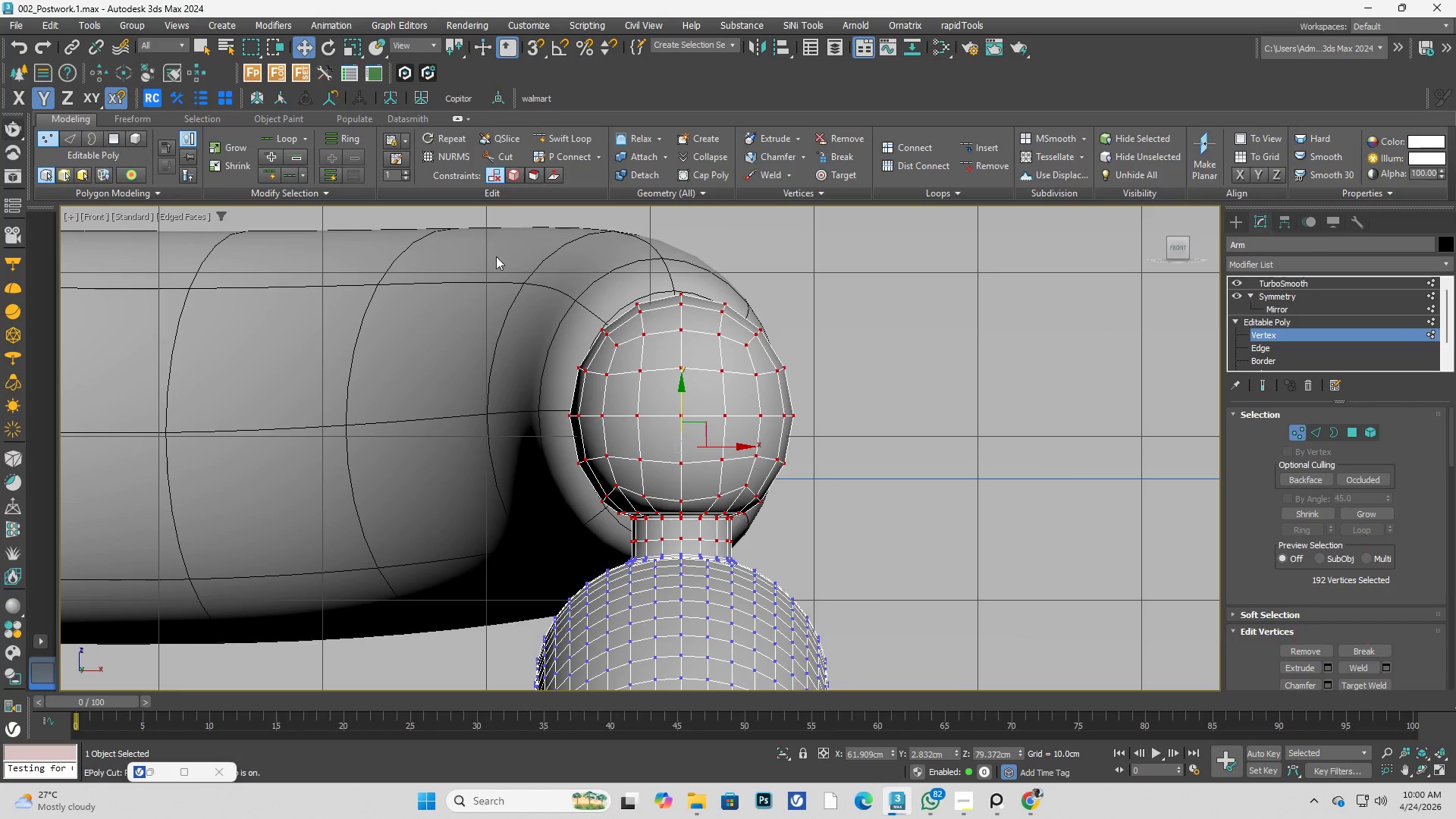 
left_click_drag(start_coordinate=[495, 256], to_coordinate=[850, 529])
 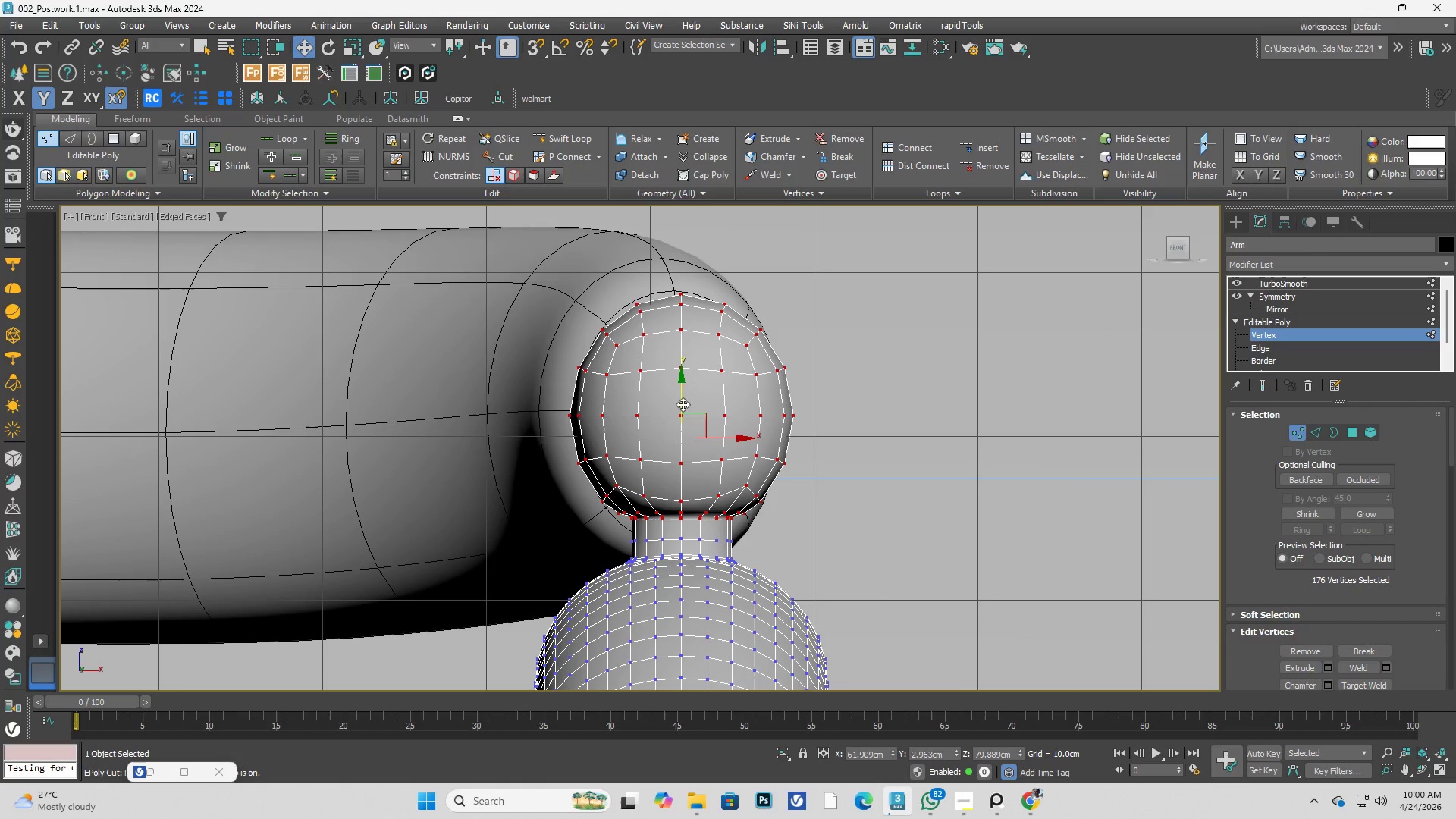 
left_click_drag(start_coordinate=[681, 403], to_coordinate=[682, 409])
 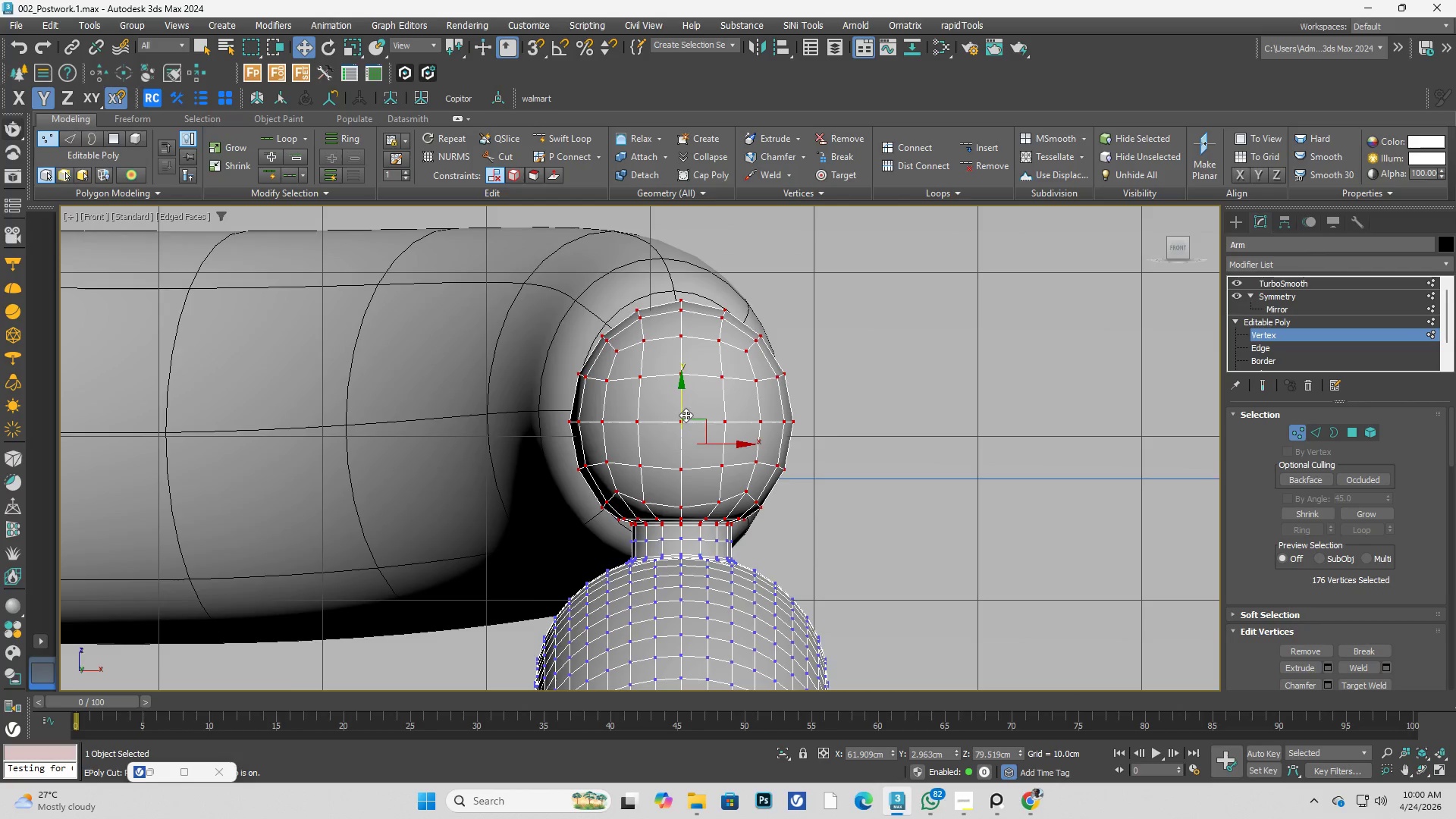 
hold_key(key=AltLeft, duration=0.34)
 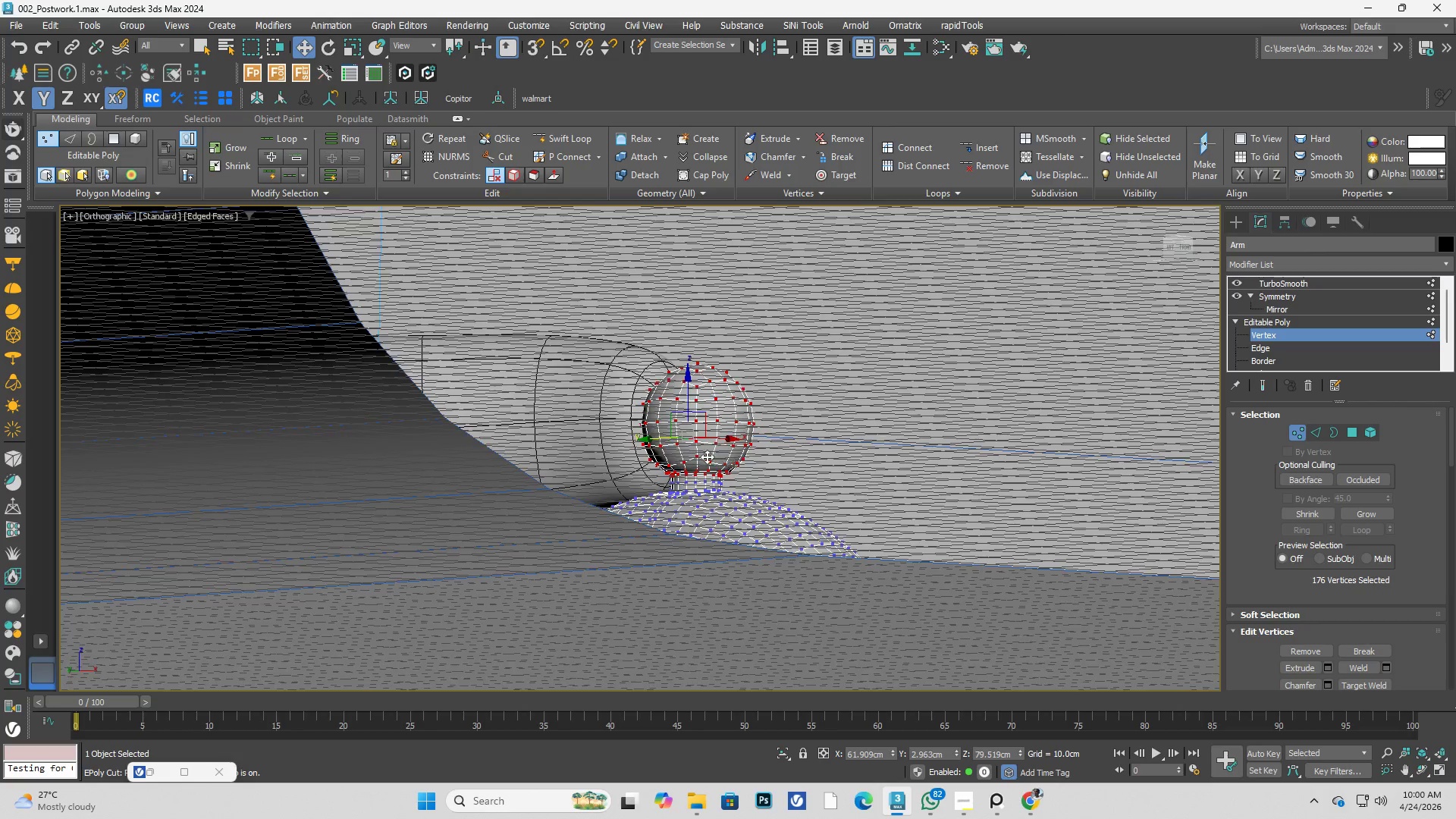 
scroll: coordinate [698, 437], scroll_direction: down, amount: 2.0
 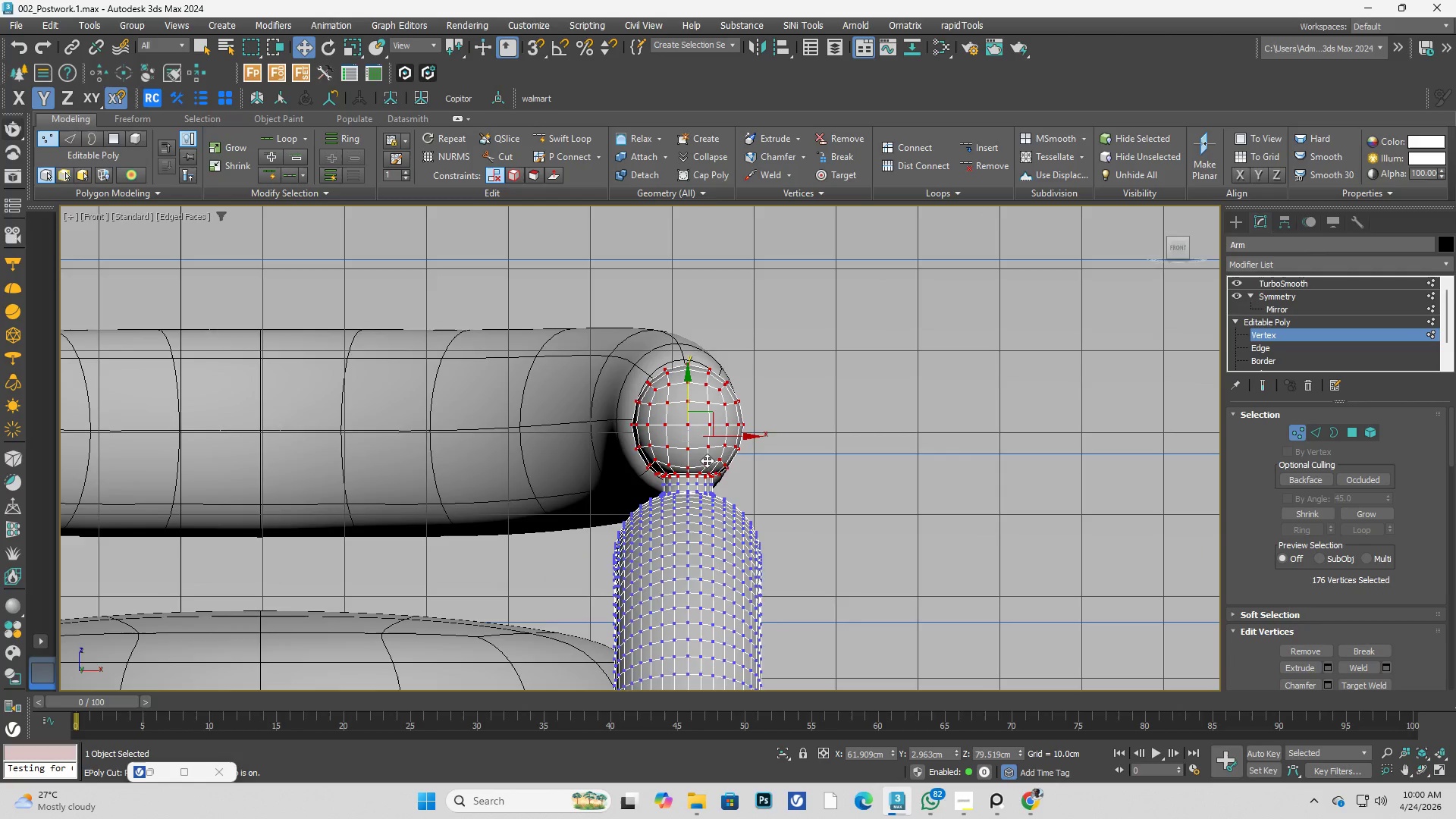 
hold_key(key=AltLeft, duration=2.91)
 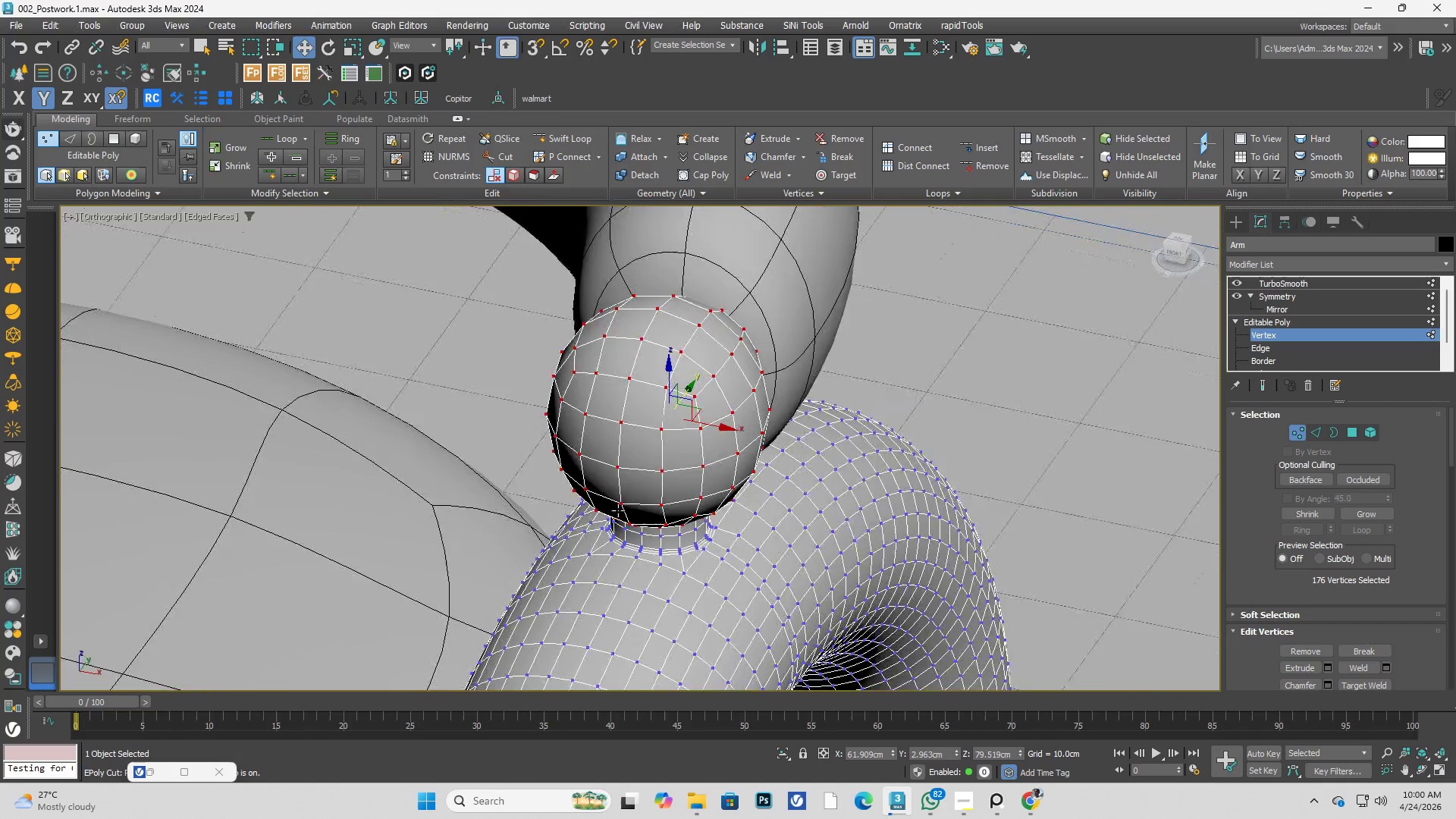 
scroll: coordinate [707, 457], scroll_direction: up, amount: 2.0
 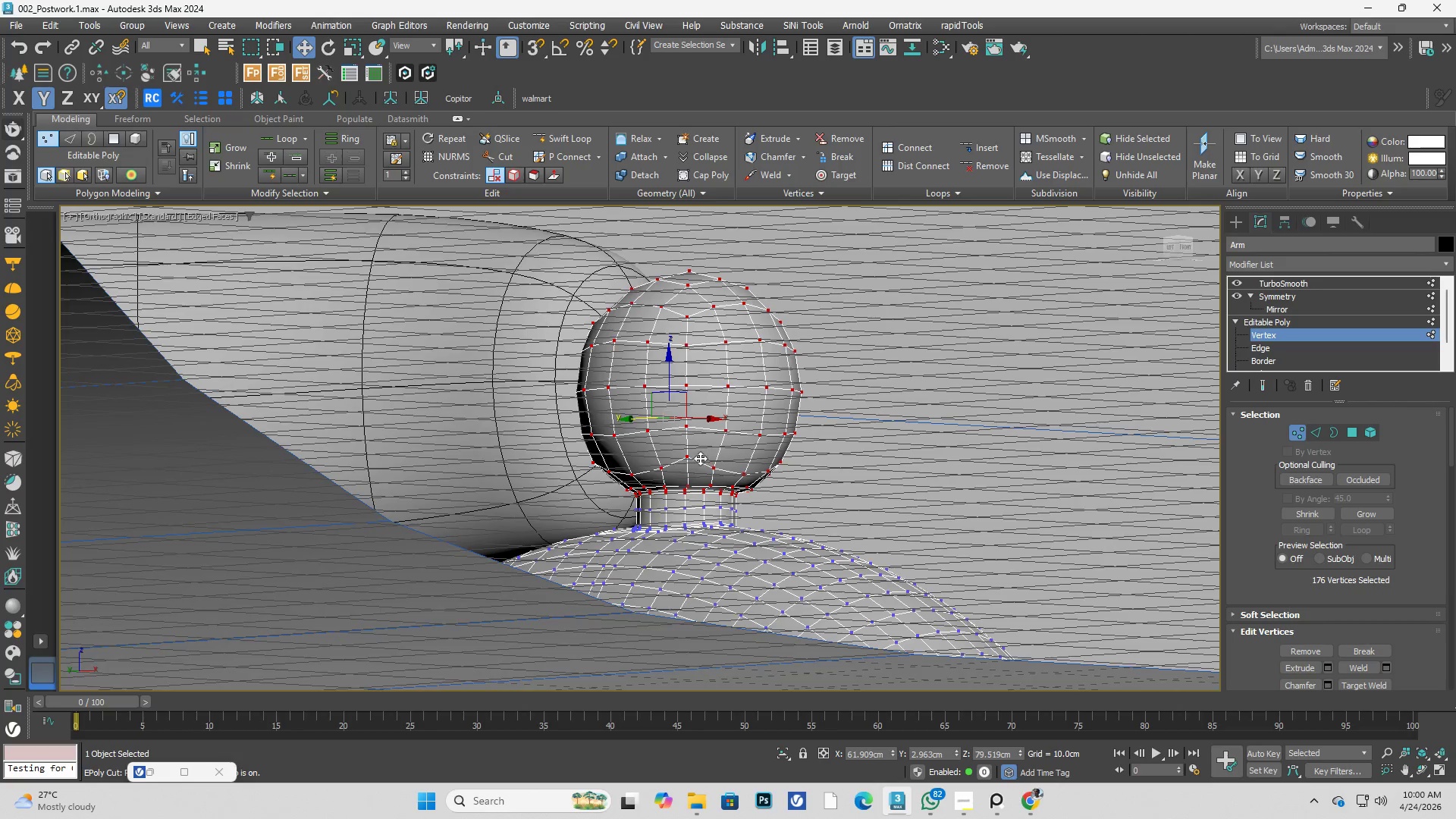 
key(P)
 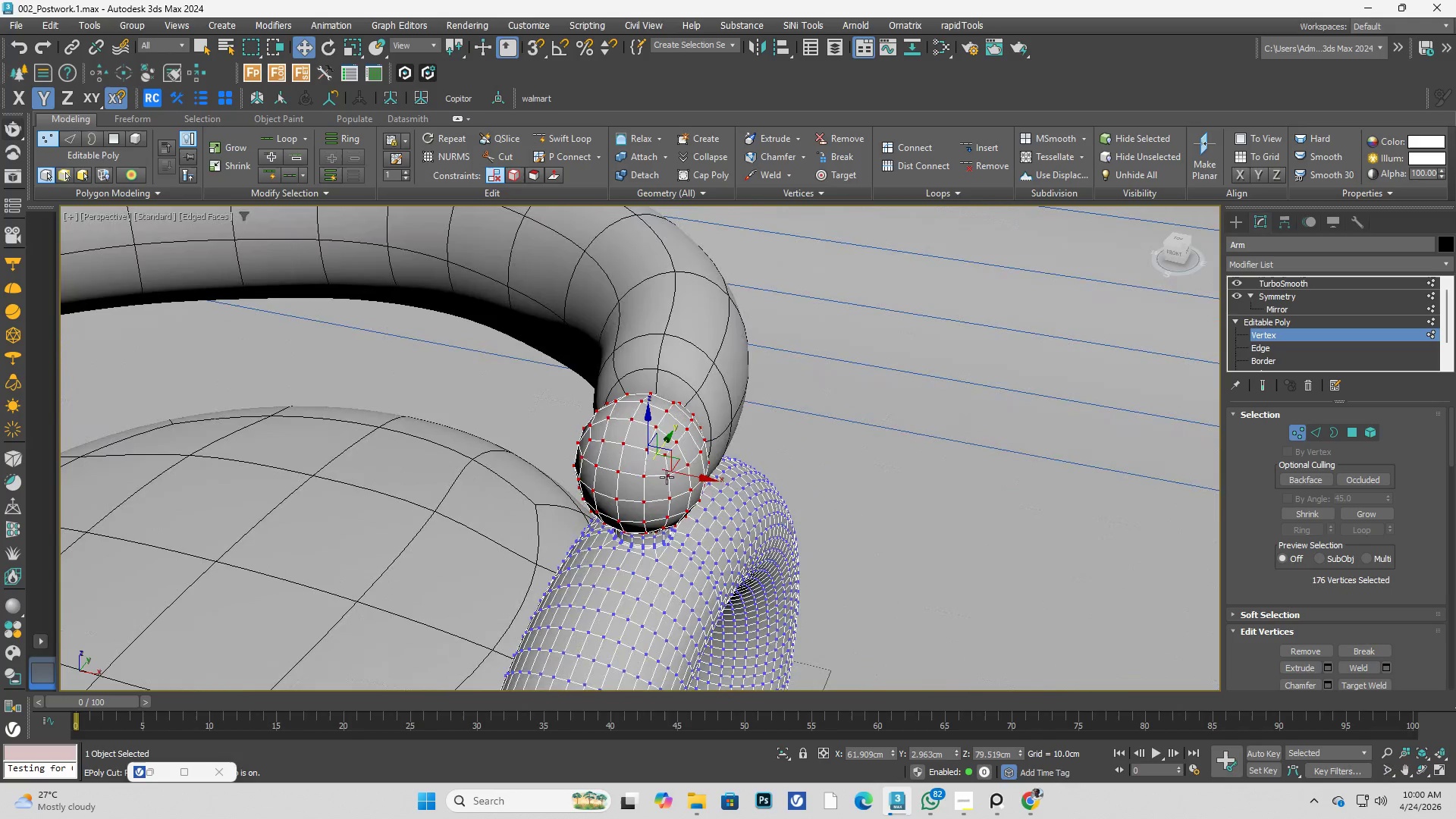 
scroll: coordinate [627, 512], scroll_direction: down, amount: 2.0
 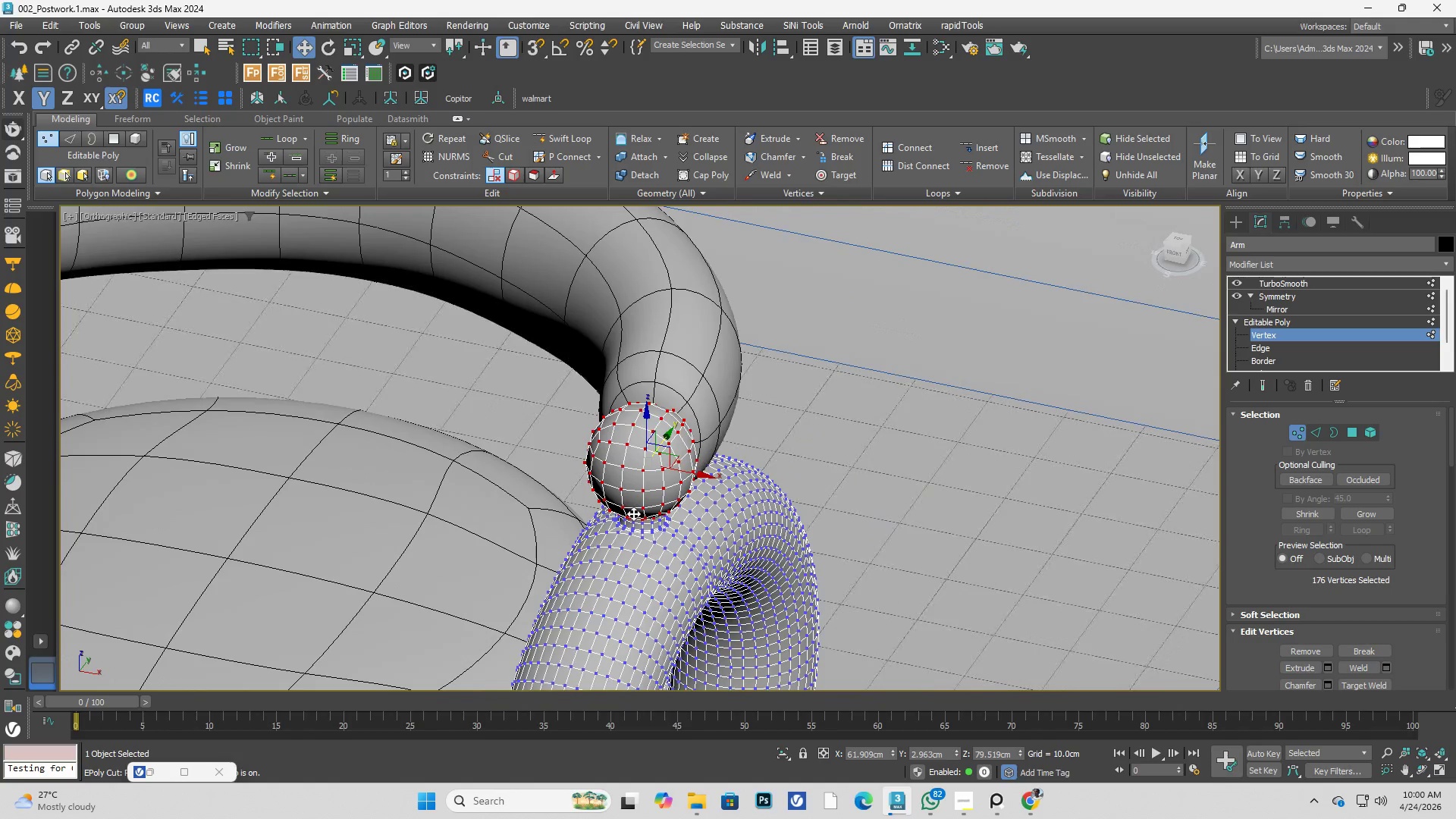 
key(Alt+AltLeft)
 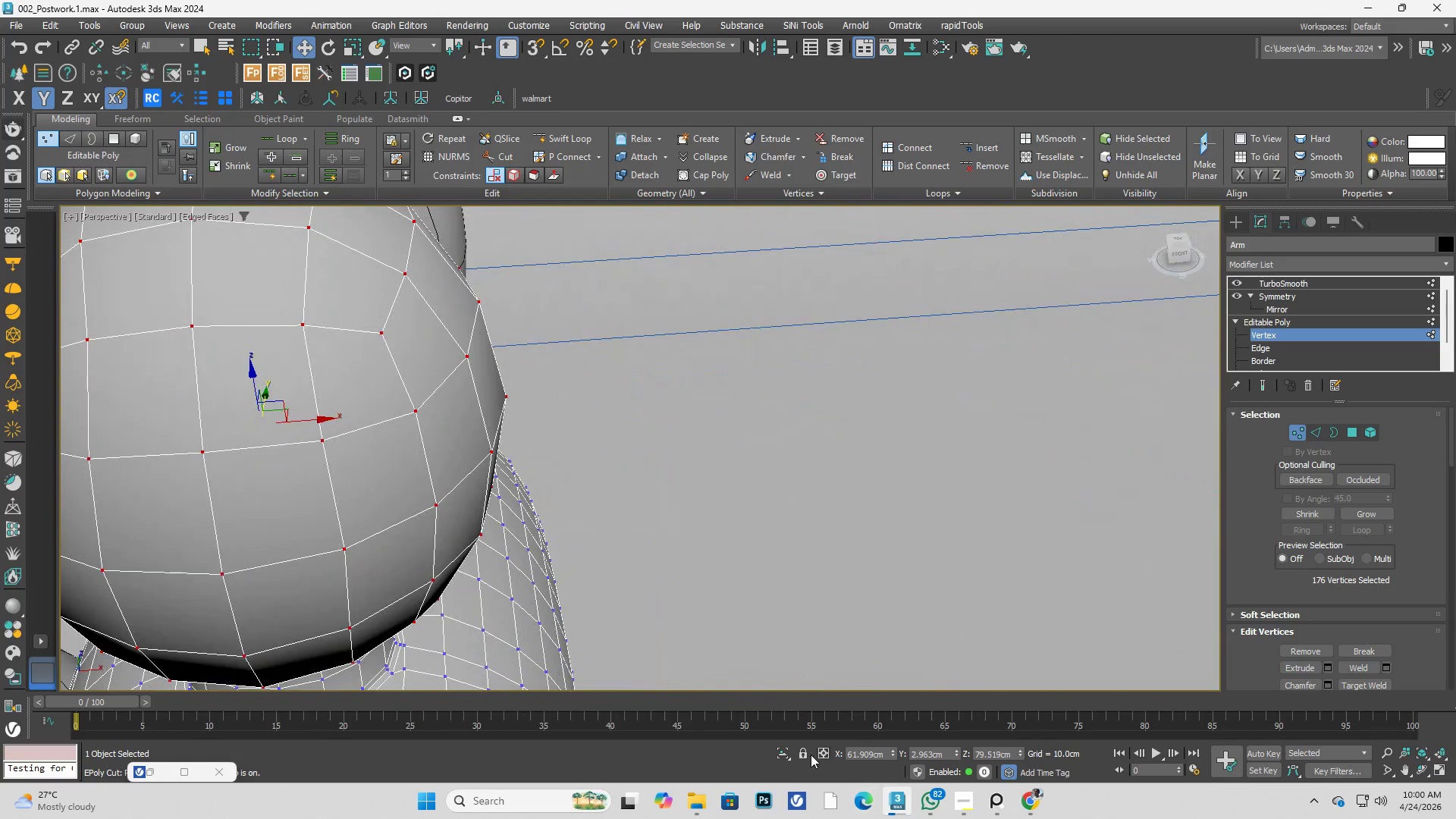 
scroll: coordinate [695, 467], scroll_direction: none, amount: 0.0
 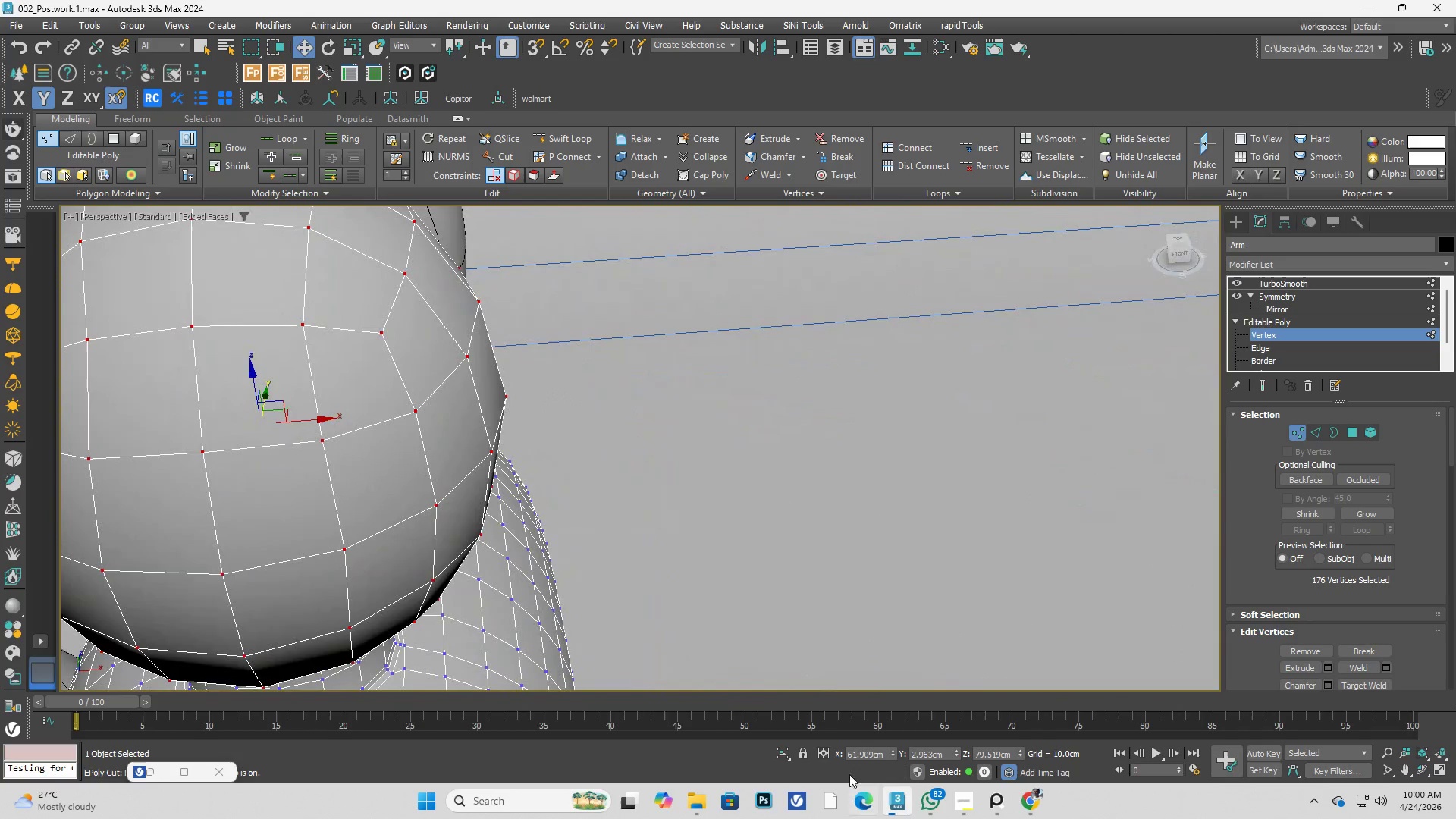 
left_click([785, 752])
 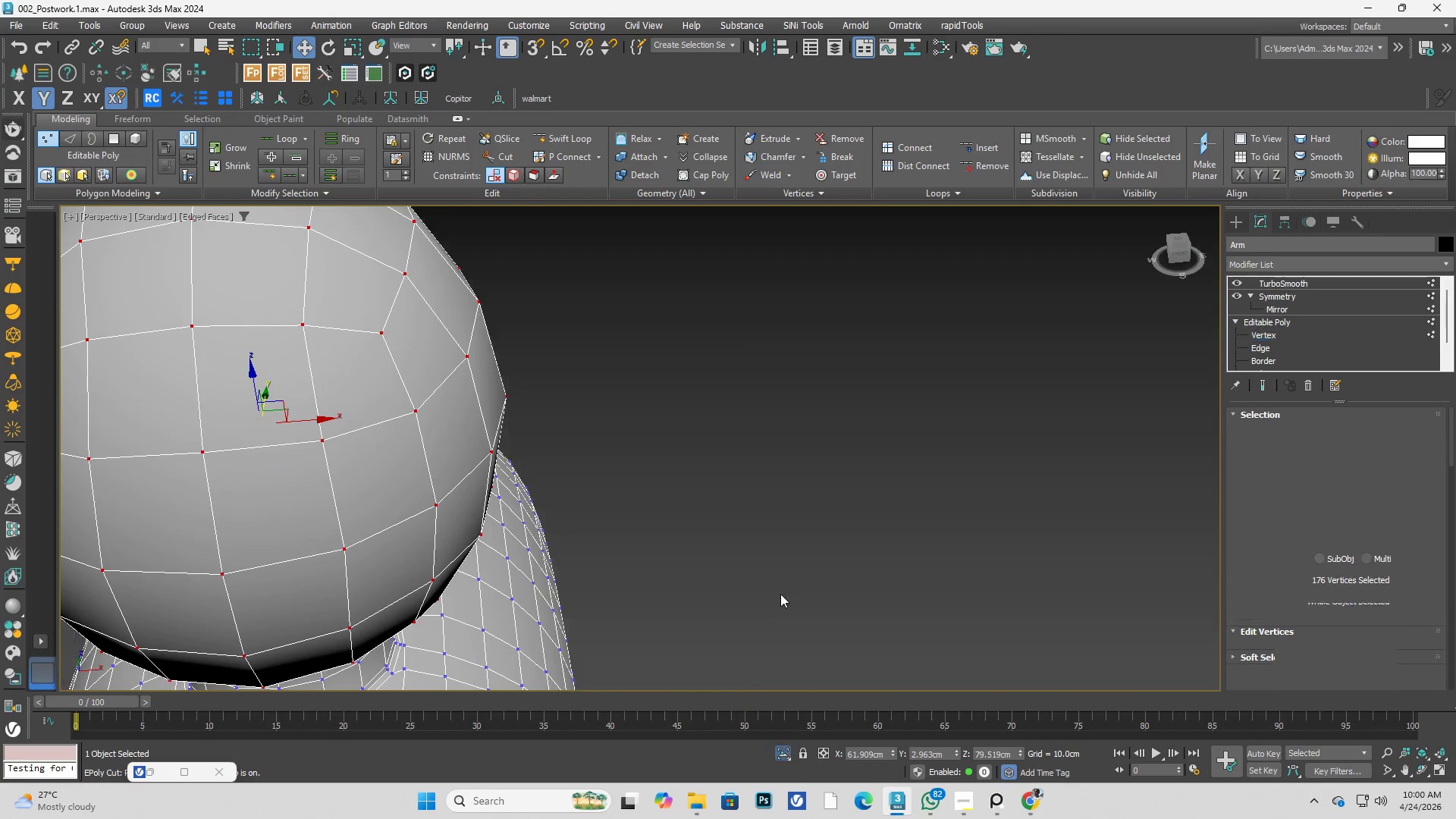 
hold_key(key=AltLeft, duration=0.42)
 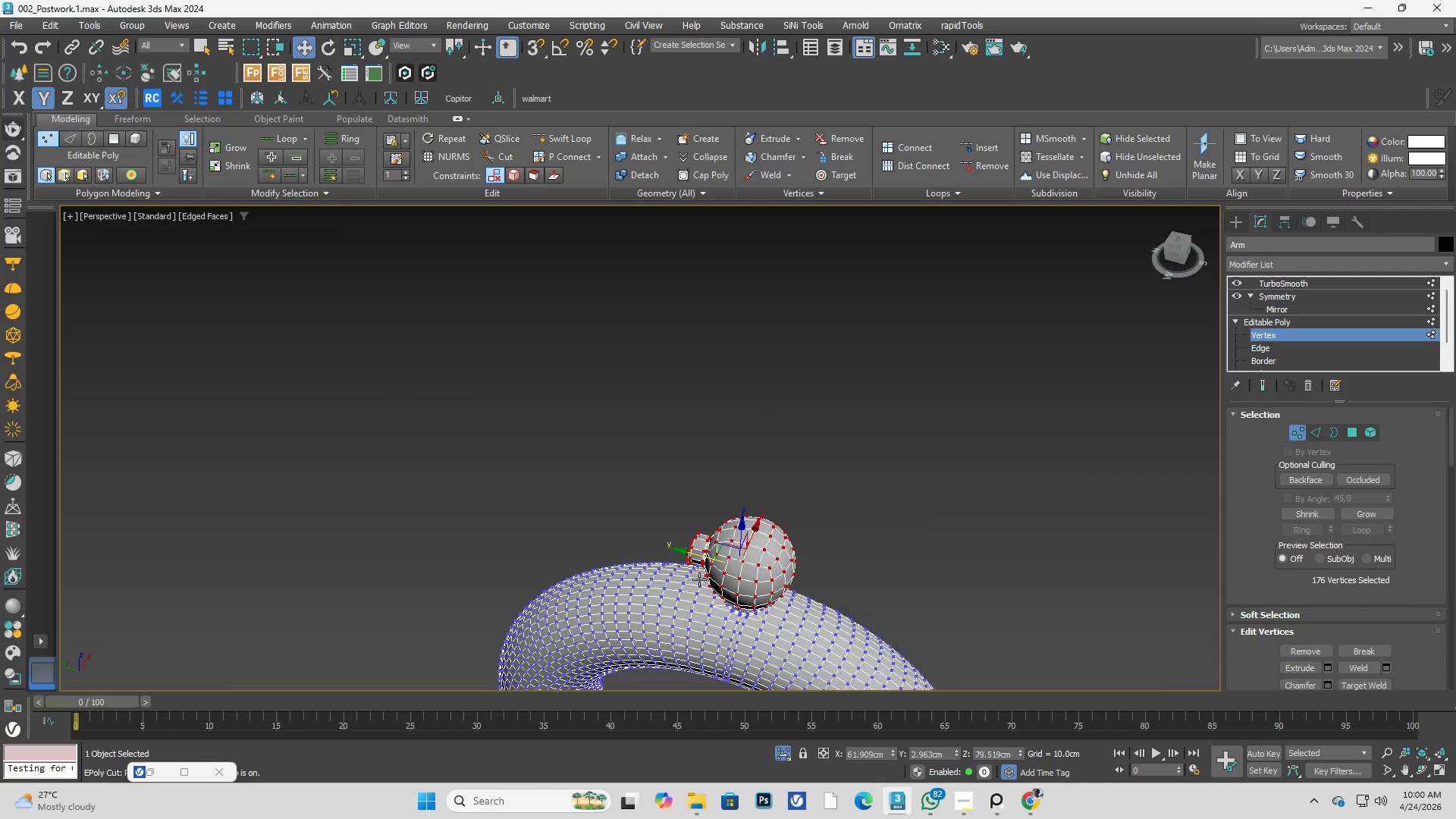 
scroll: coordinate [794, 591], scroll_direction: down, amount: 3.0
 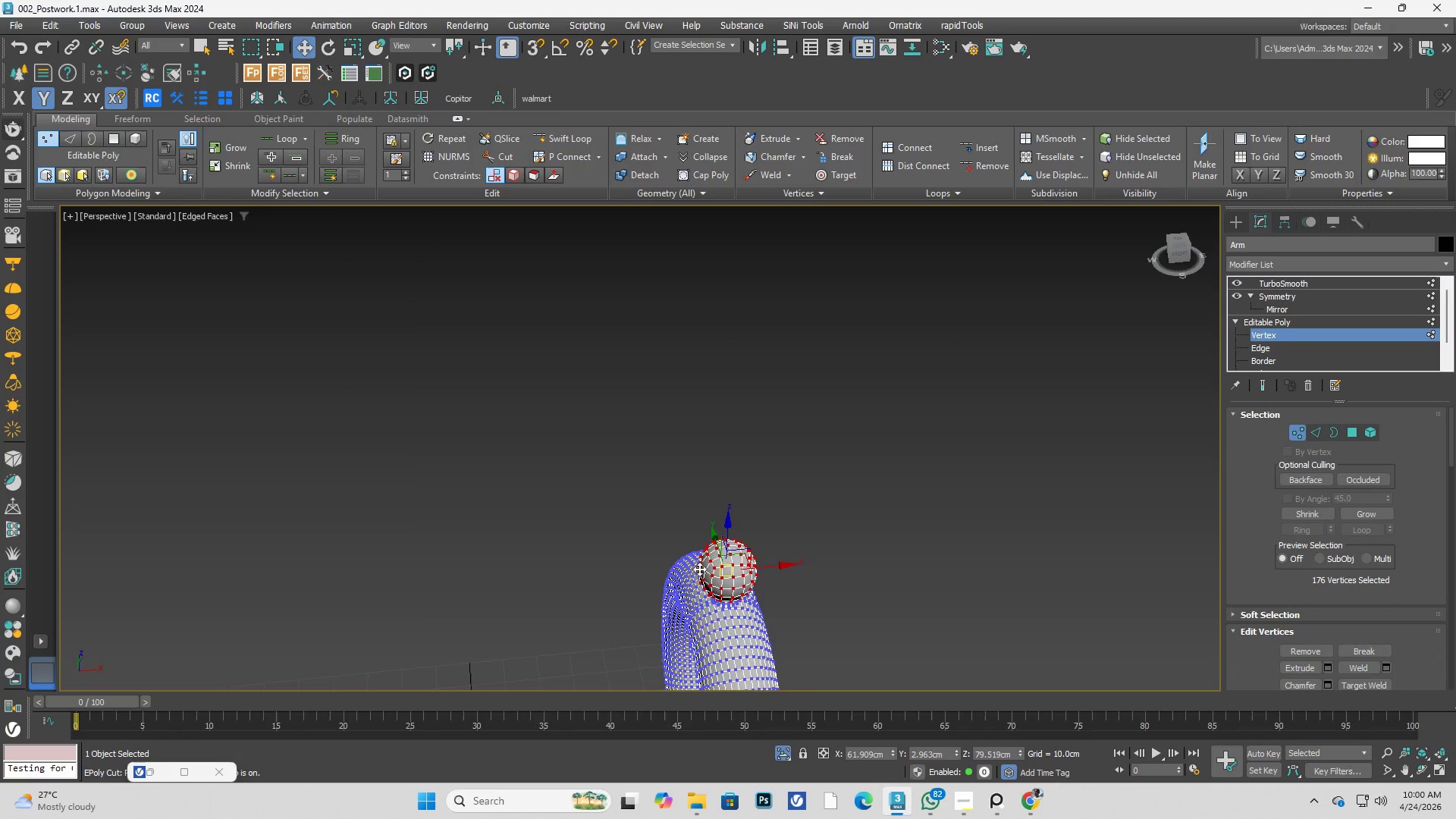 
hold_key(key=AltLeft, duration=0.56)
 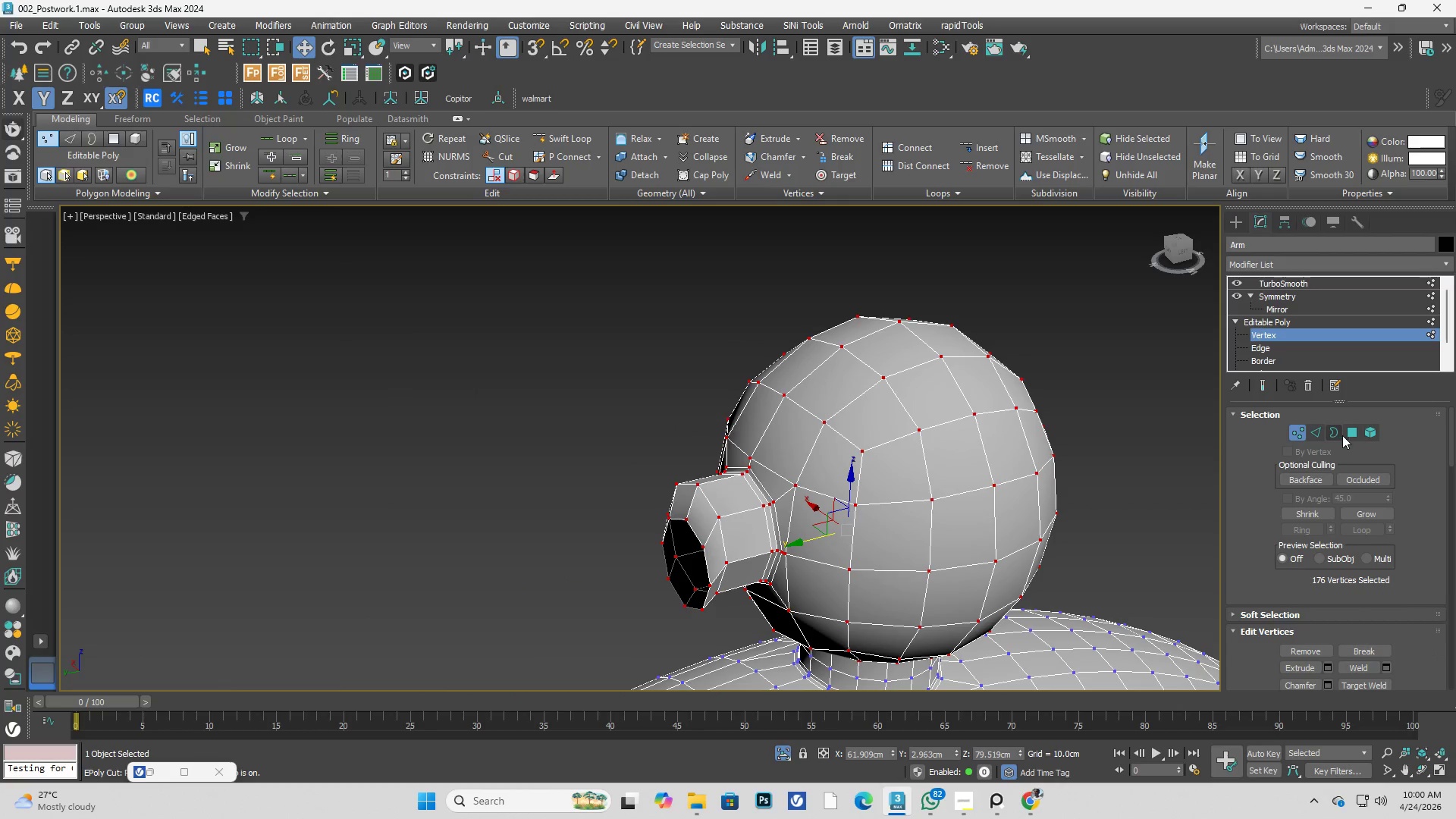 
scroll: coordinate [699, 579], scroll_direction: up, amount: 4.0
 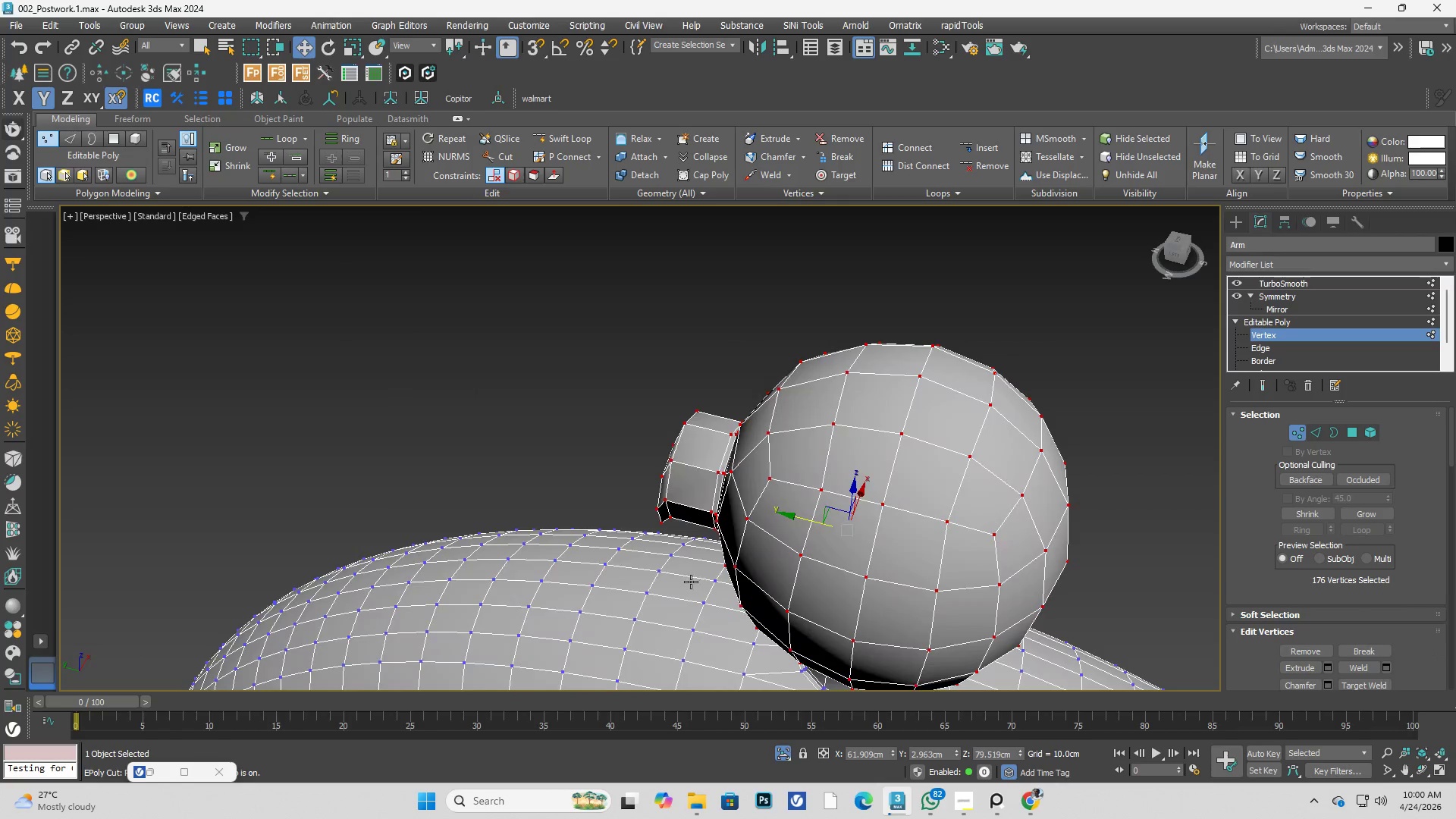 
left_click([1349, 430])
 